 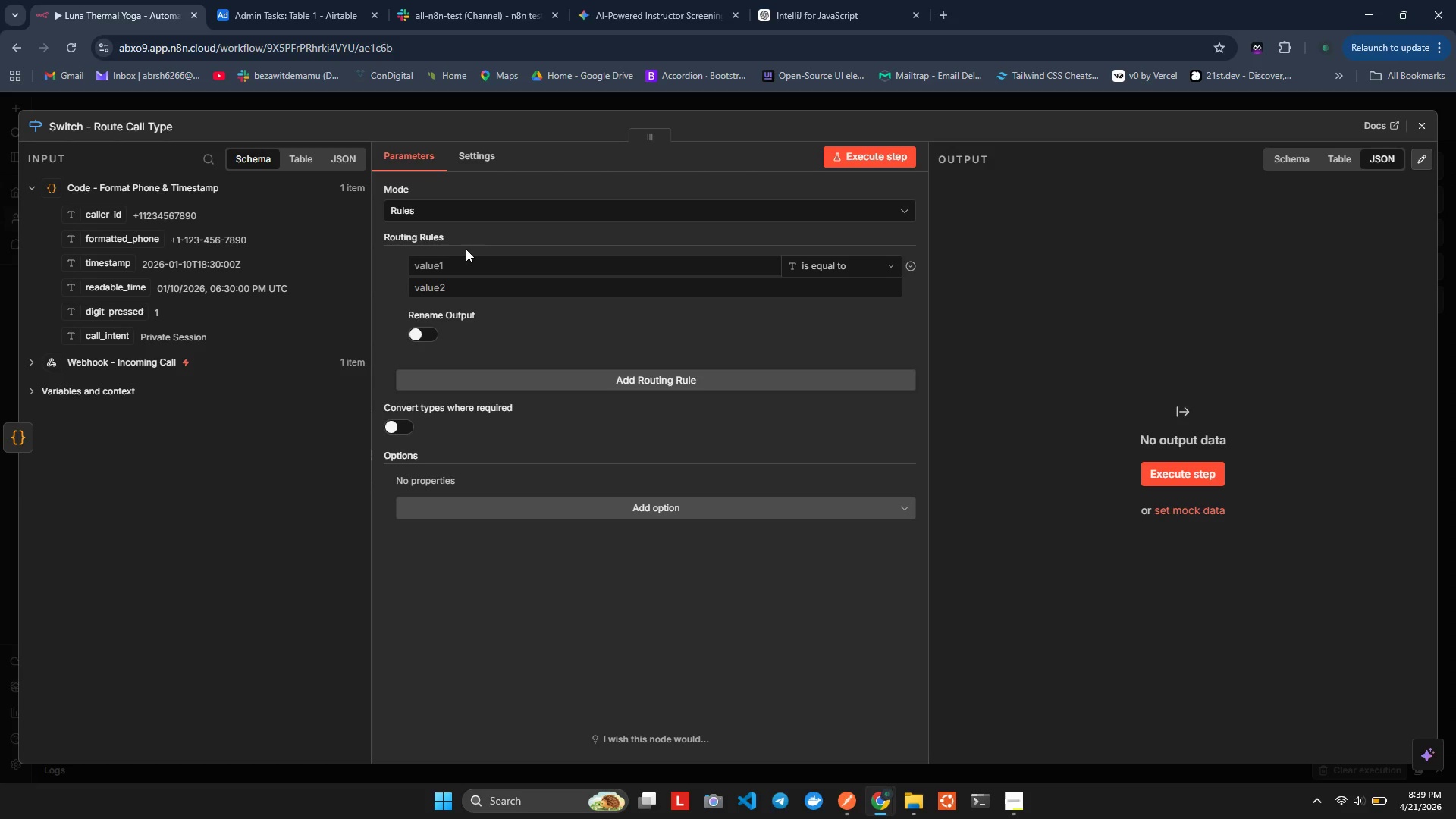 
left_click([442, 270])
 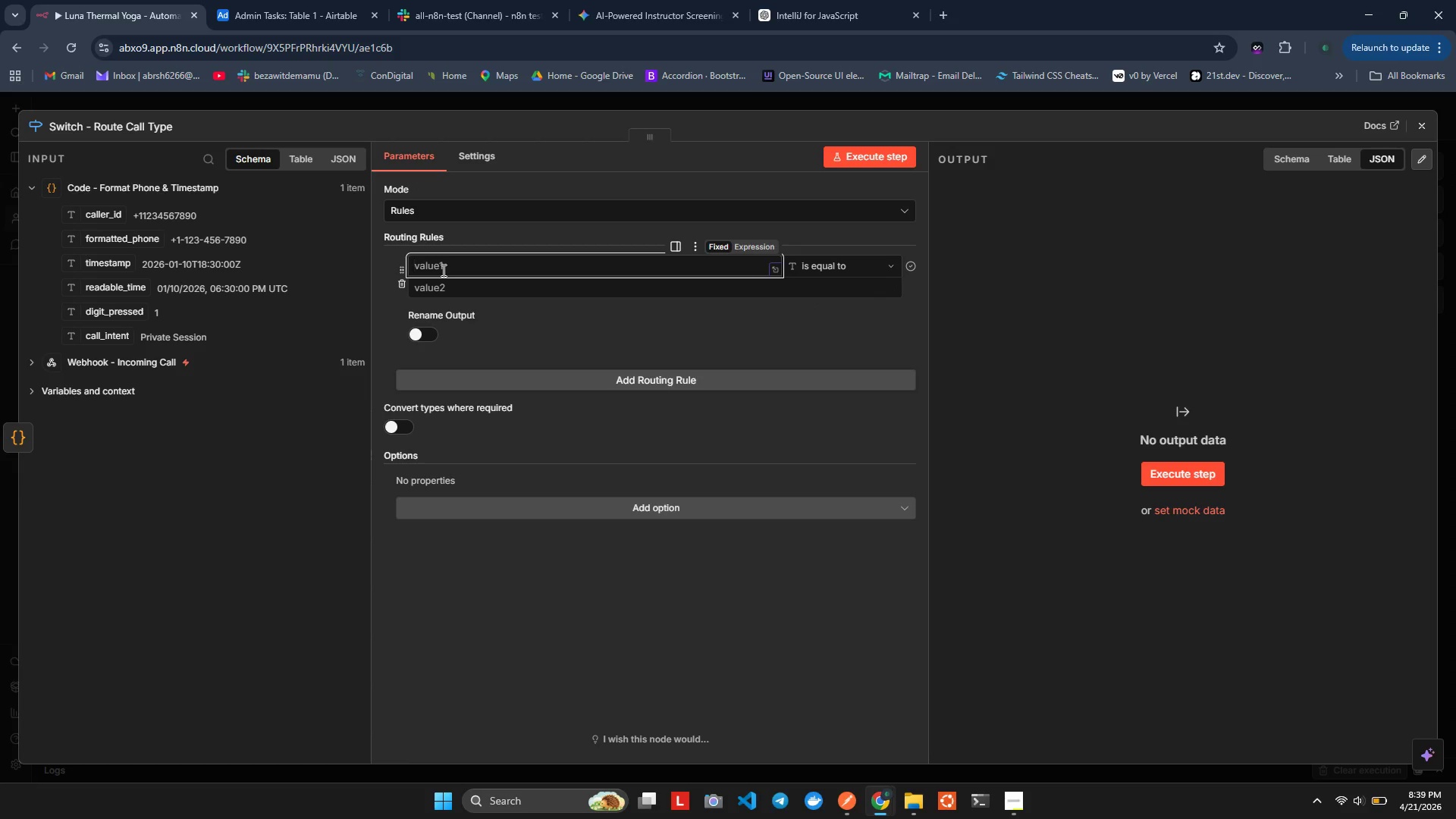 
type(={{$json.di)
 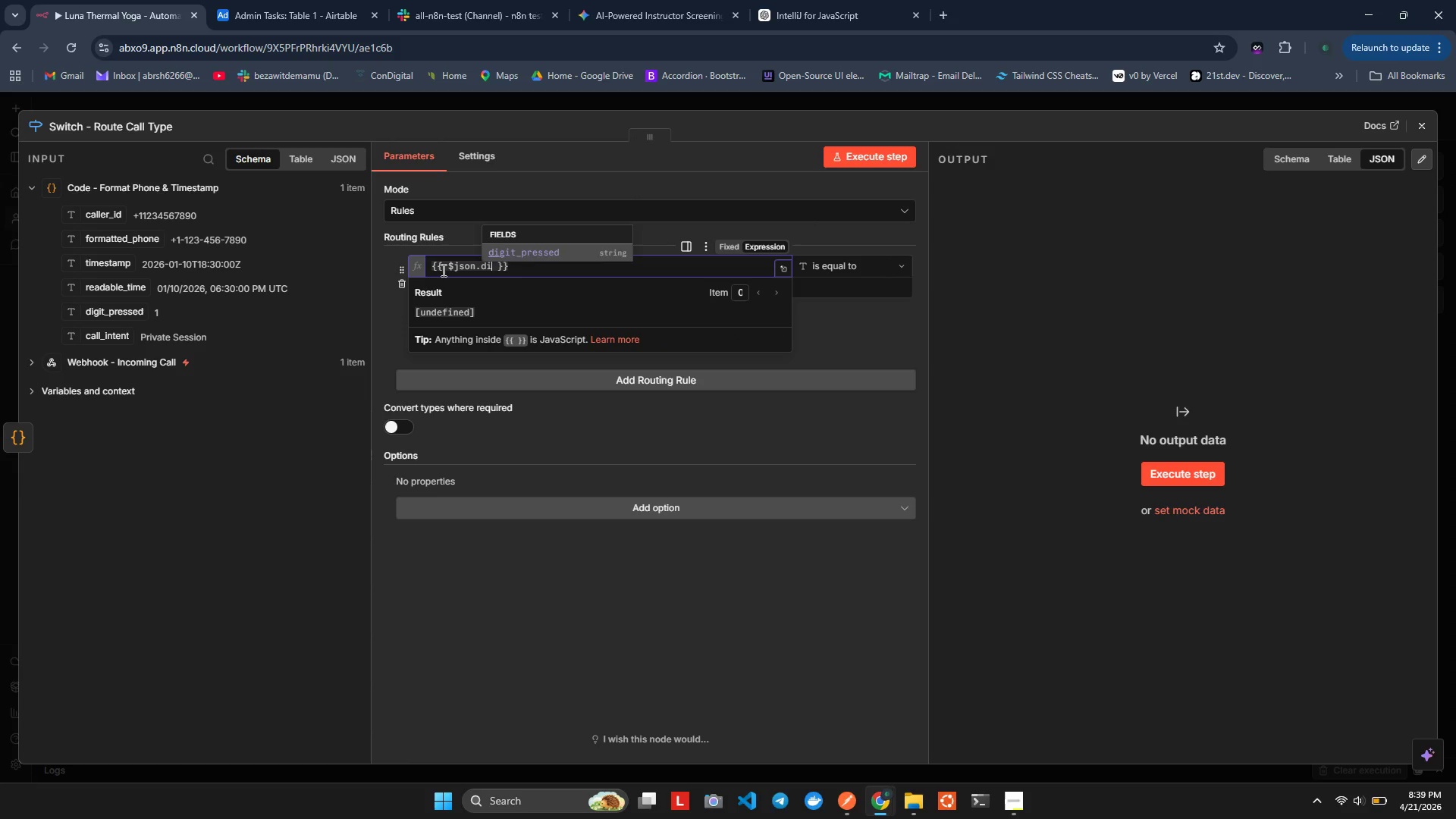 
key(Enter)
 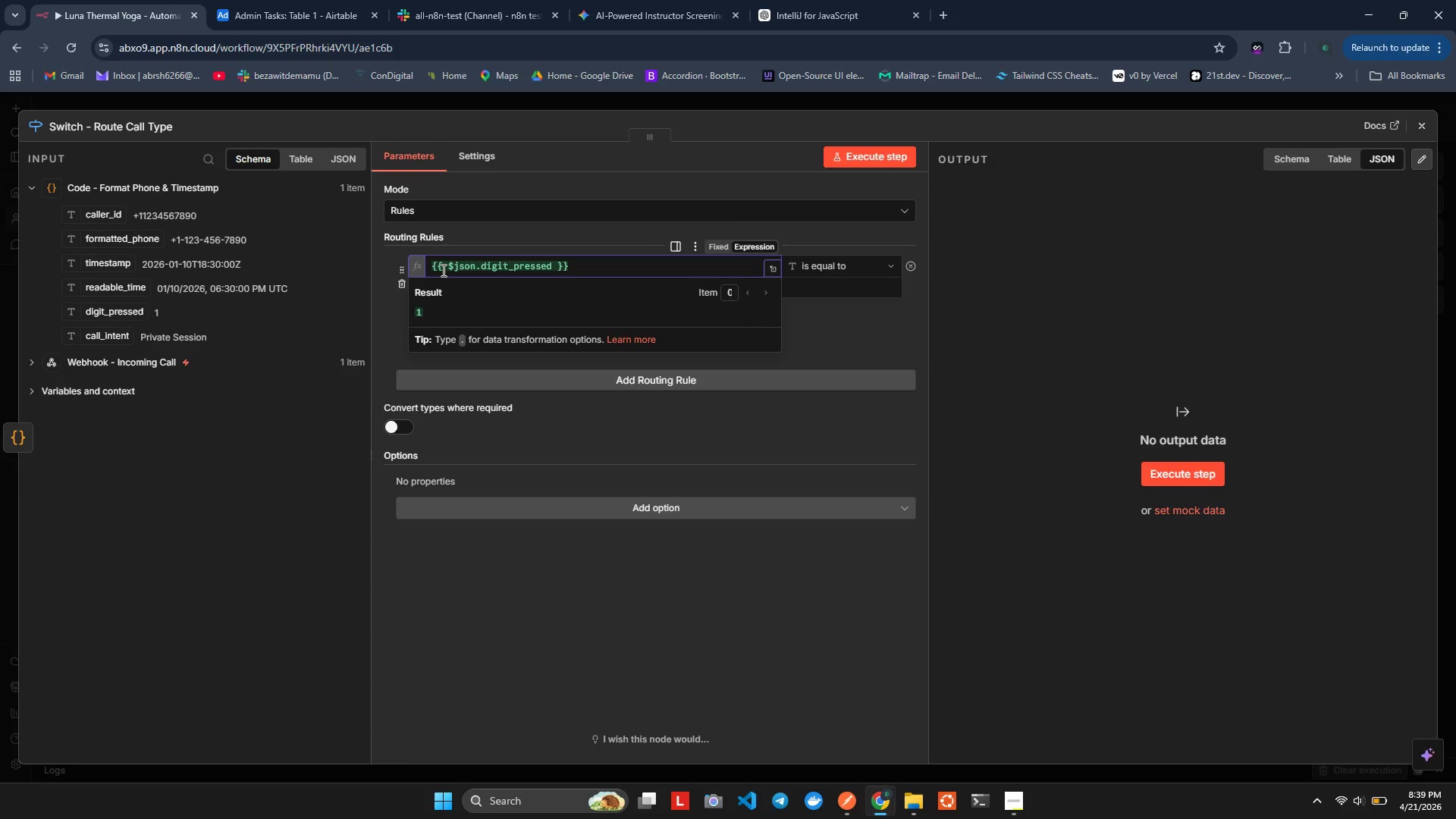 
key(ArrowRight)
 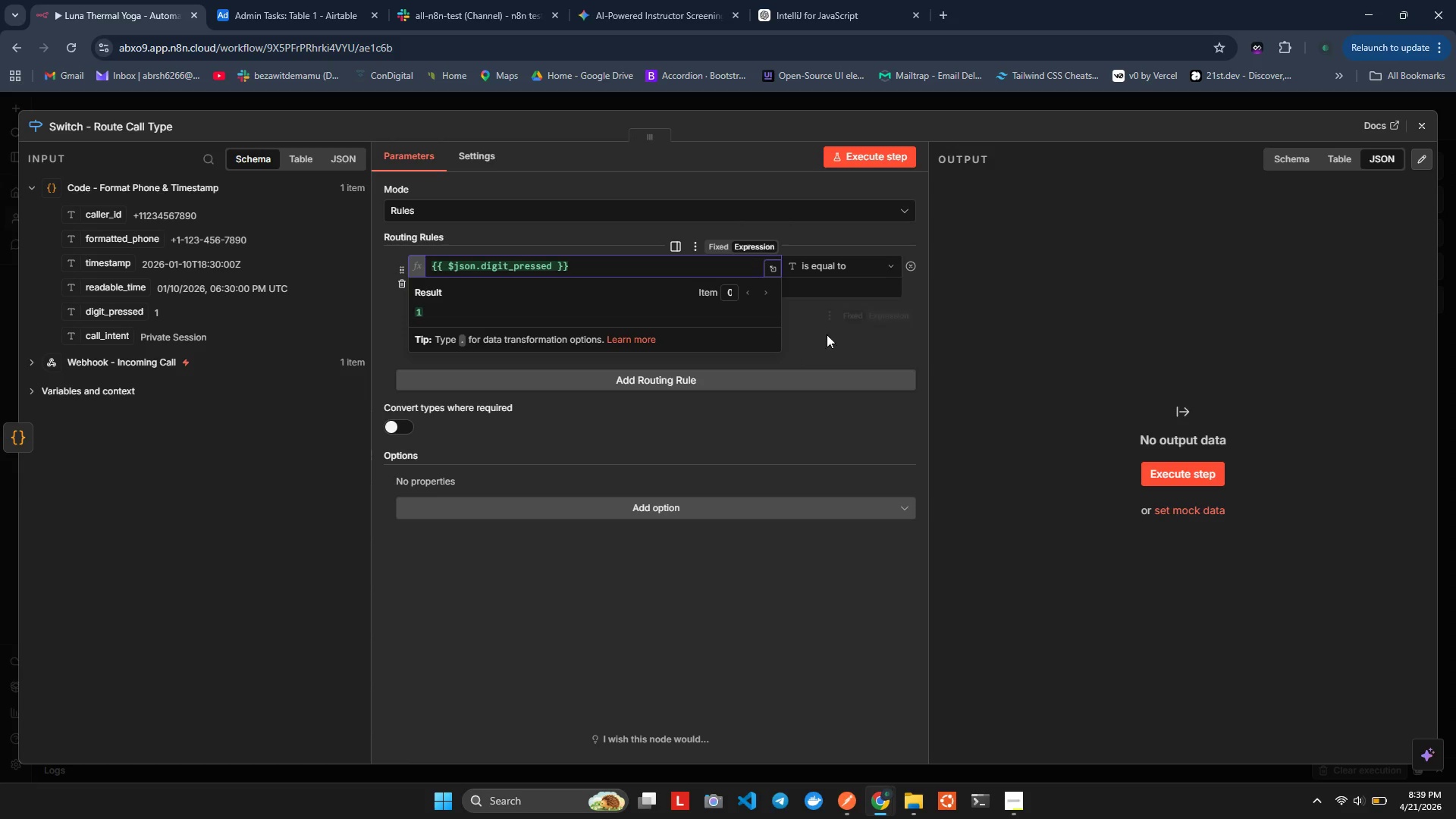 
left_click([846, 320])
 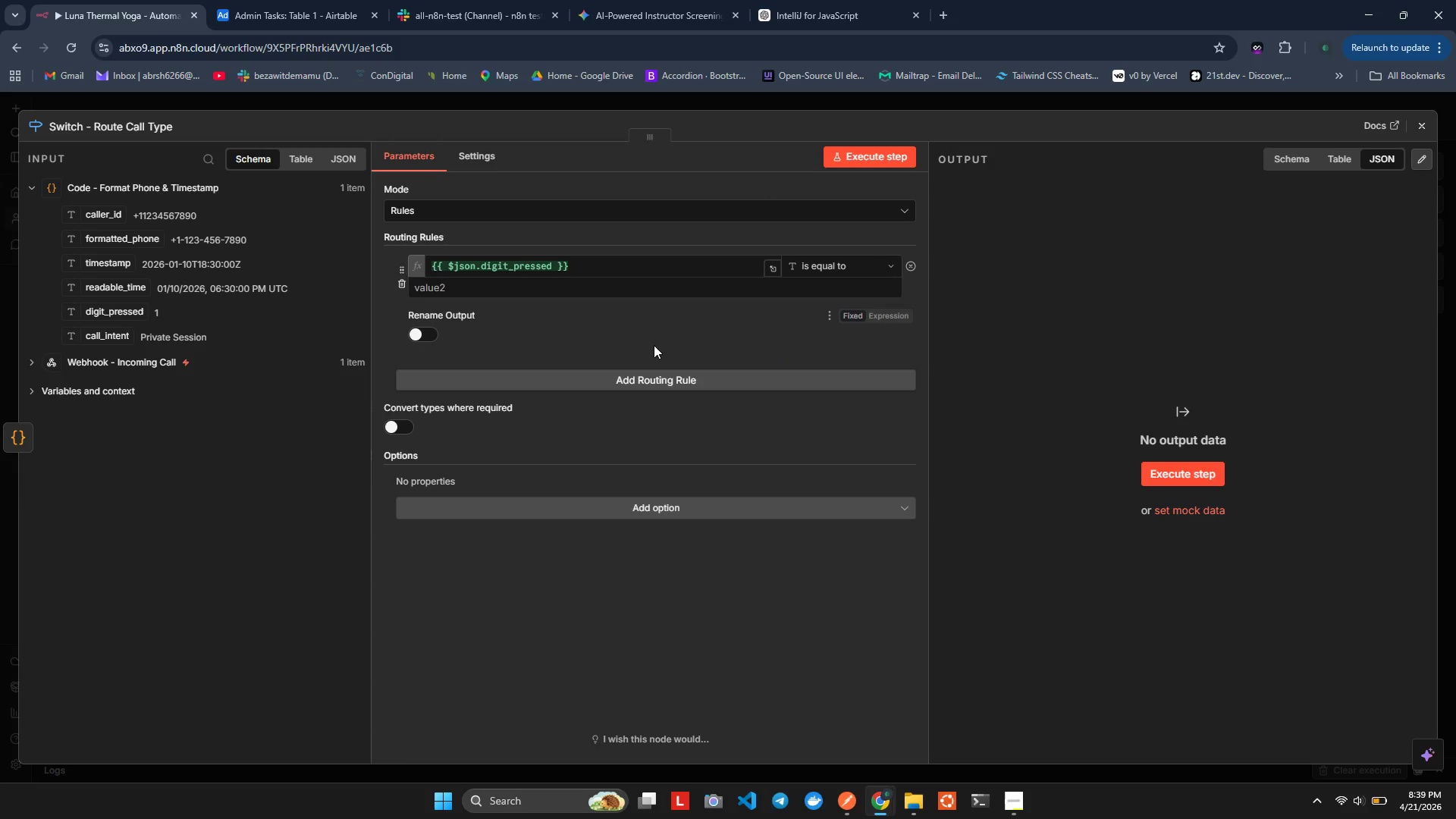 
left_click([648, 342])
 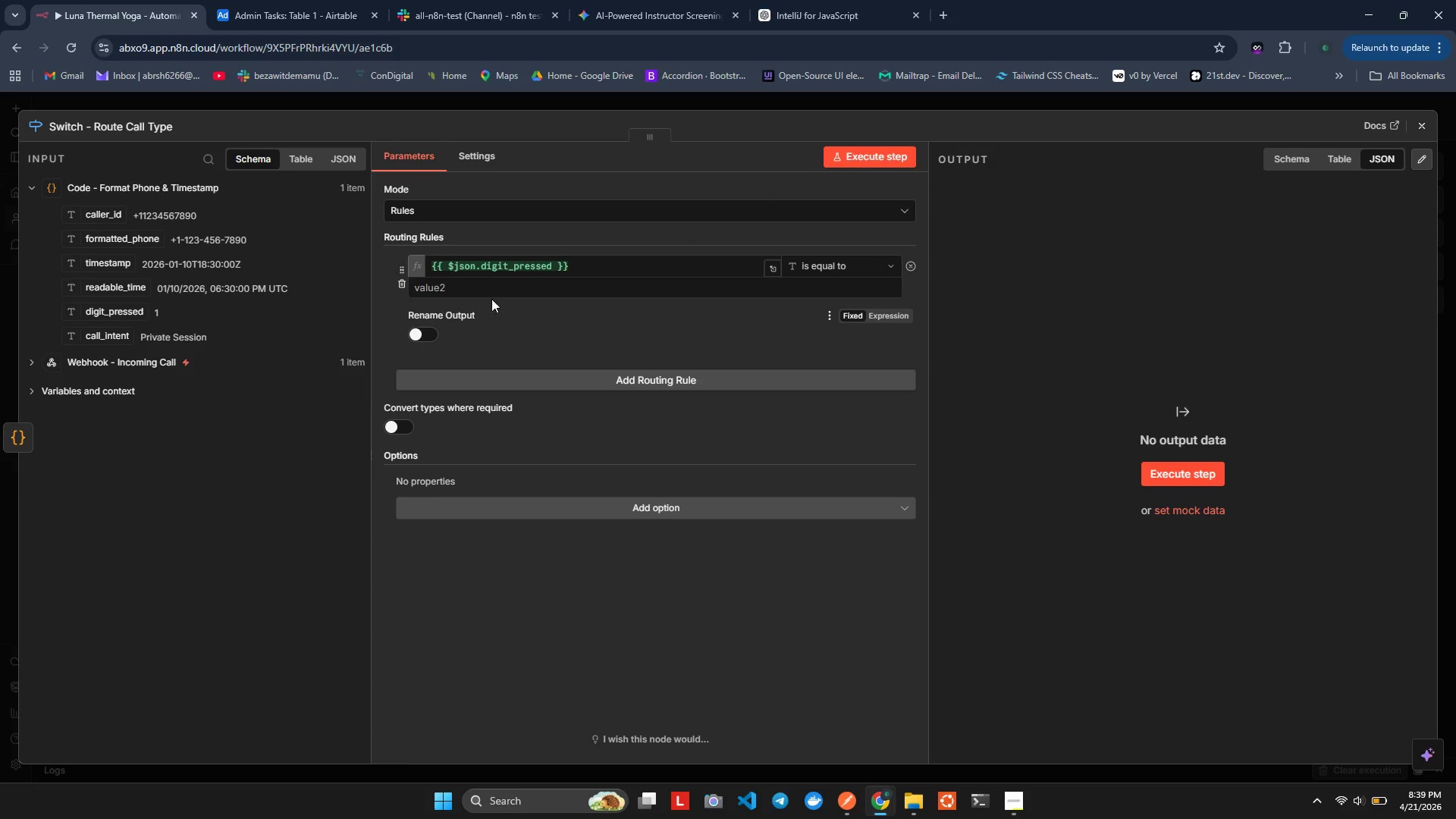 
left_click([505, 287])
 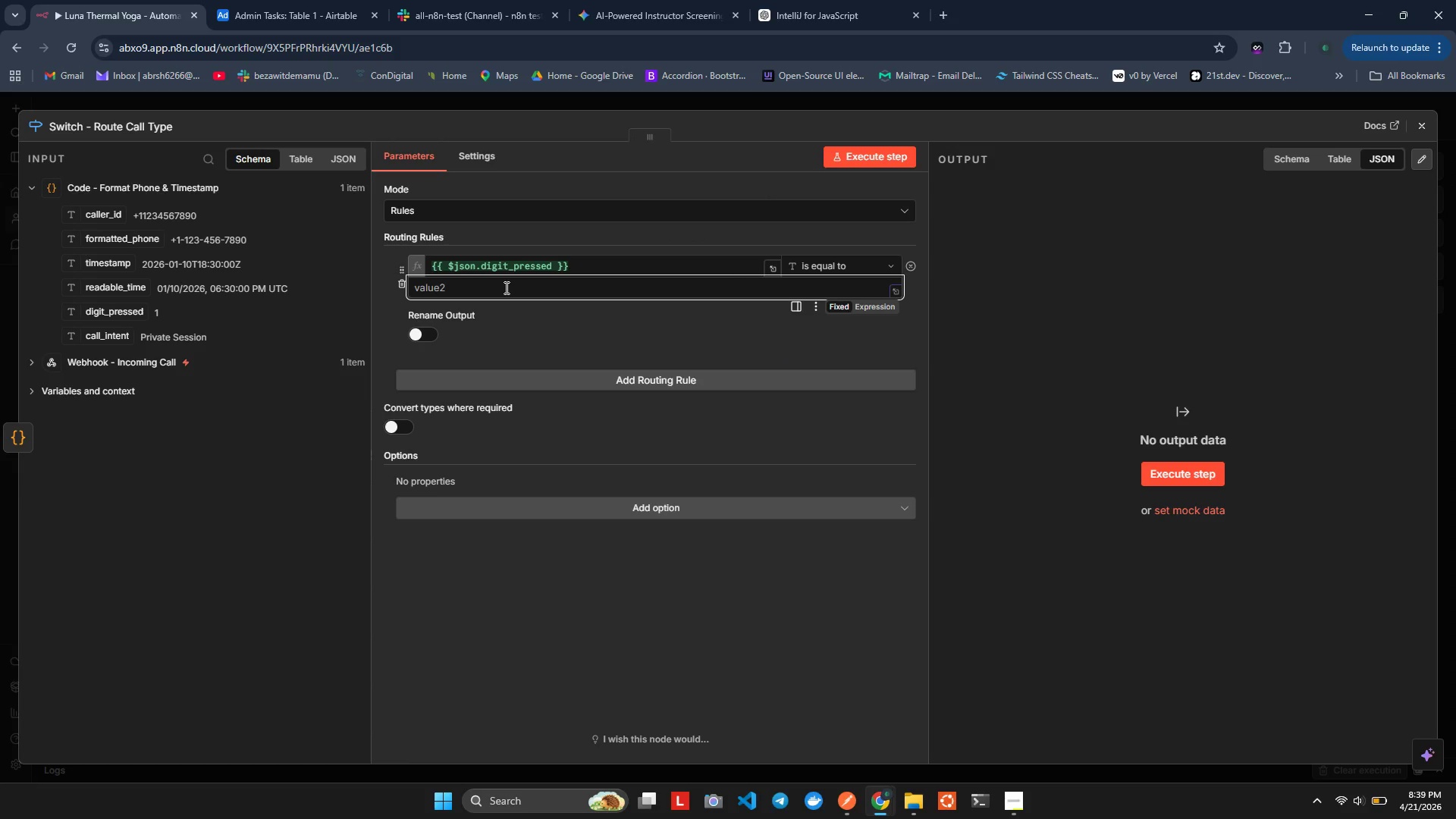 
key(1)
 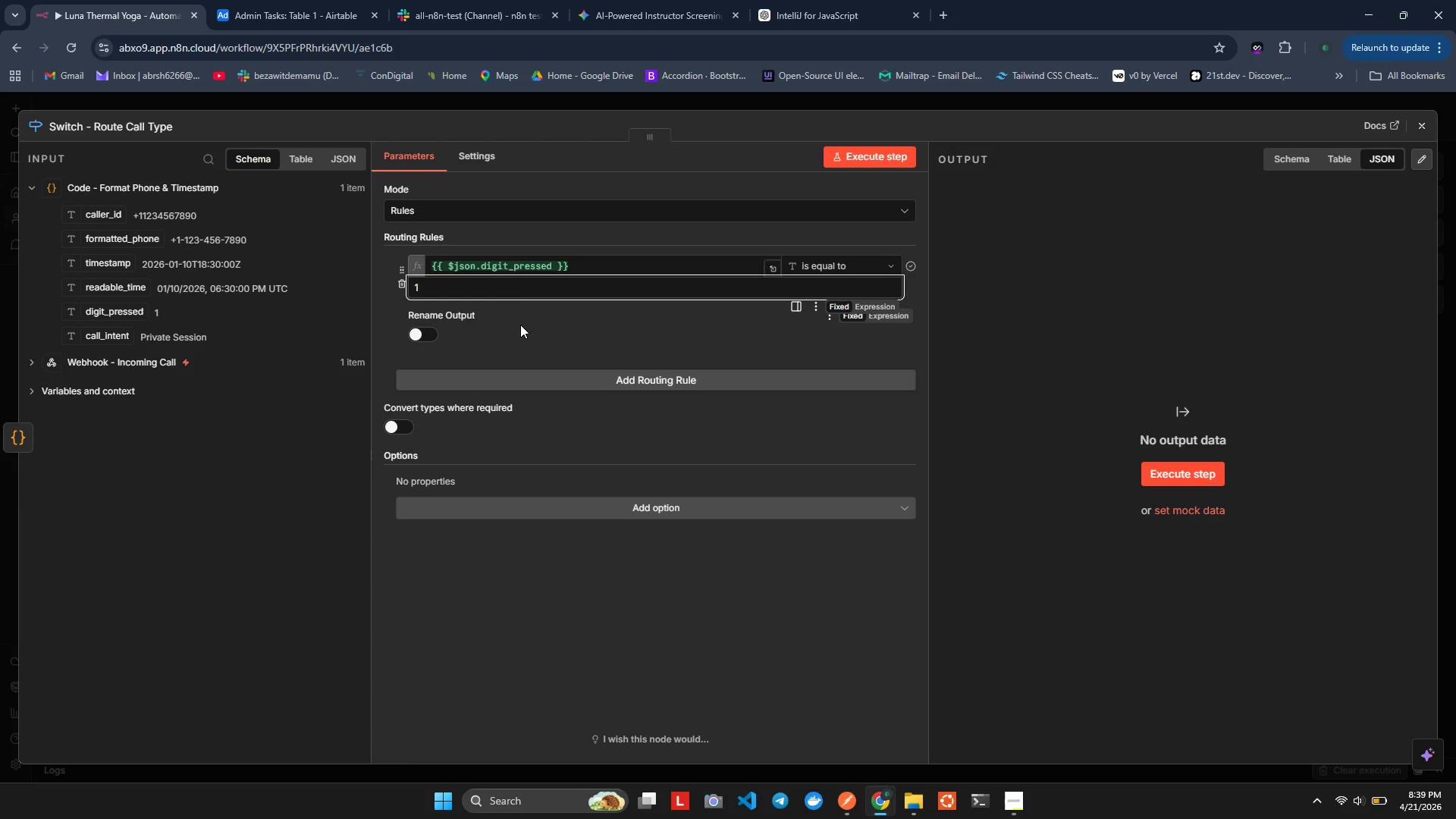 
left_click([520, 325])
 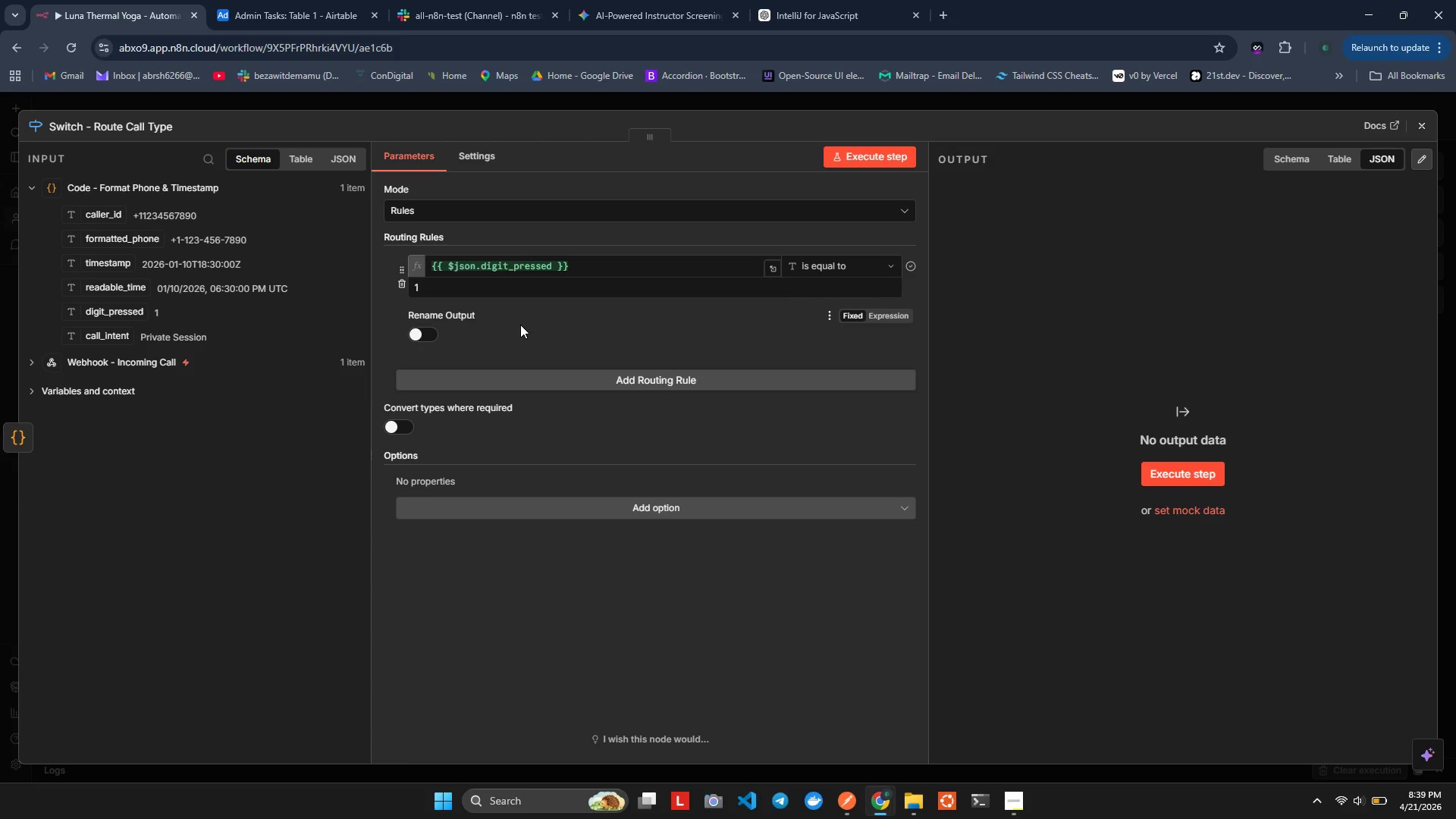 
left_click([565, 433])
 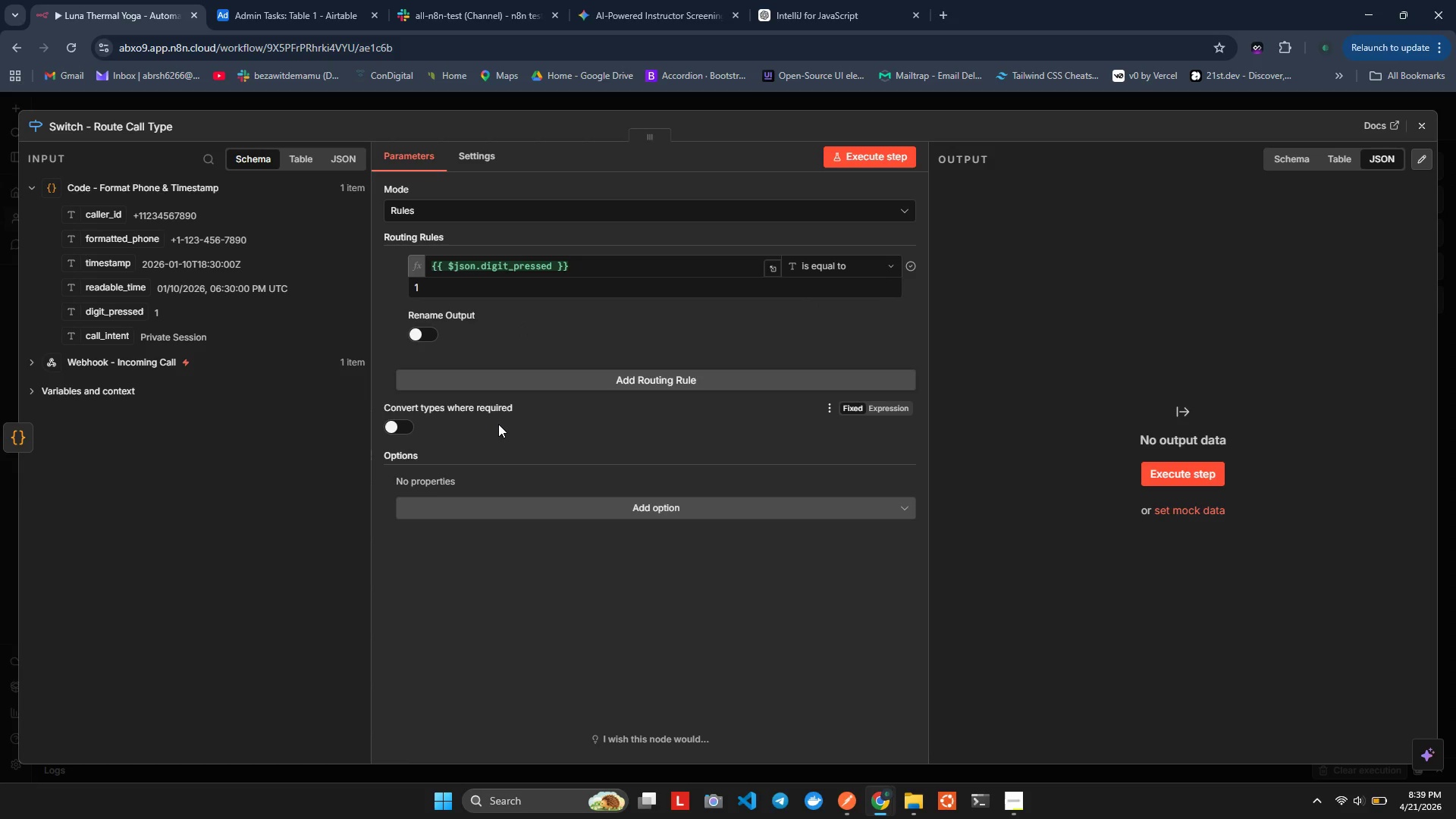 
wait(10.03)
 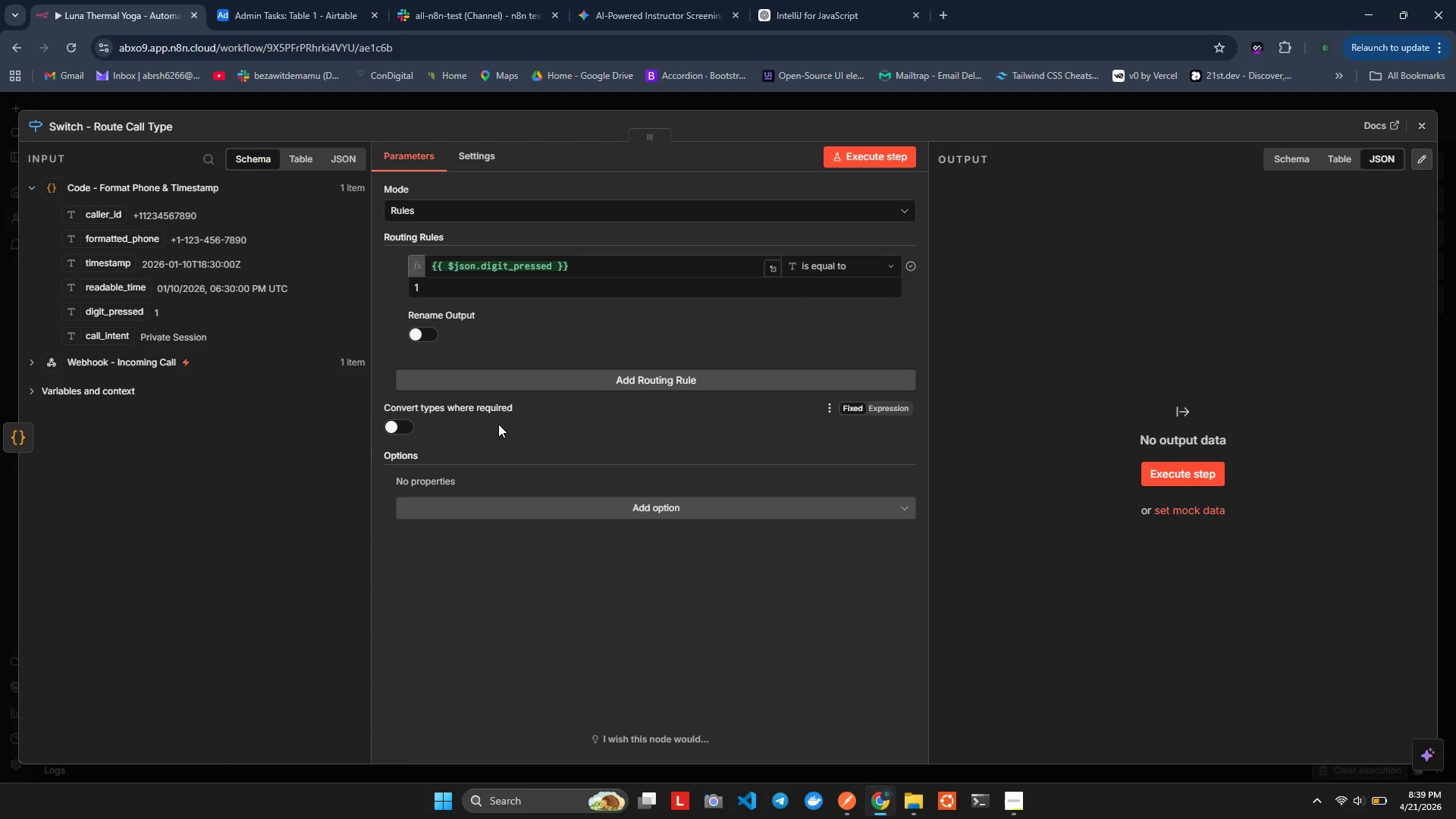 
left_click([513, 380])
 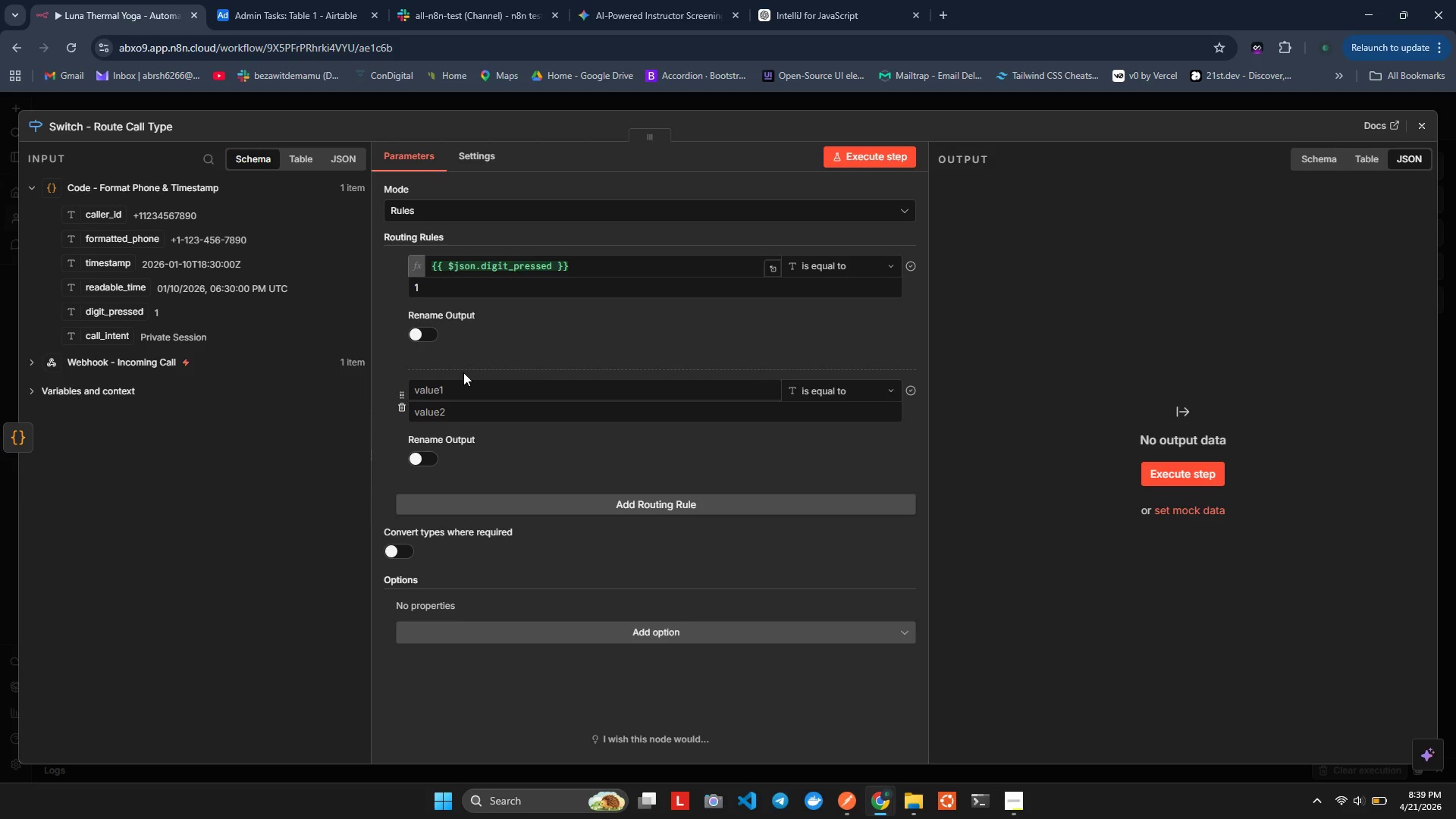 
left_click([500, 407])
 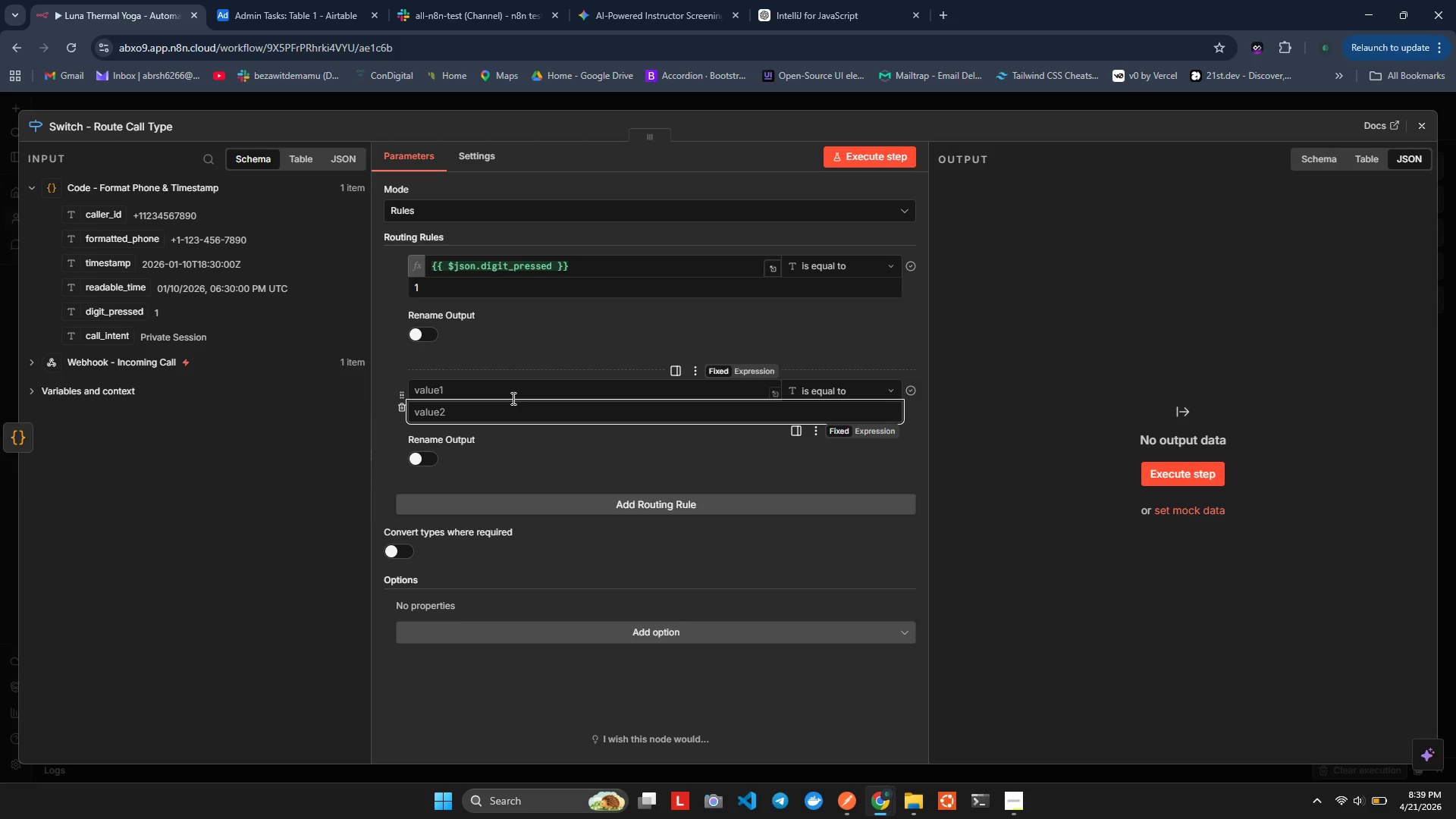 
left_click([512, 398])
 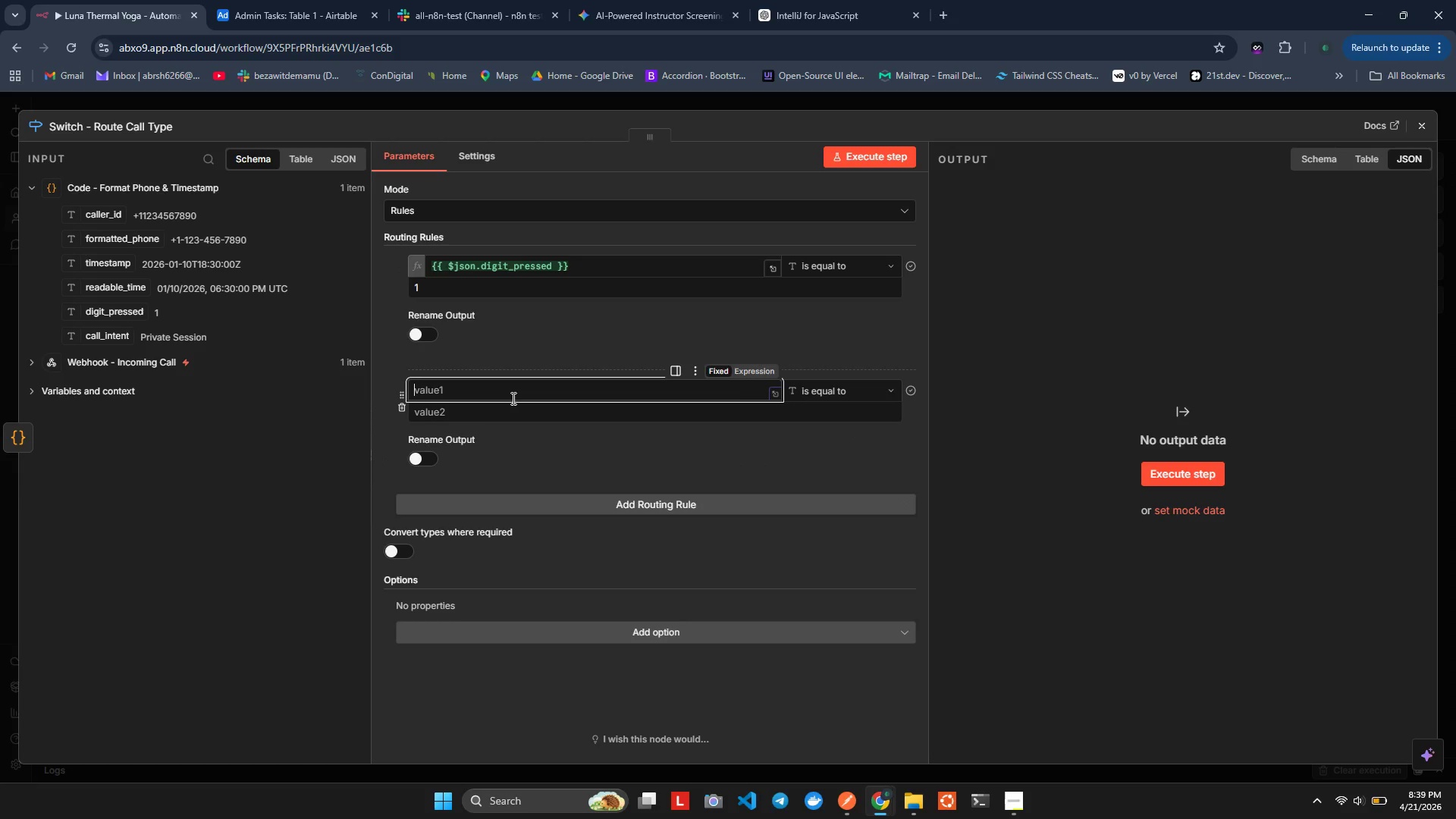 
key(Shift+BracketLeft)
 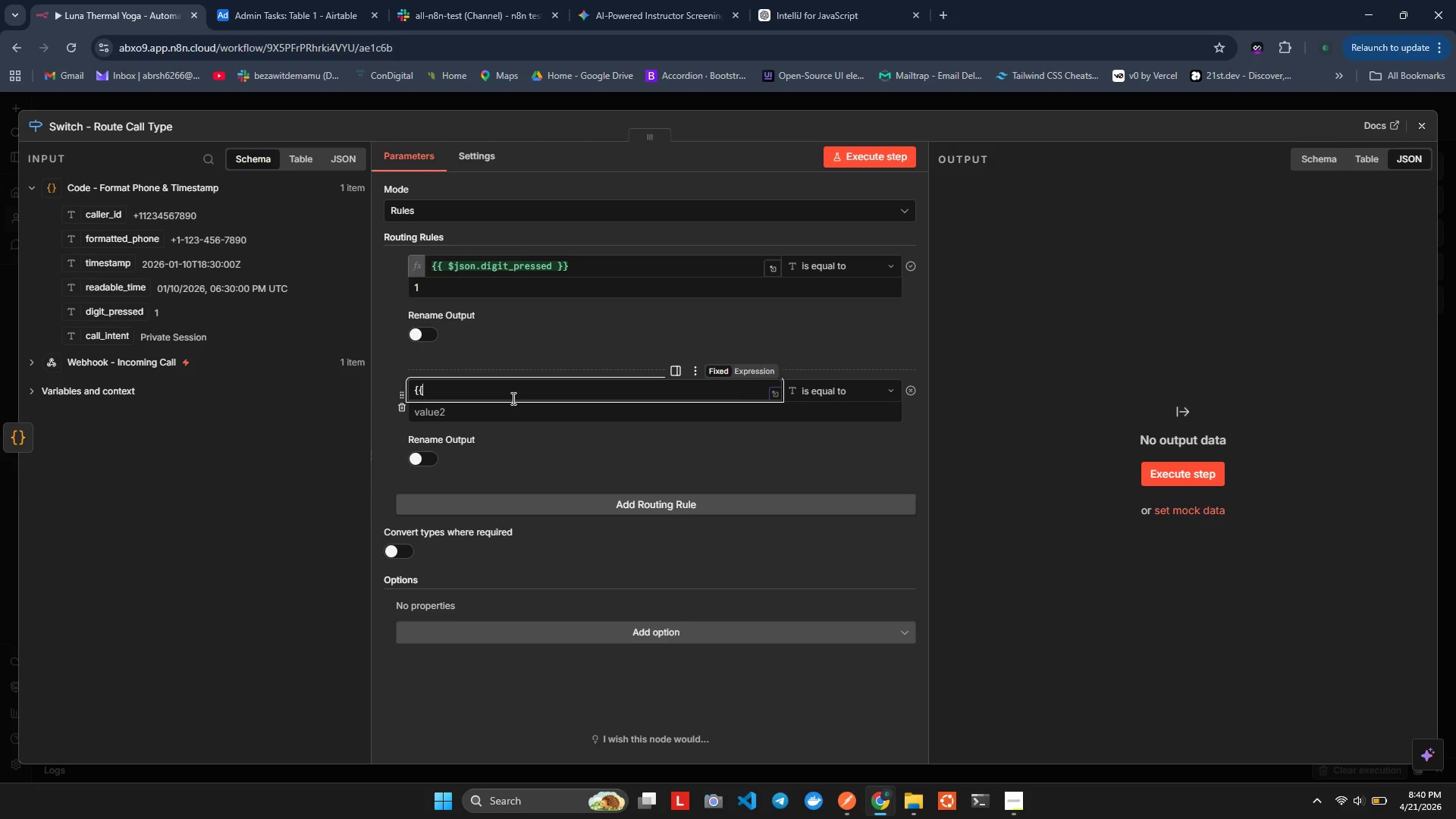 
key(Shift+BracketLeft)
 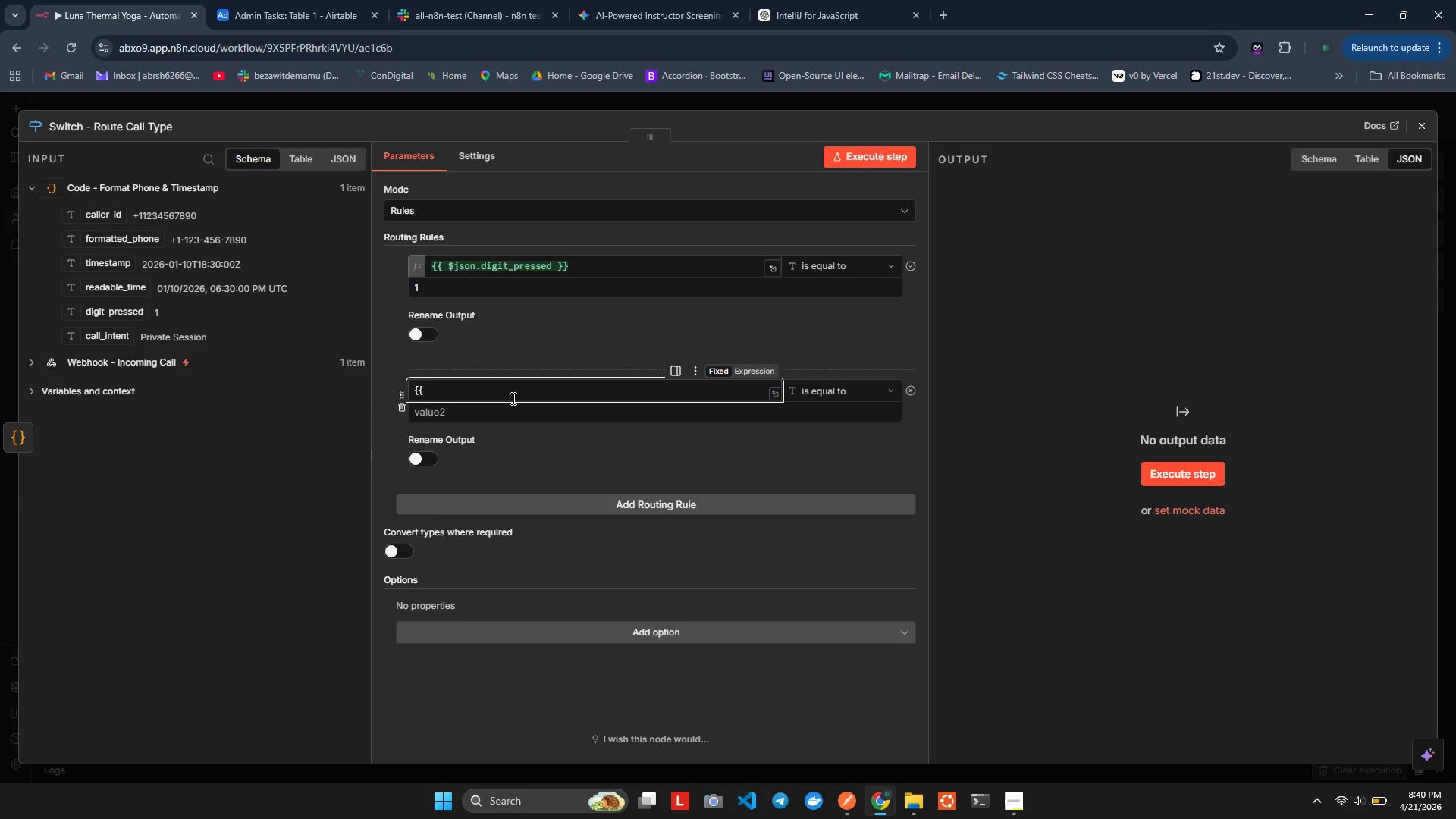 
key(Backspace)
 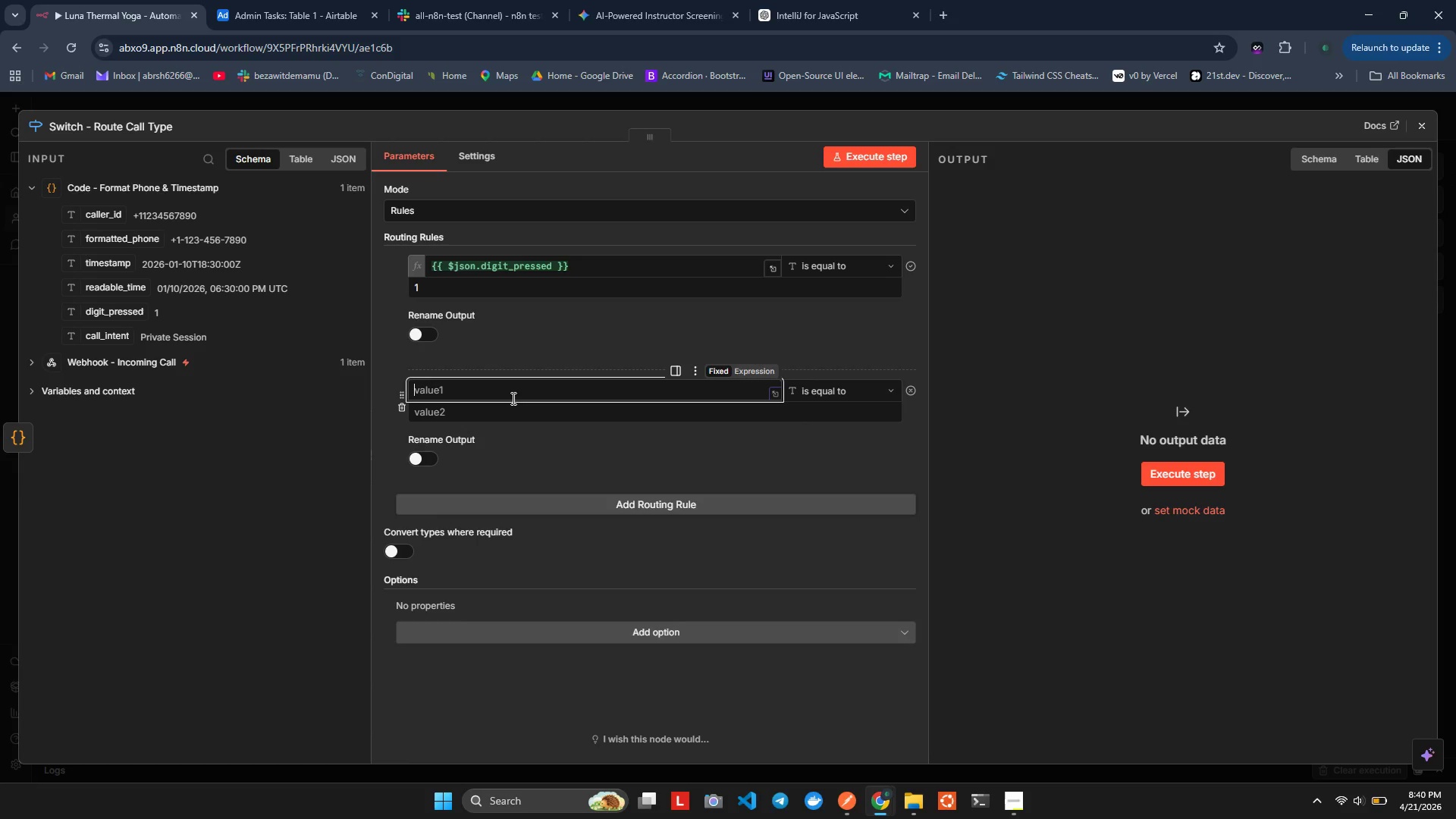 
key(Backspace)
 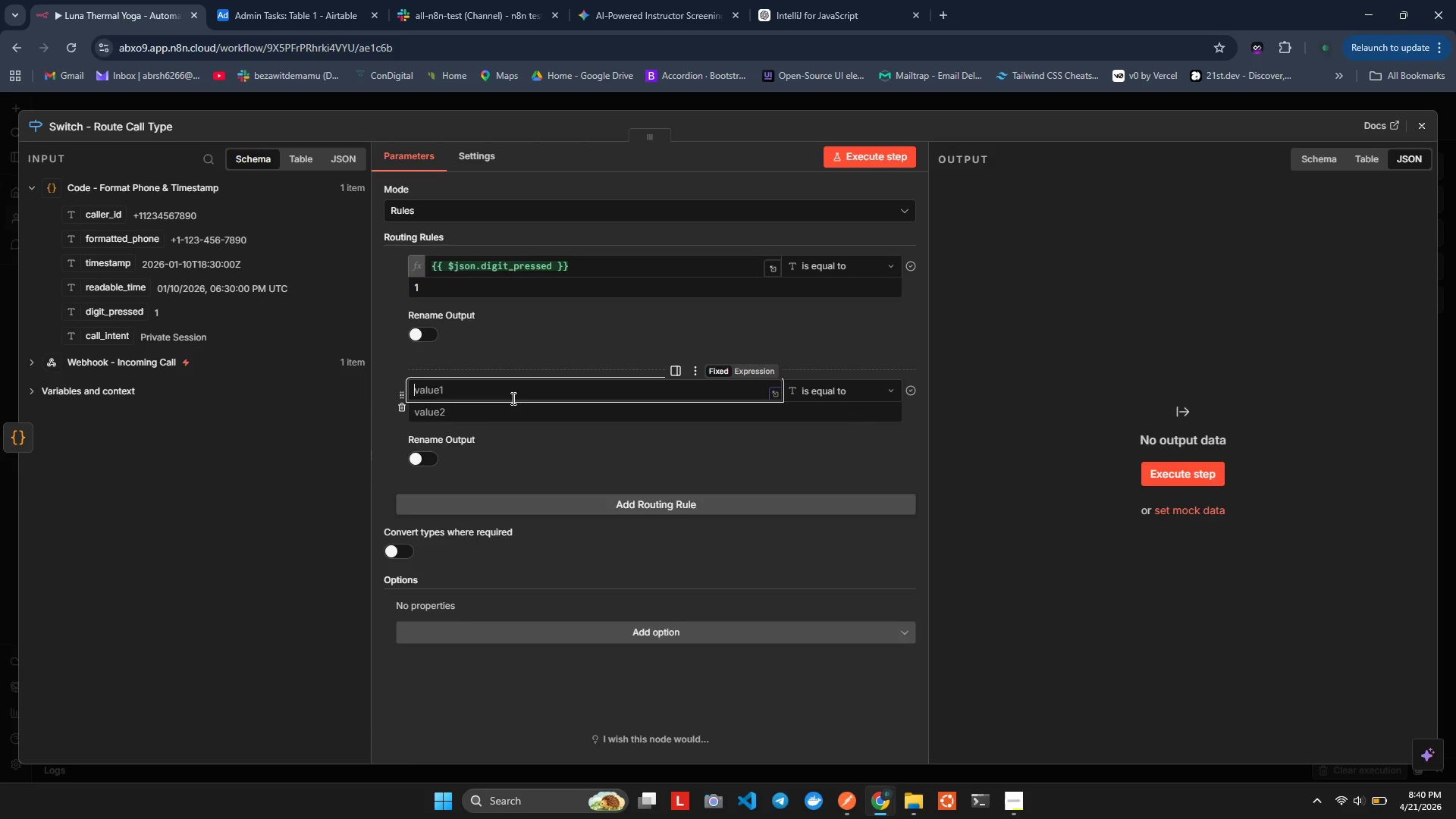 
key(Equal)
 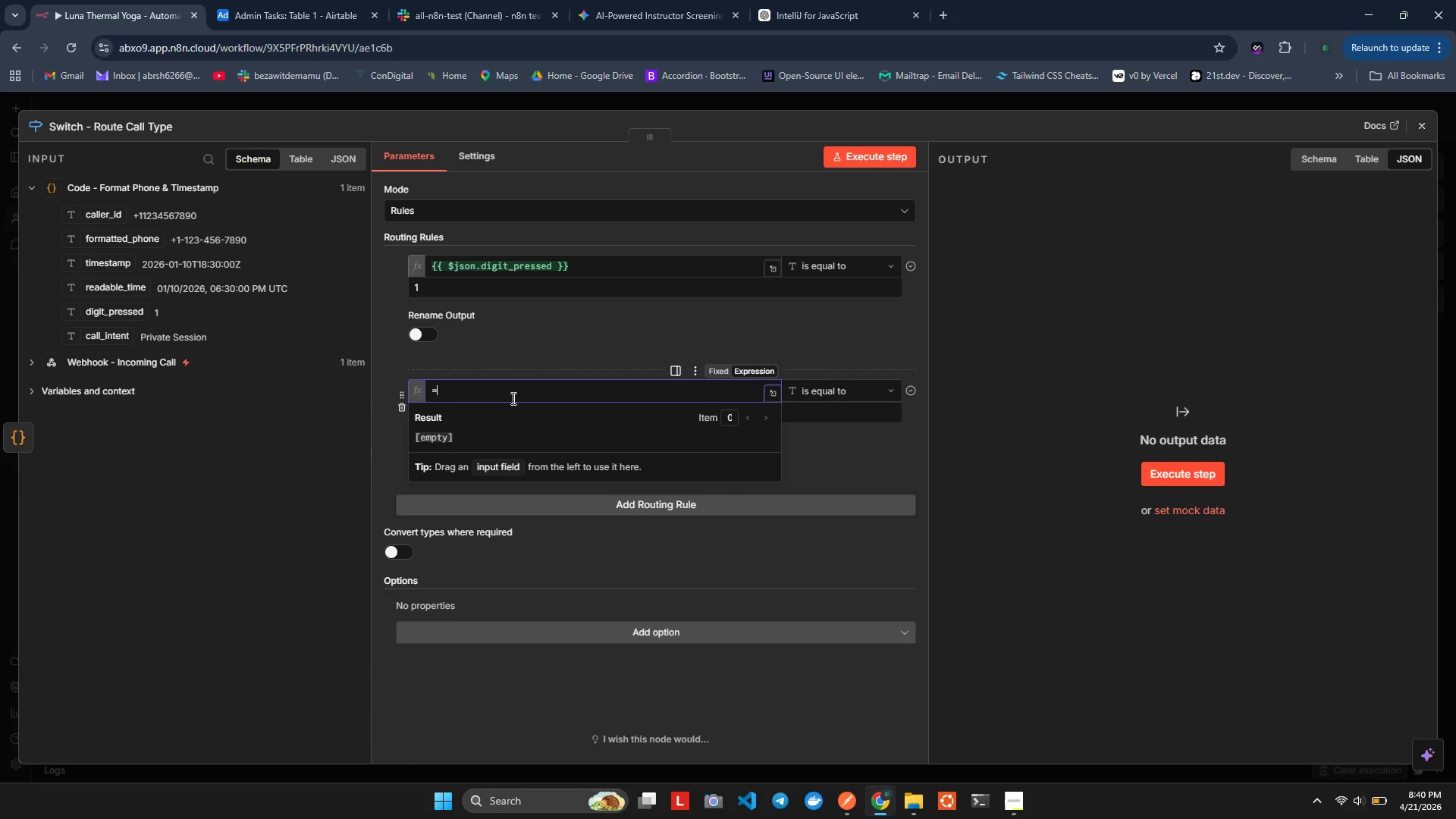 
key(Equal)
 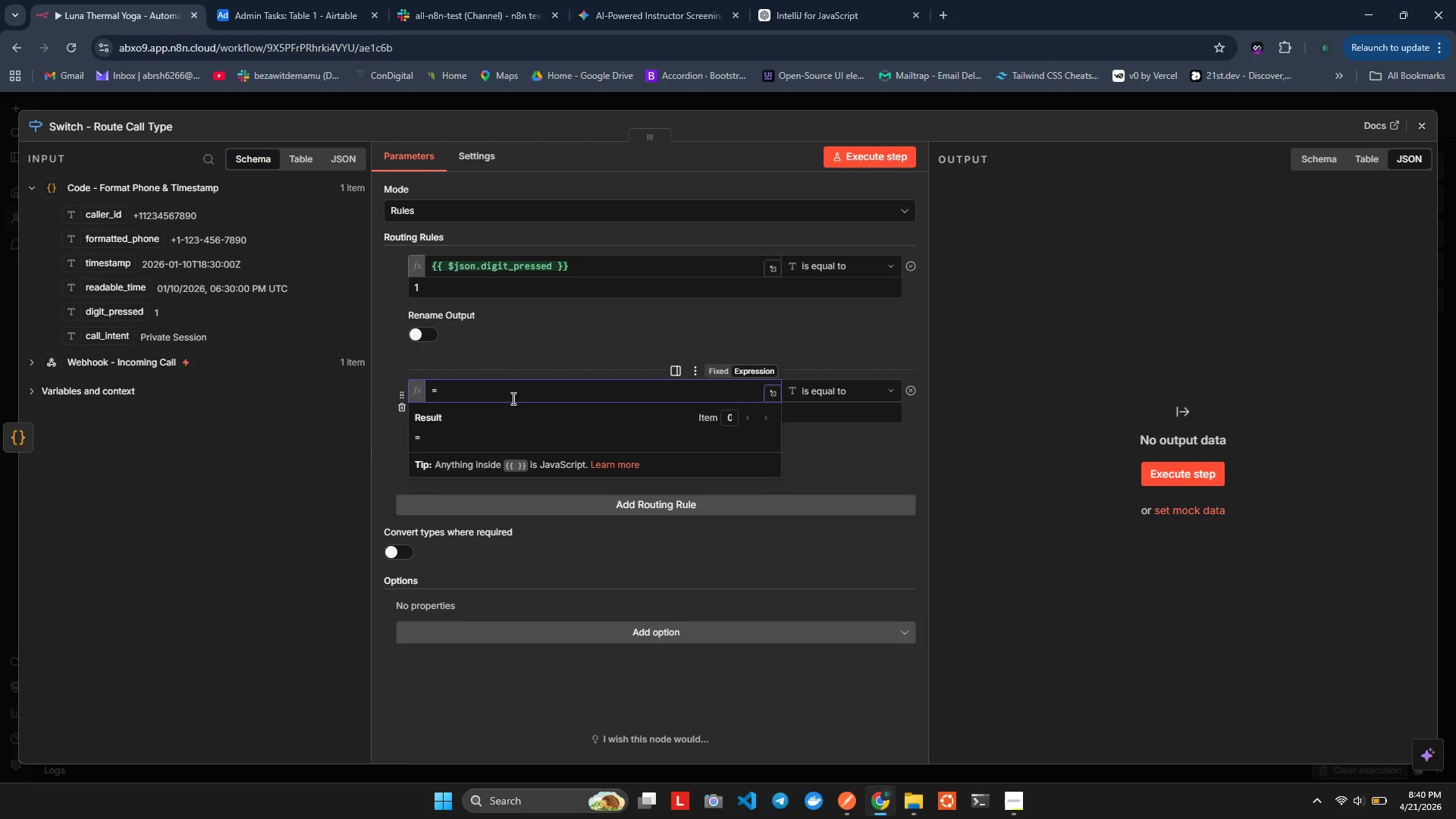 
key(Backspace)
 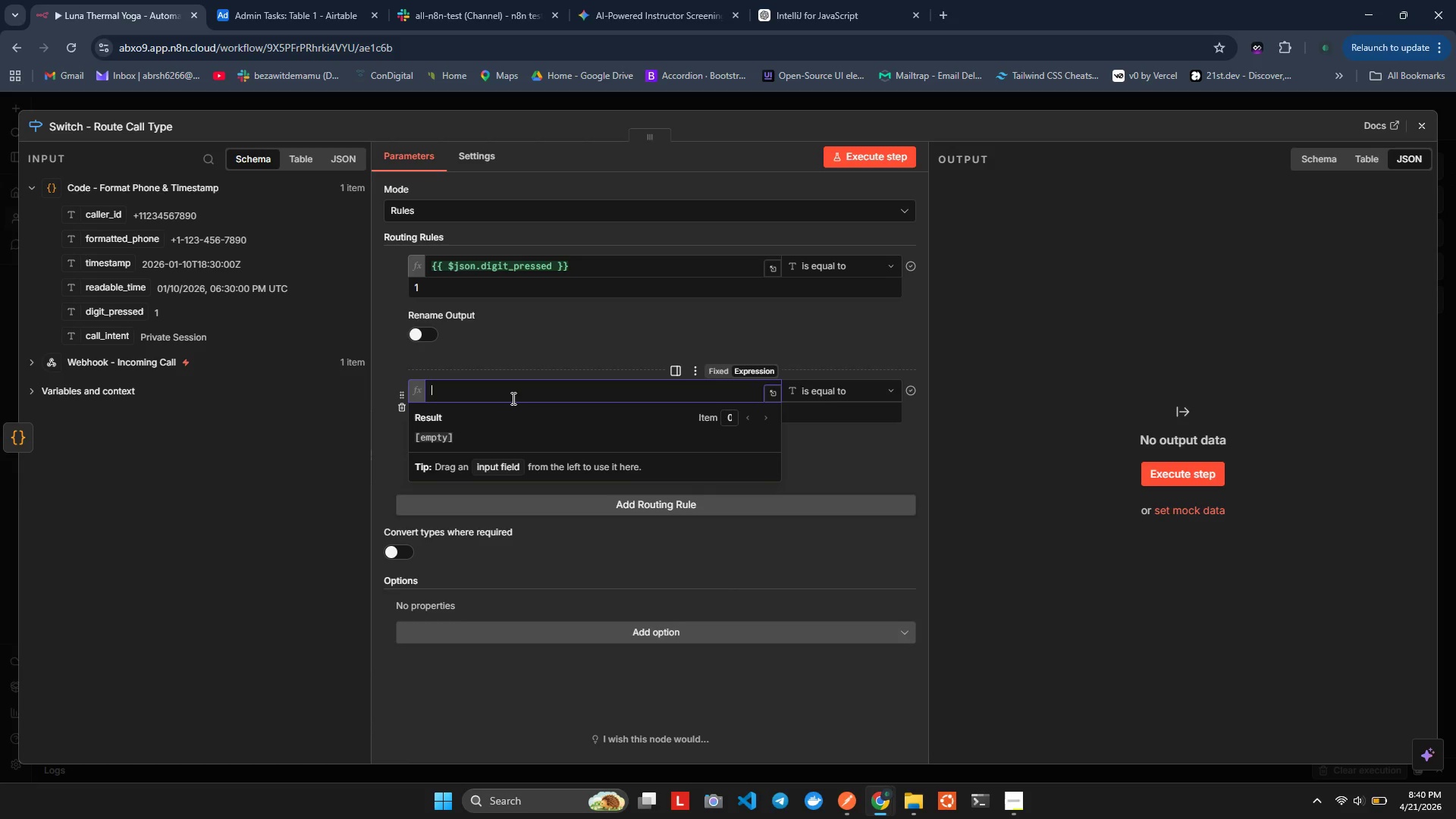 
key(Shift+BracketLeft)
 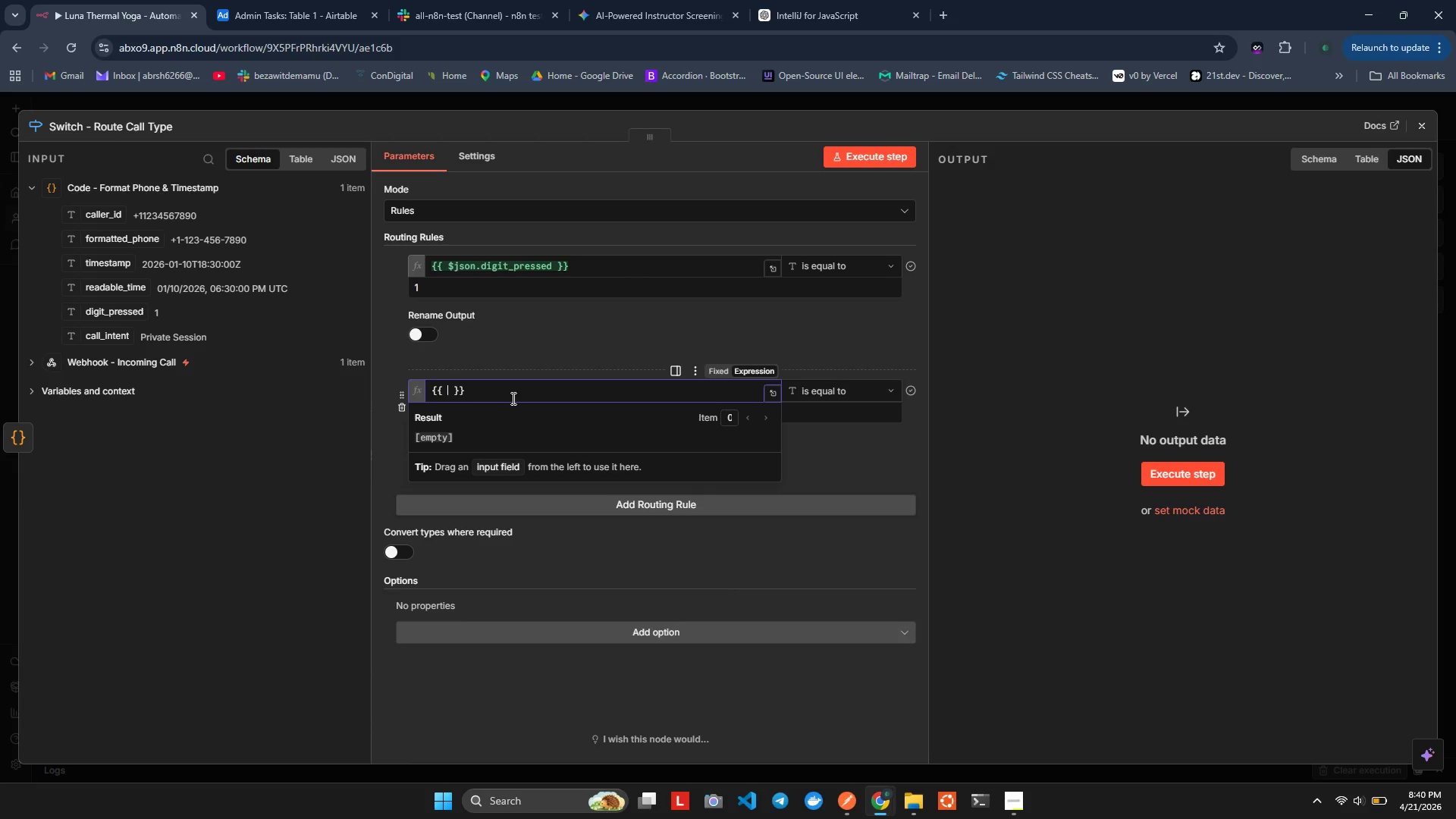 
key(Shift+BracketLeft)
 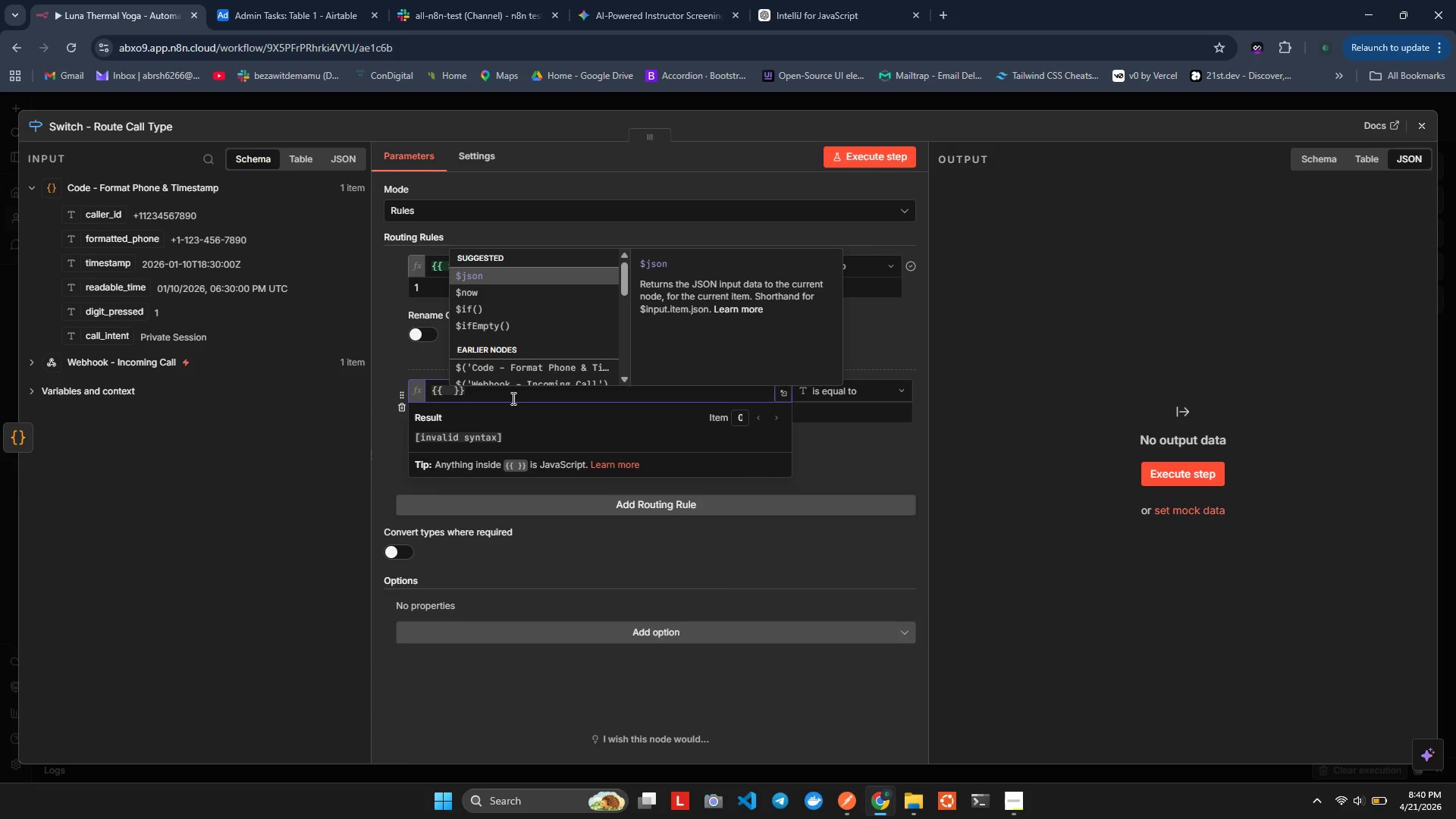 
key(Enter)
 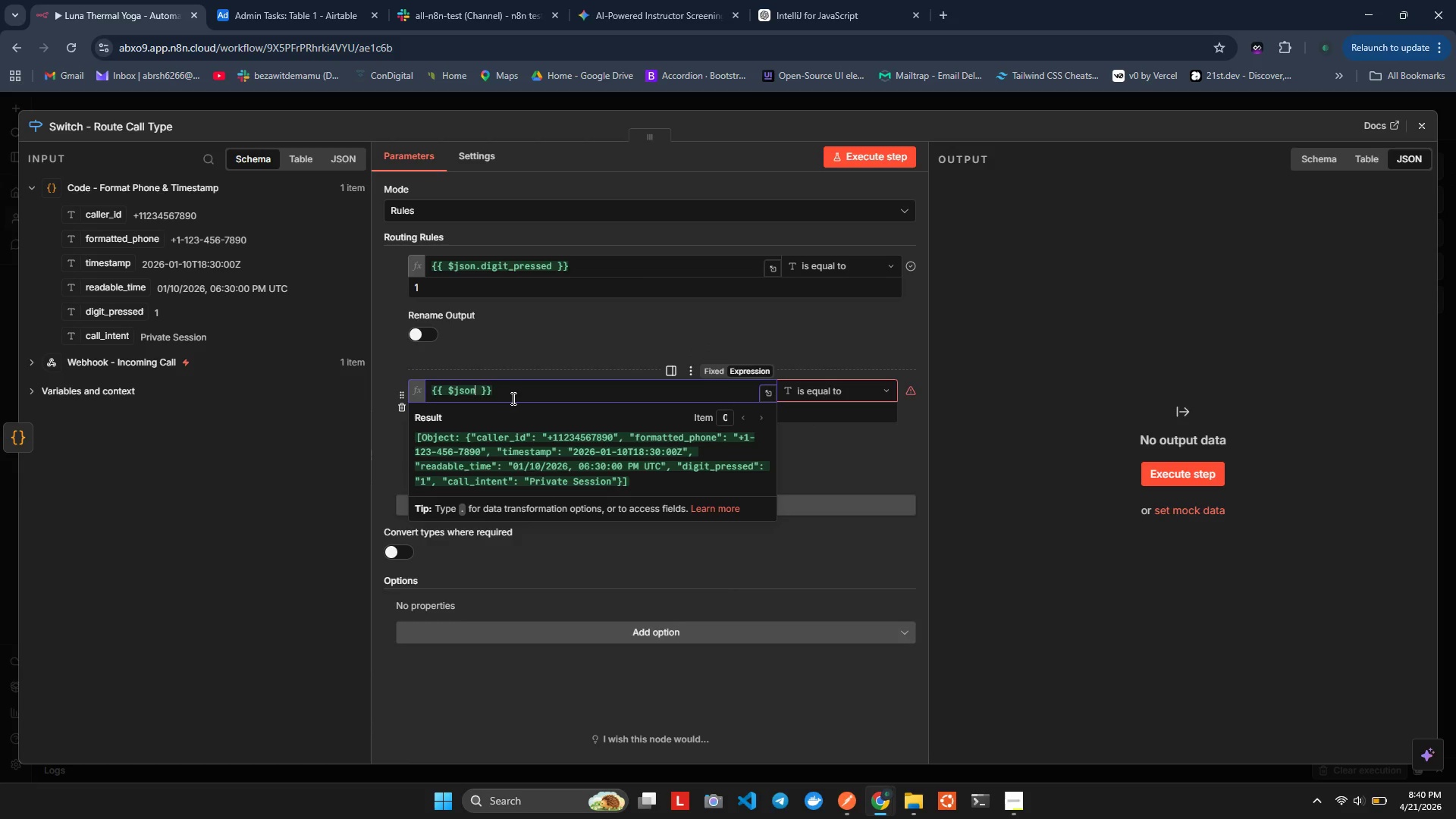 
type(.pre)
key(Backspace)
key(Backspace)
key(Backspace)
type(p)
key(Backspace)
key(Backspace)
type(.pr)
key(Backspace)
key(Backspace)
type(d)
 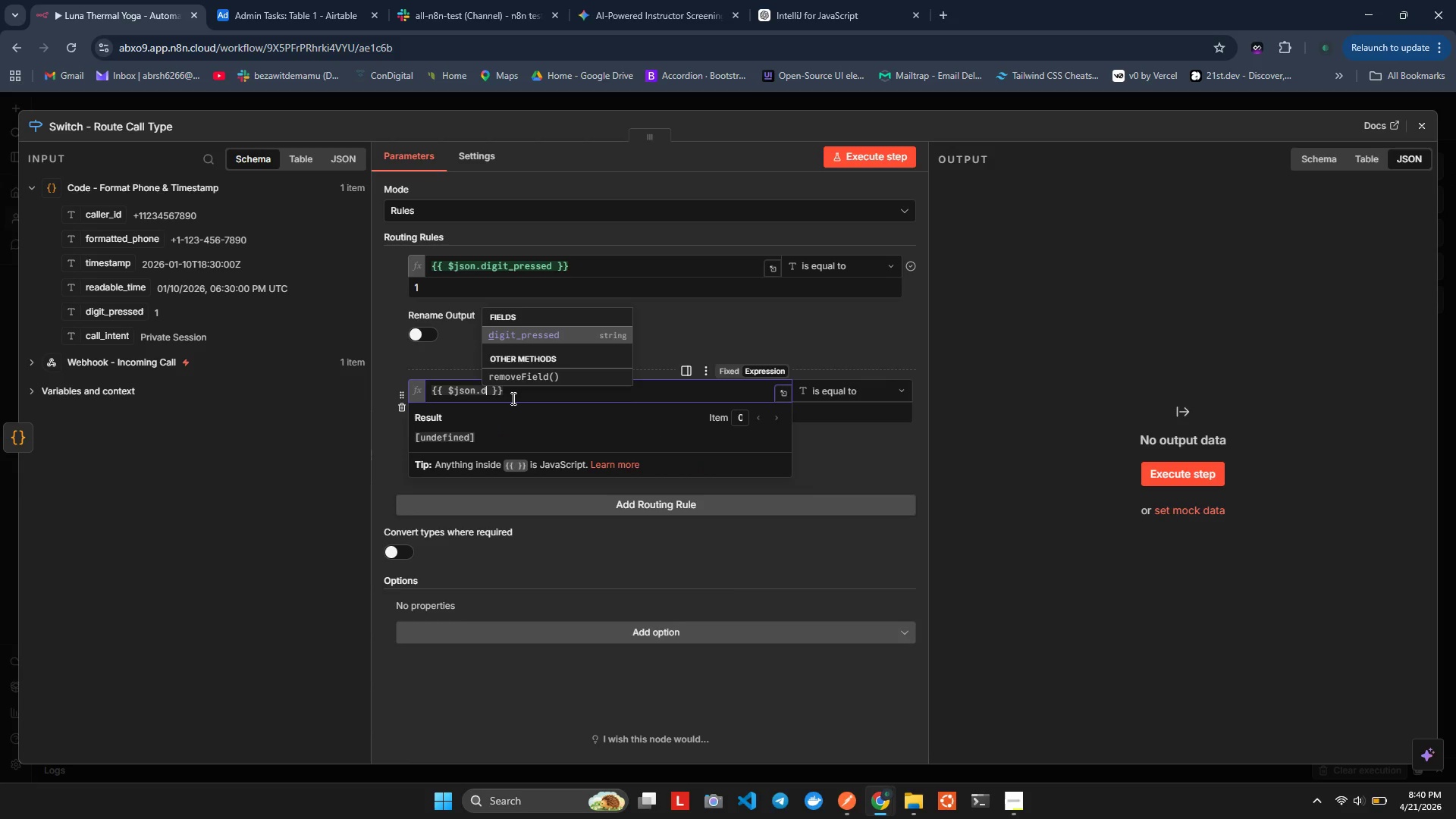 
key(Enter)
 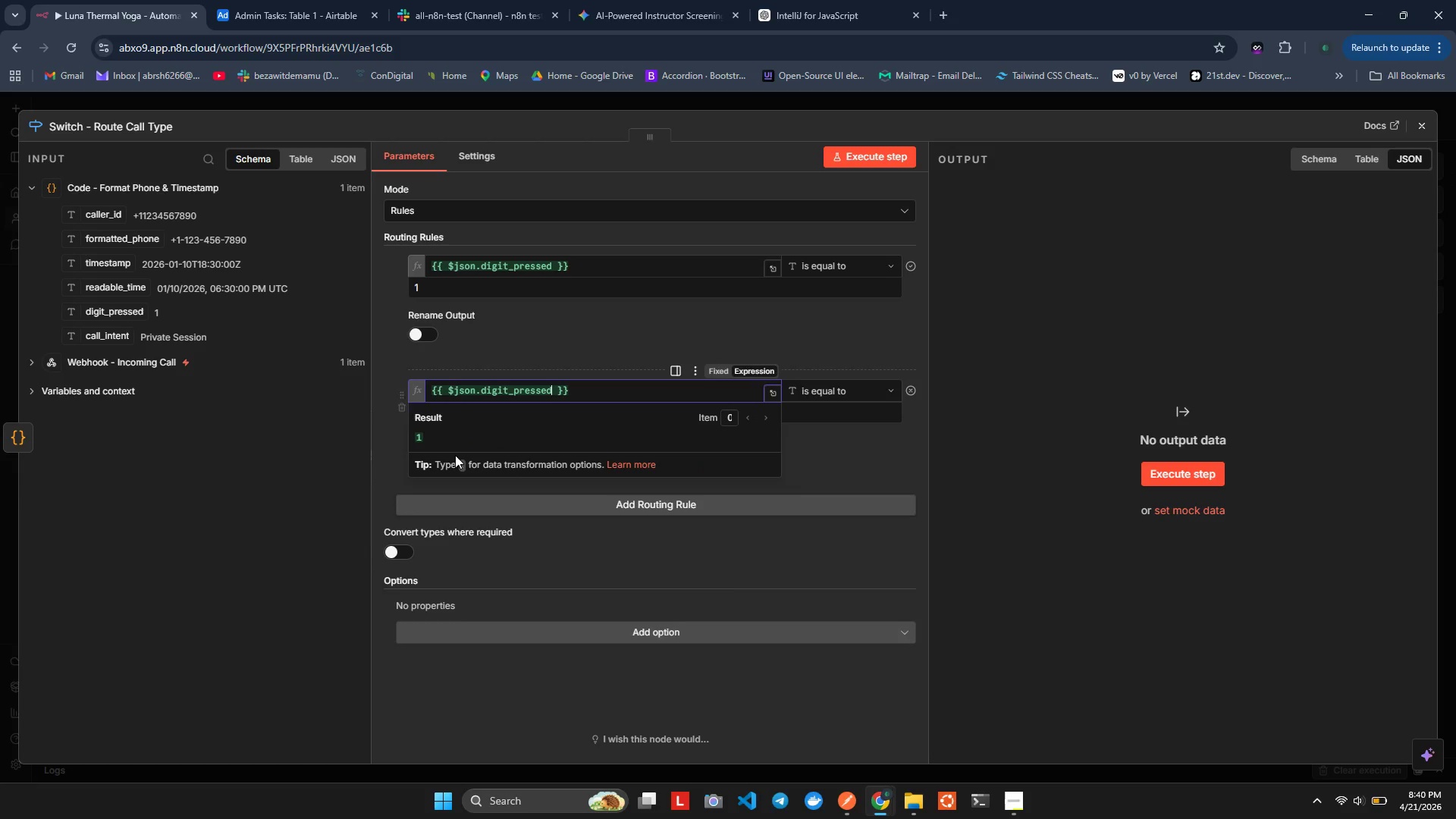 
left_click([586, 567])
 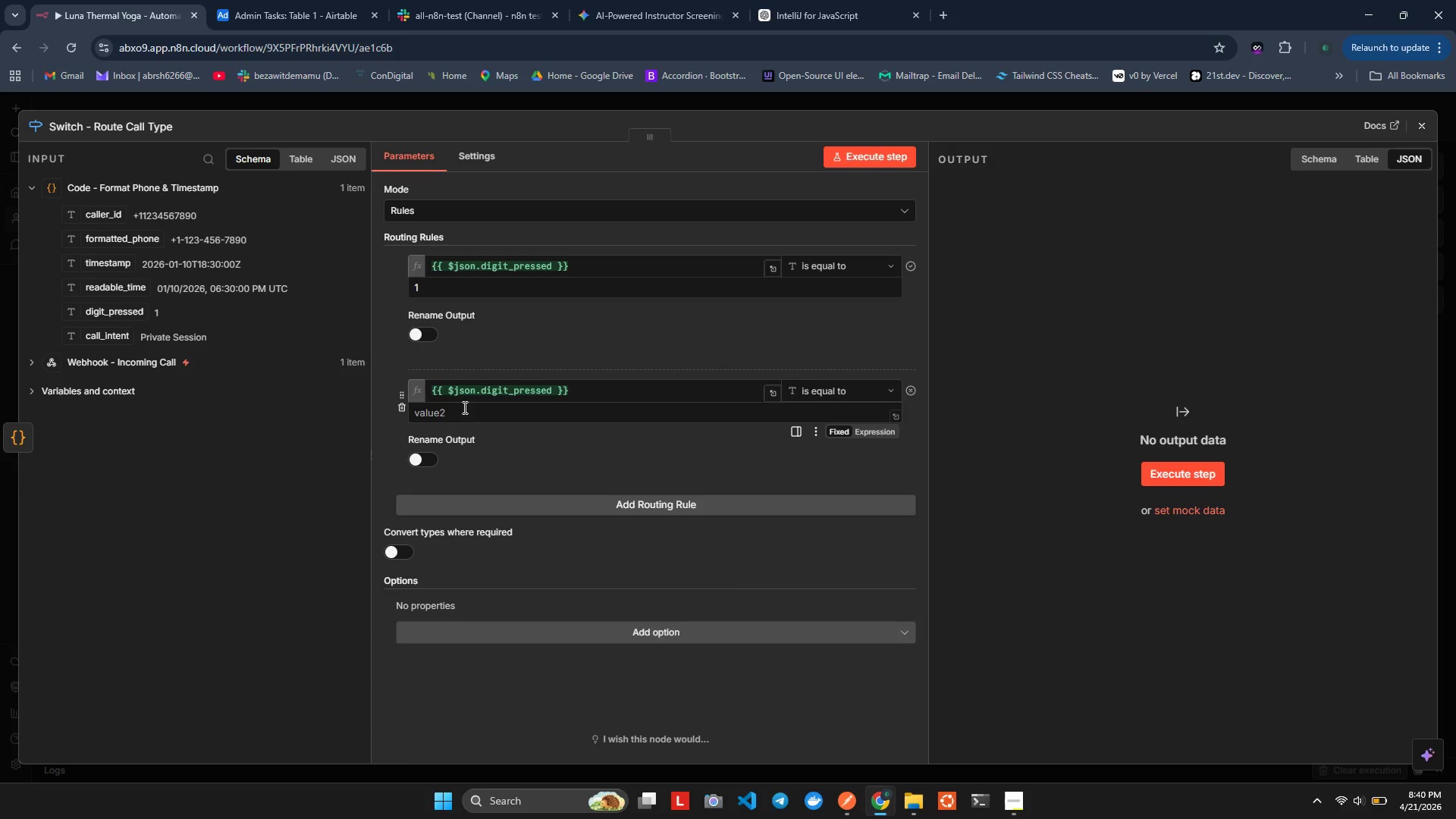 
left_click([472, 419])
 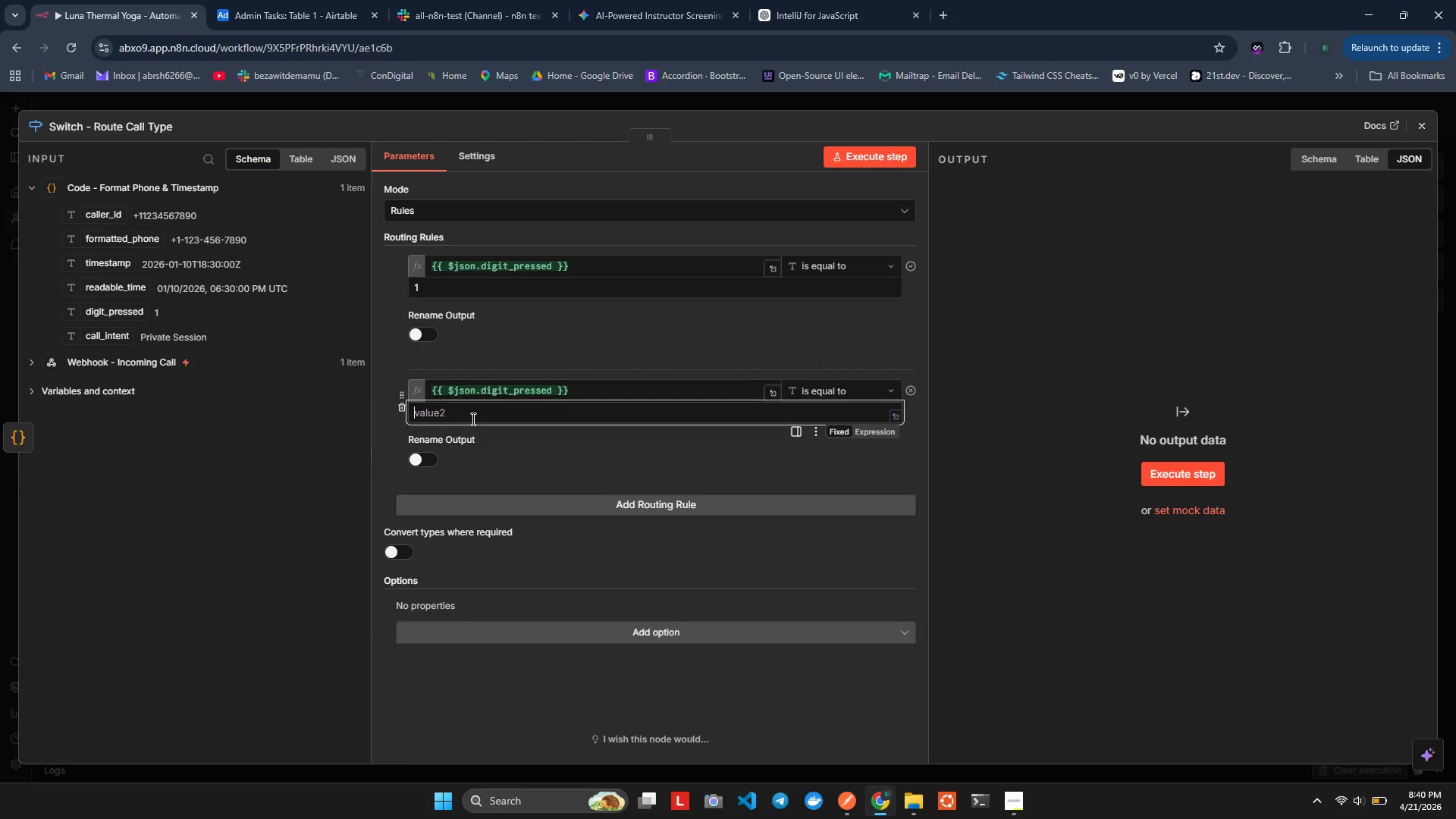 
key(1)
 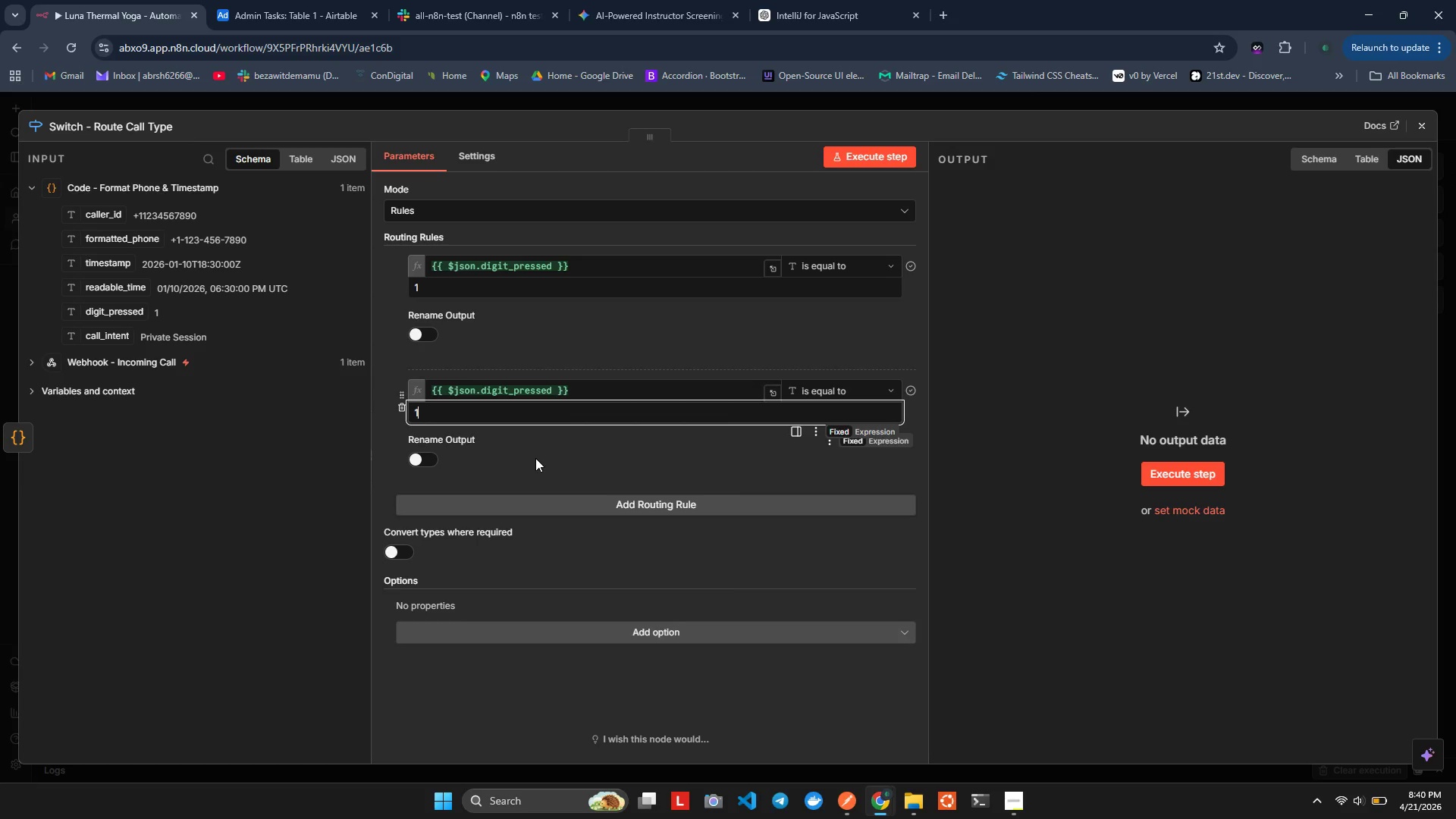 
left_click([535, 458])
 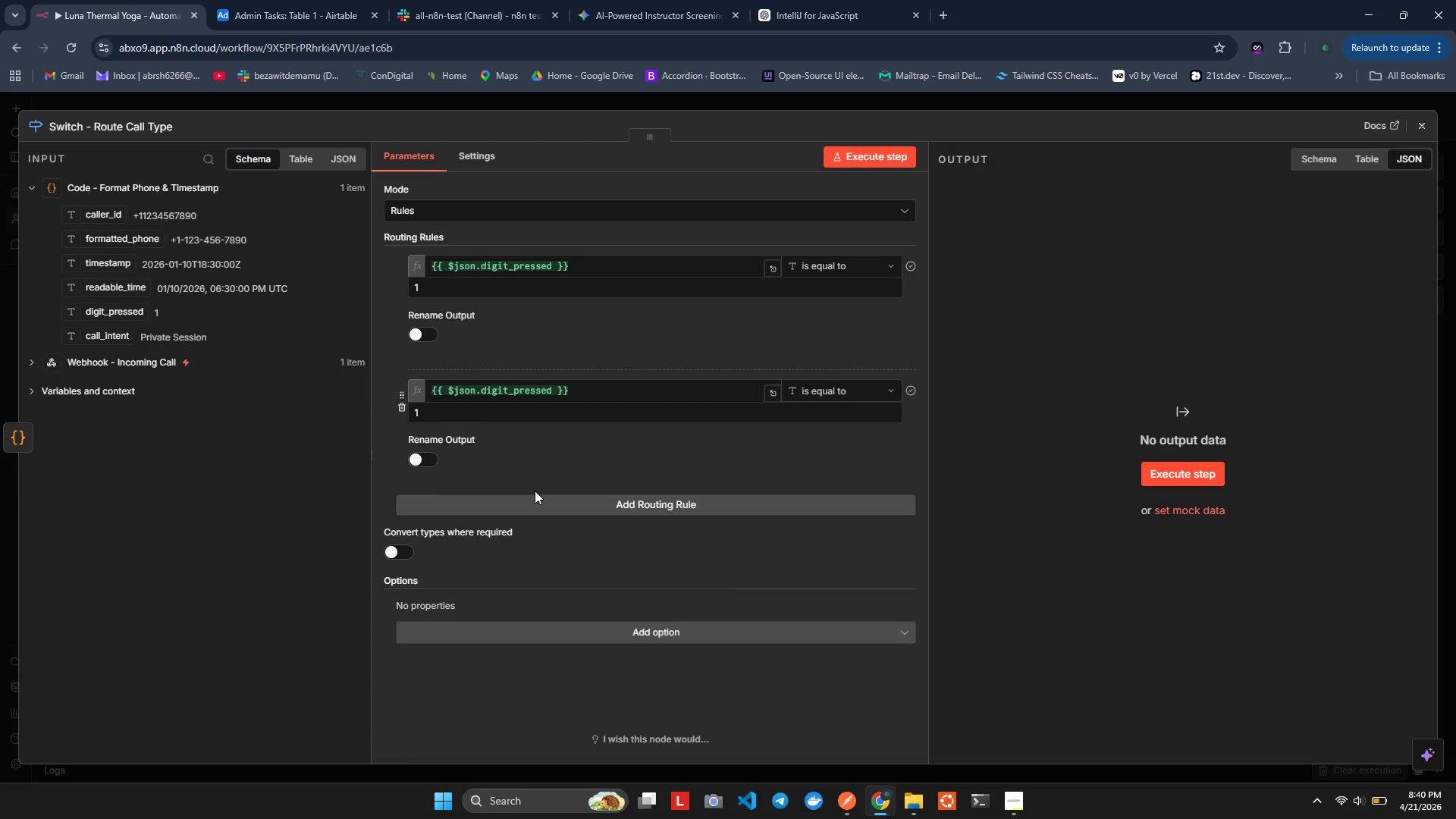 
wait(11.16)
 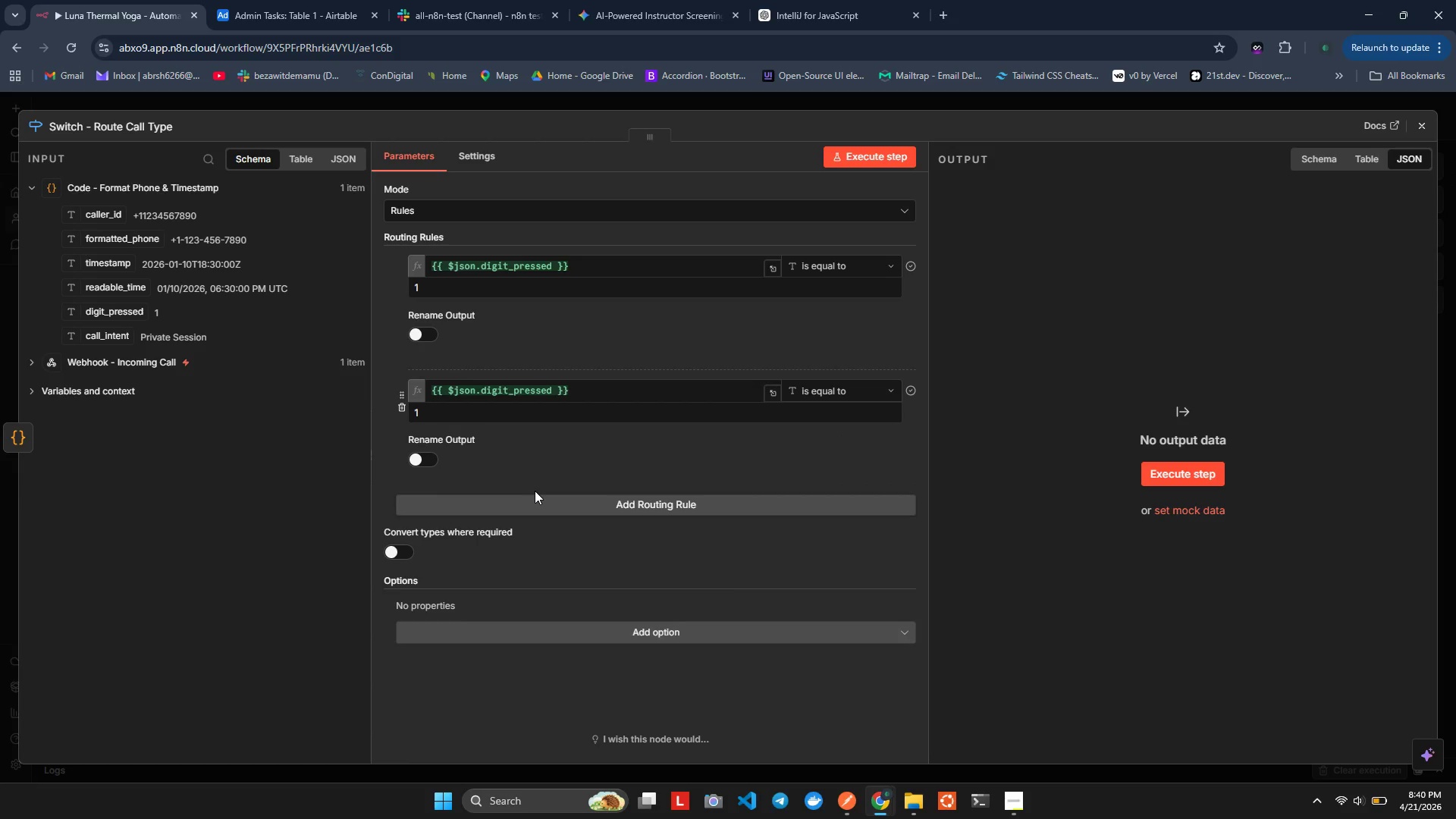 
left_click([451, 416])
 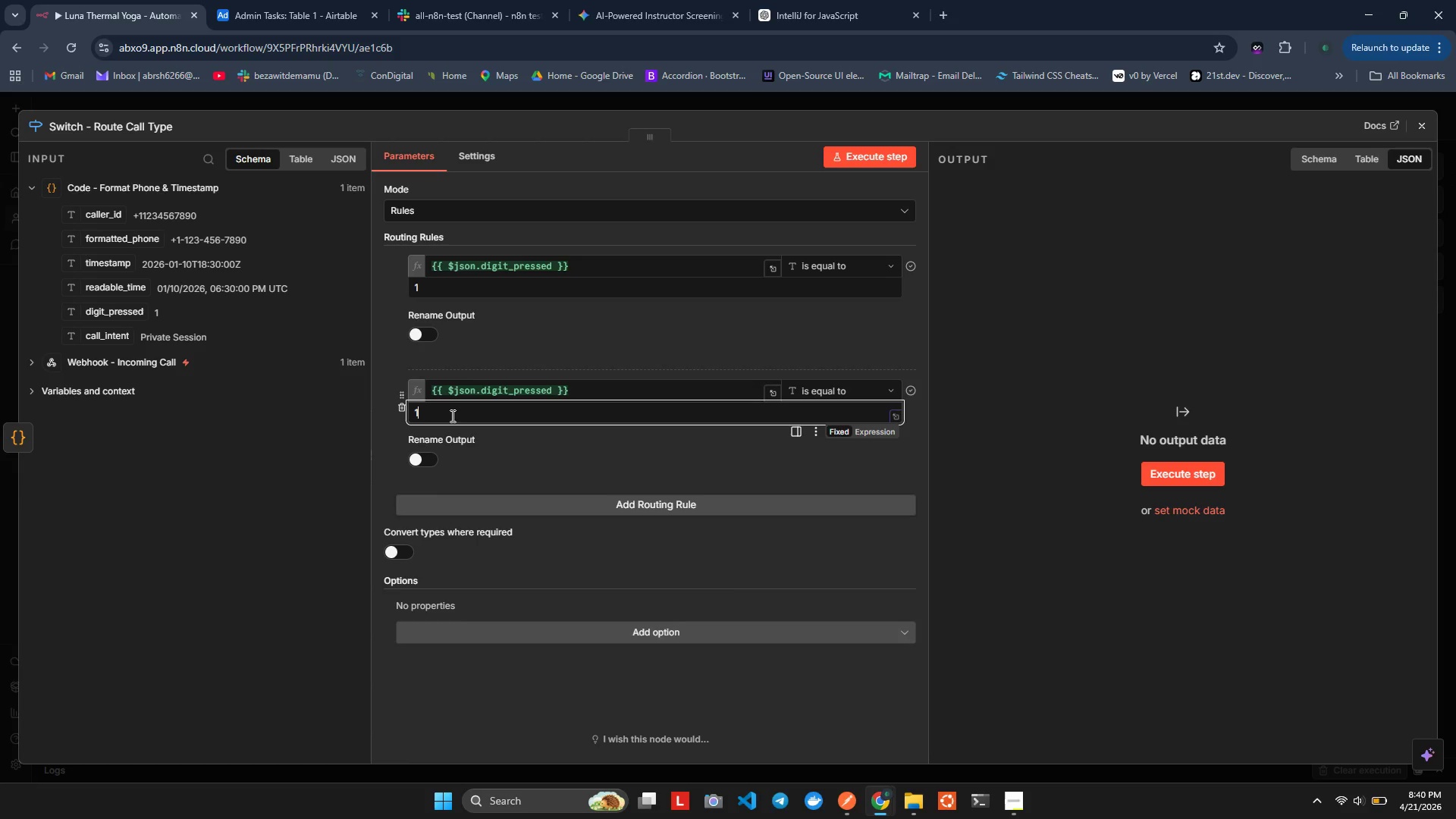 
key(Backspace)
 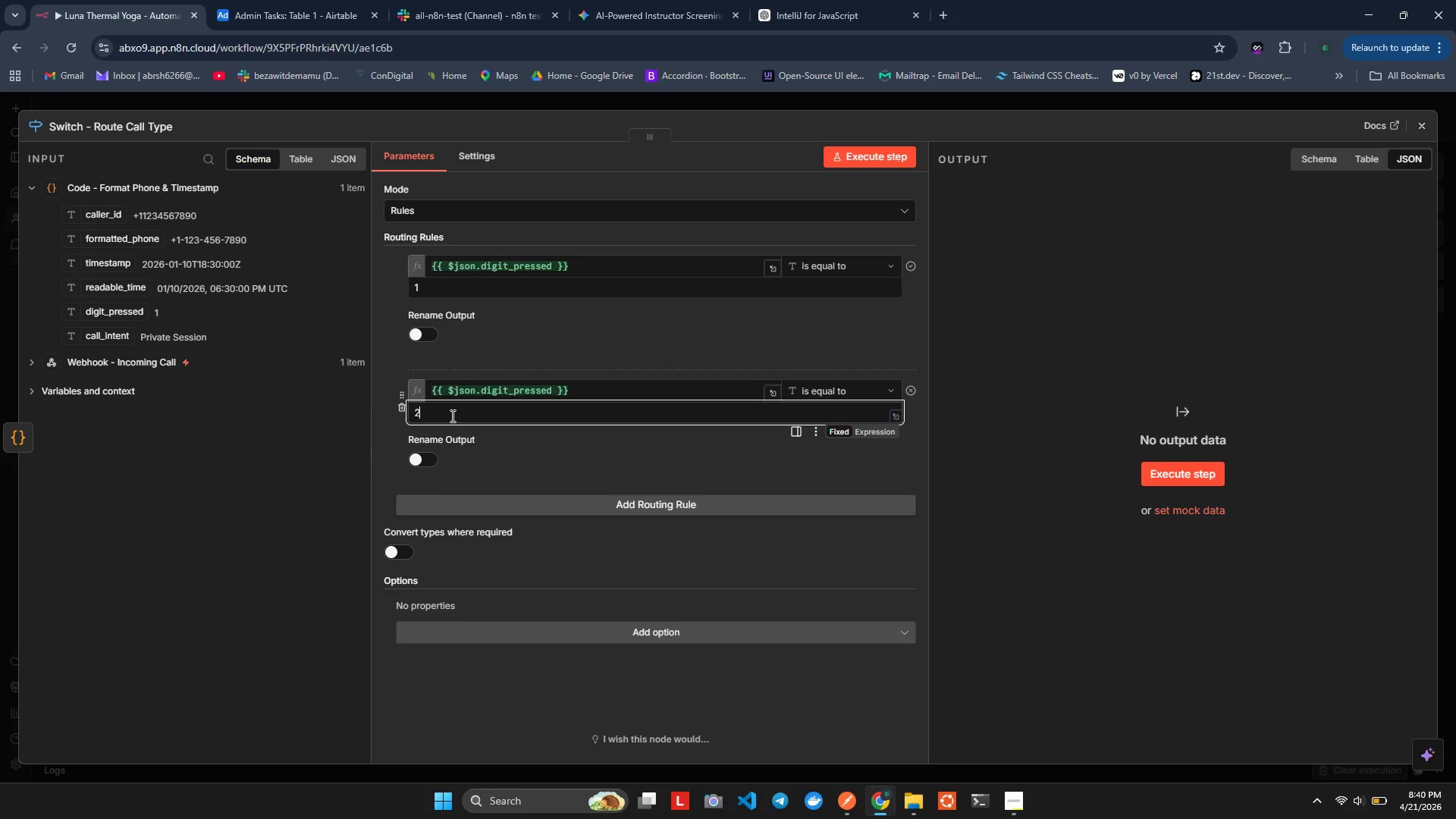 
key(2)
 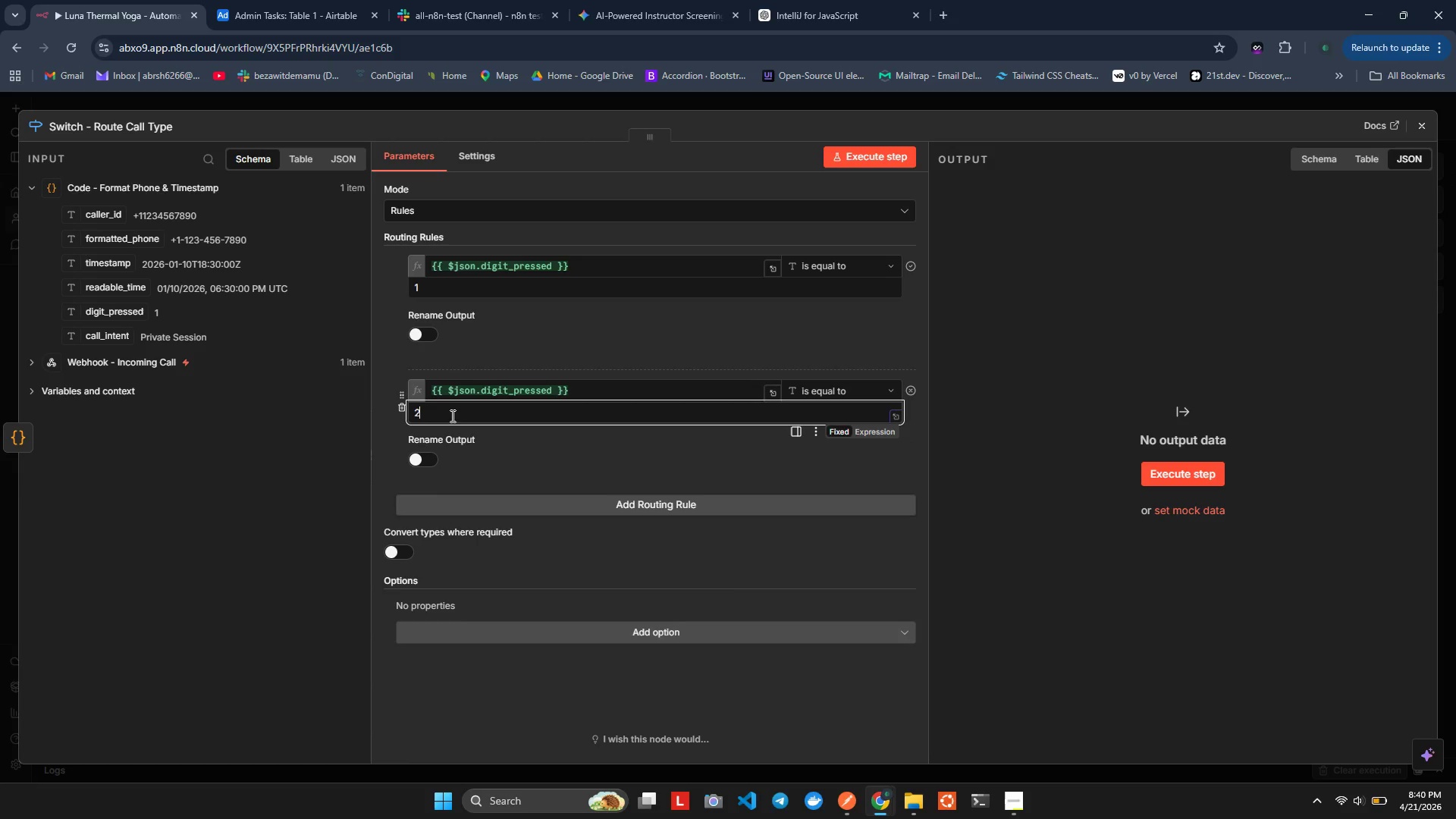 
wait(25.25)
 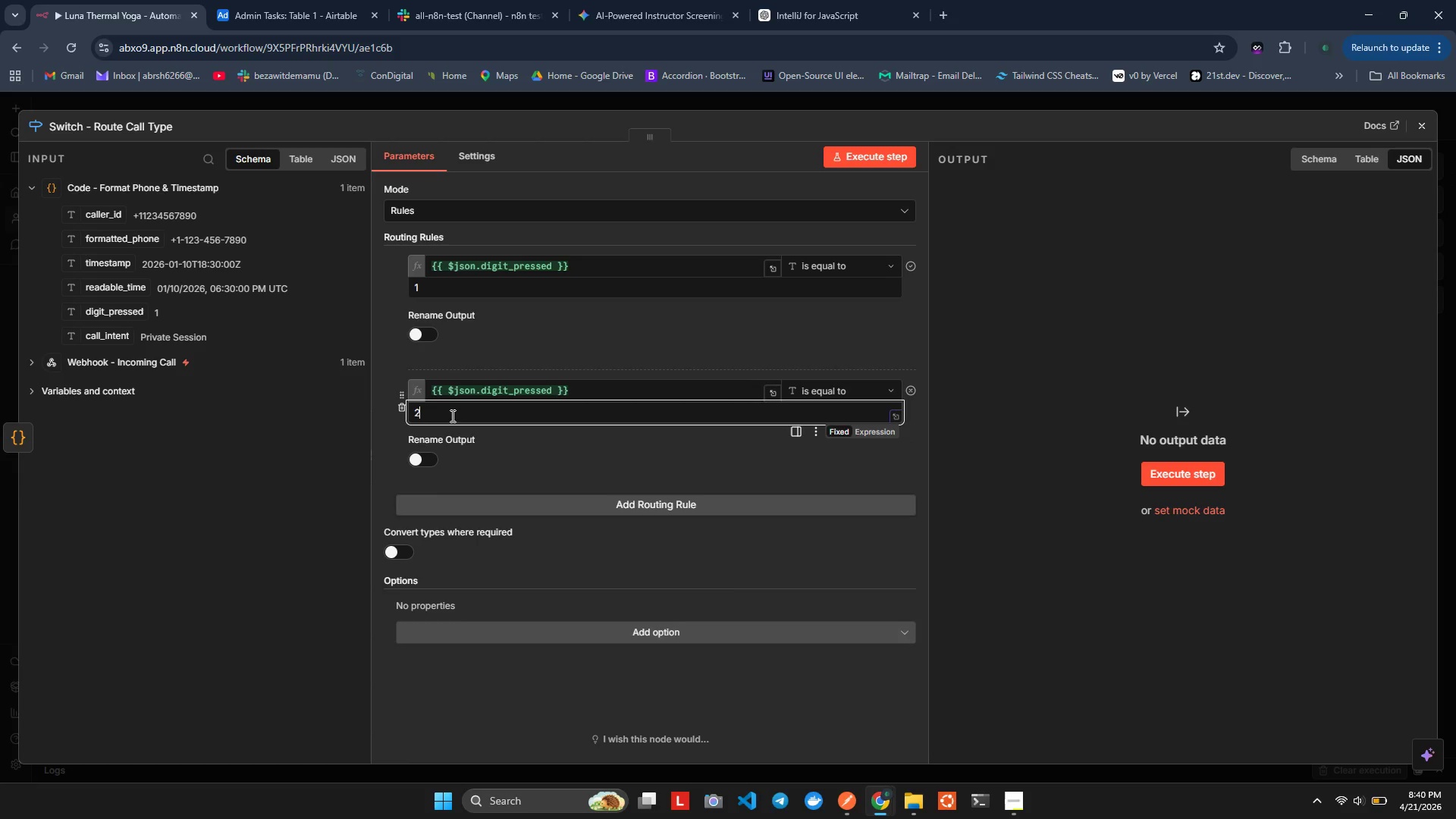 
key(2)
 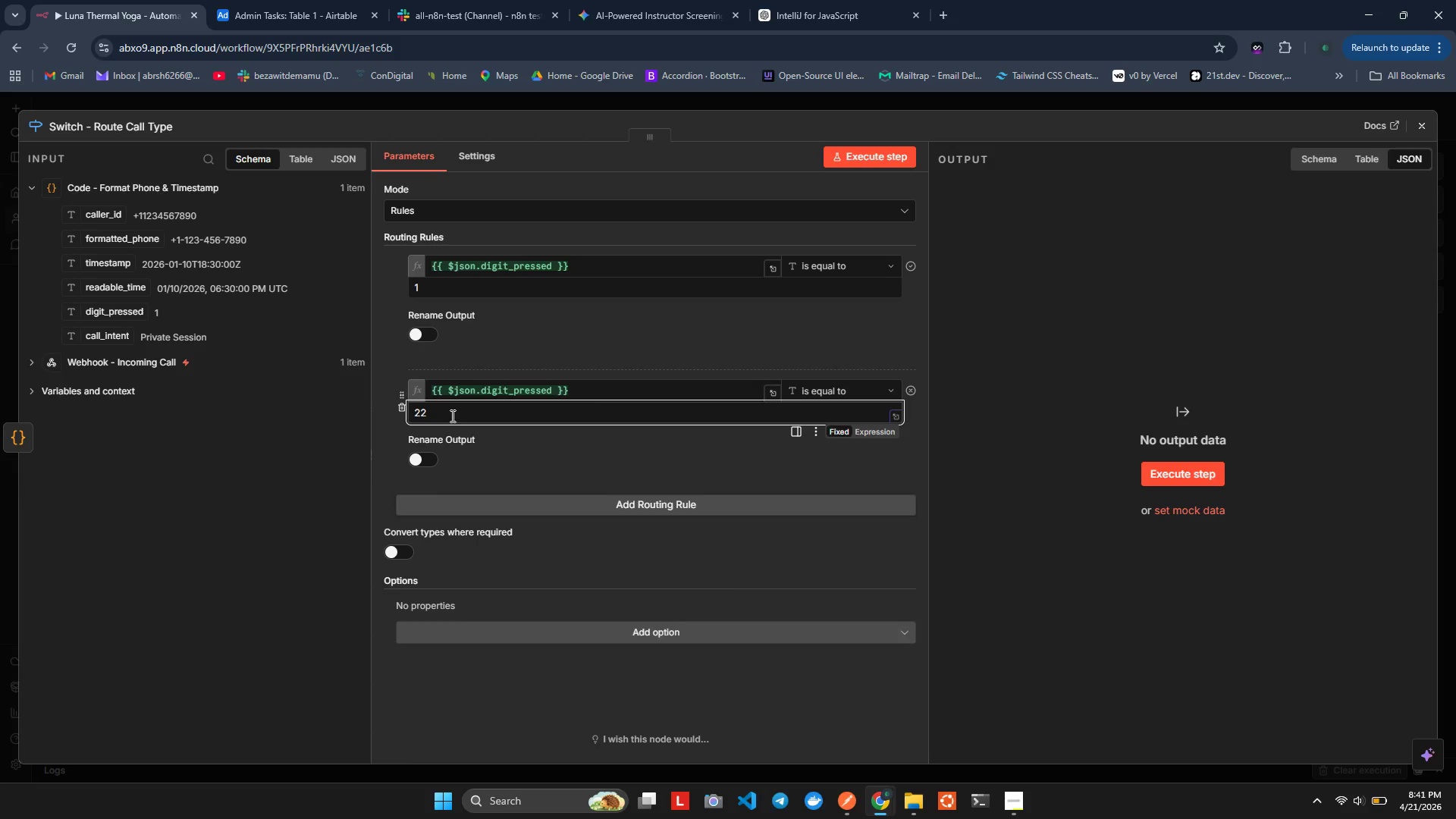 
key(Control+Z)
 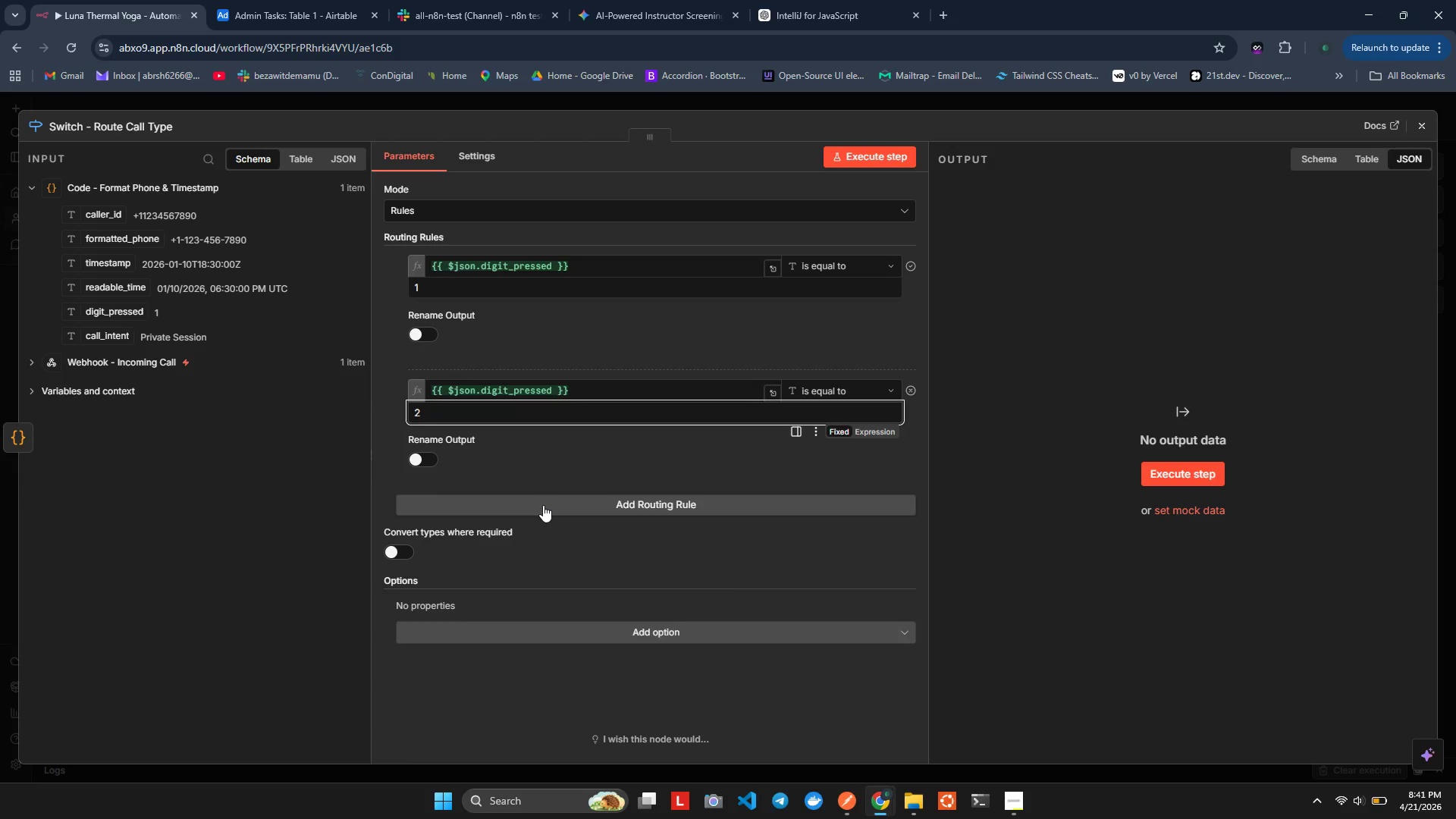 
left_click([543, 505])
 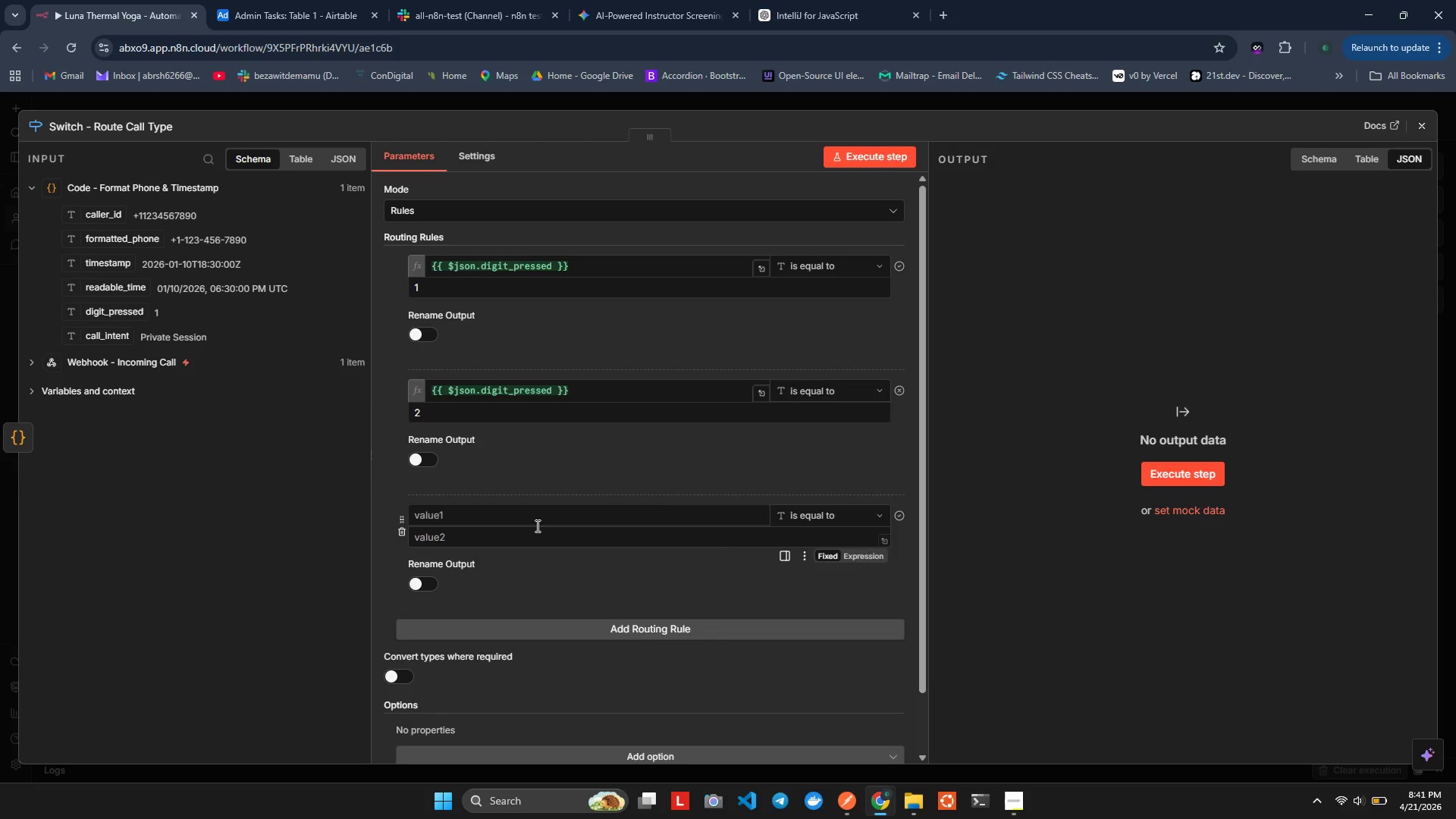 
left_click([536, 522])
 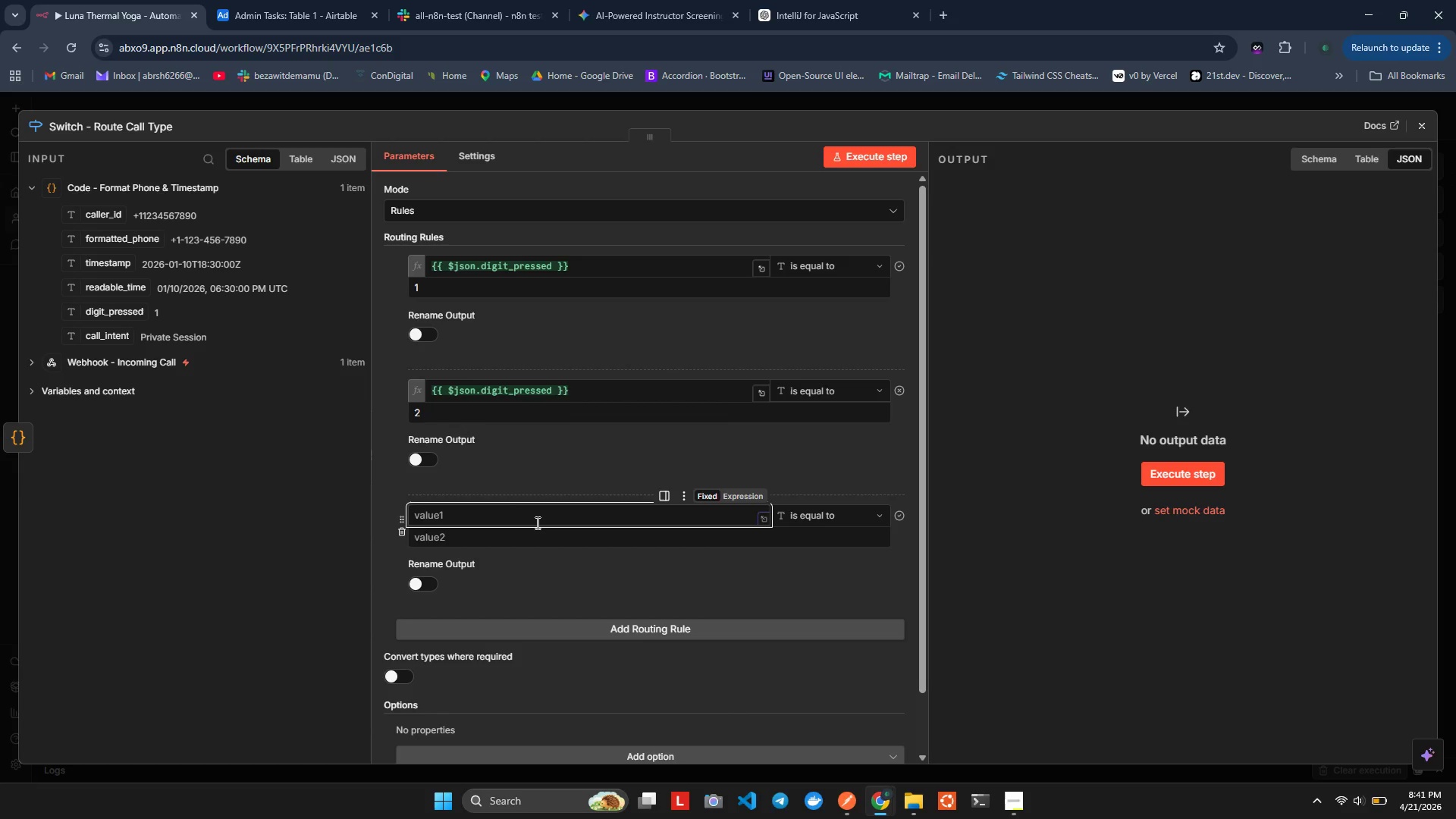 
wait(9.83)
 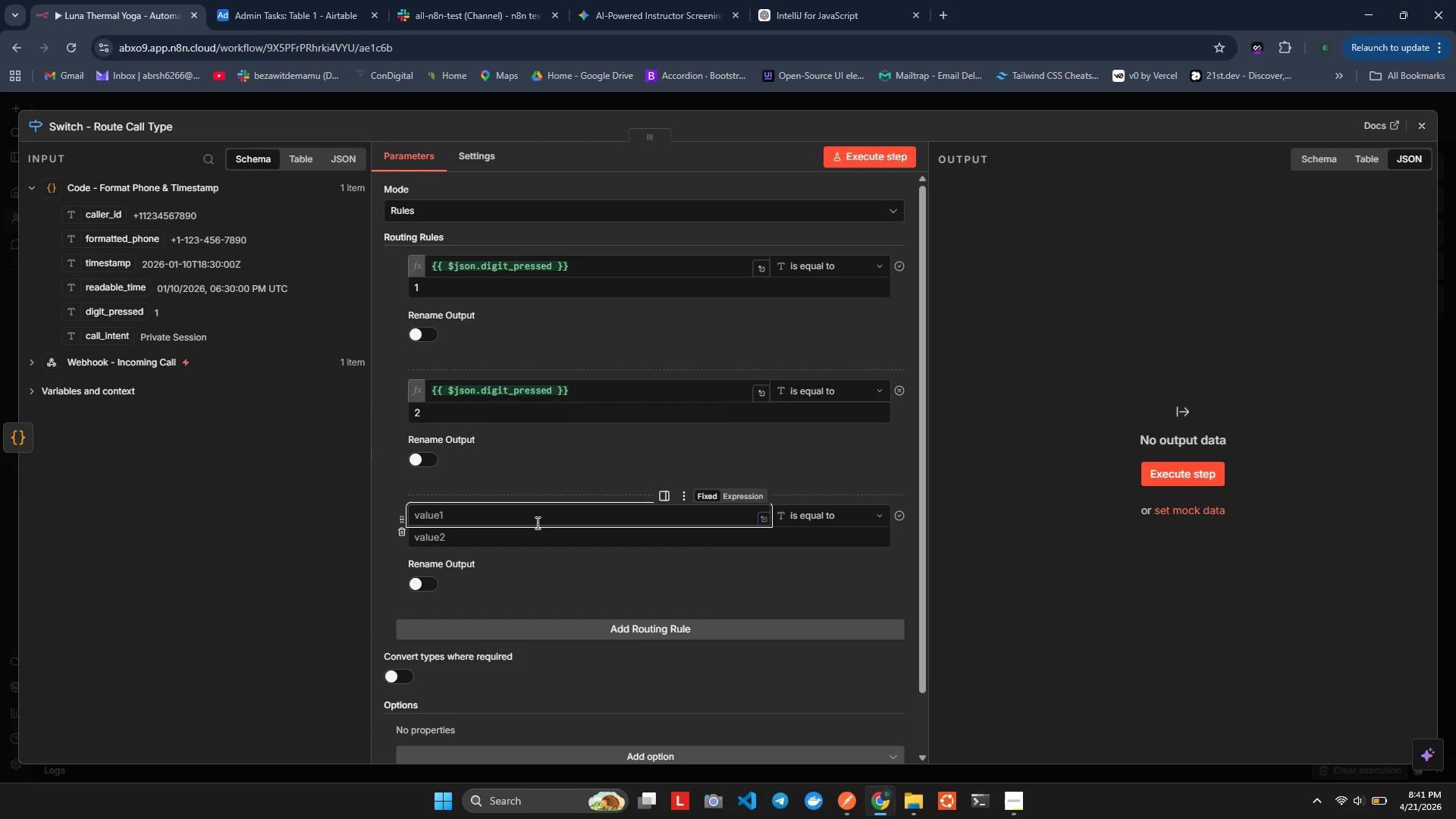 
left_click([400, 532])
 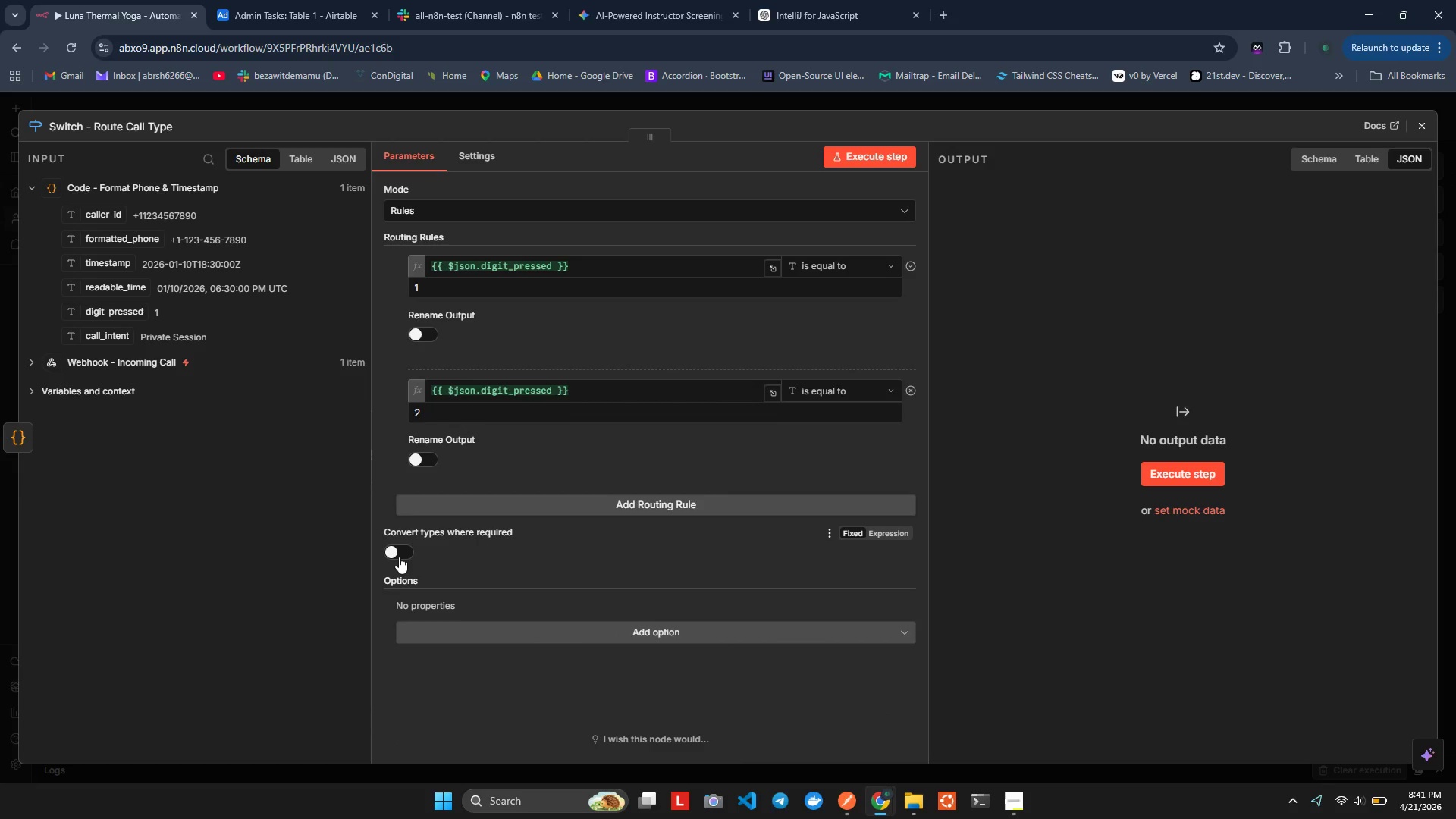 
wait(8.14)
 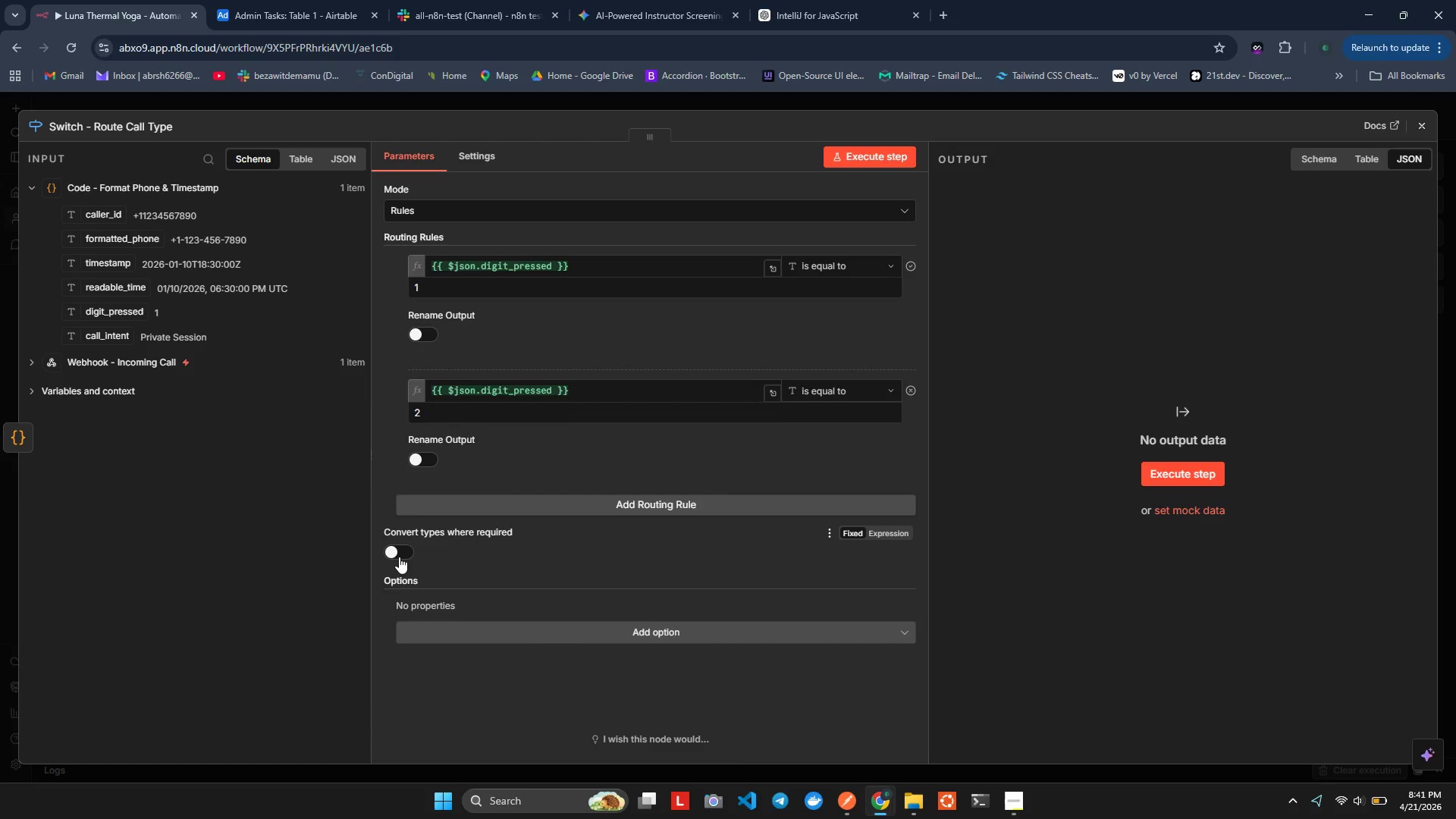 
left_click([464, 626])
 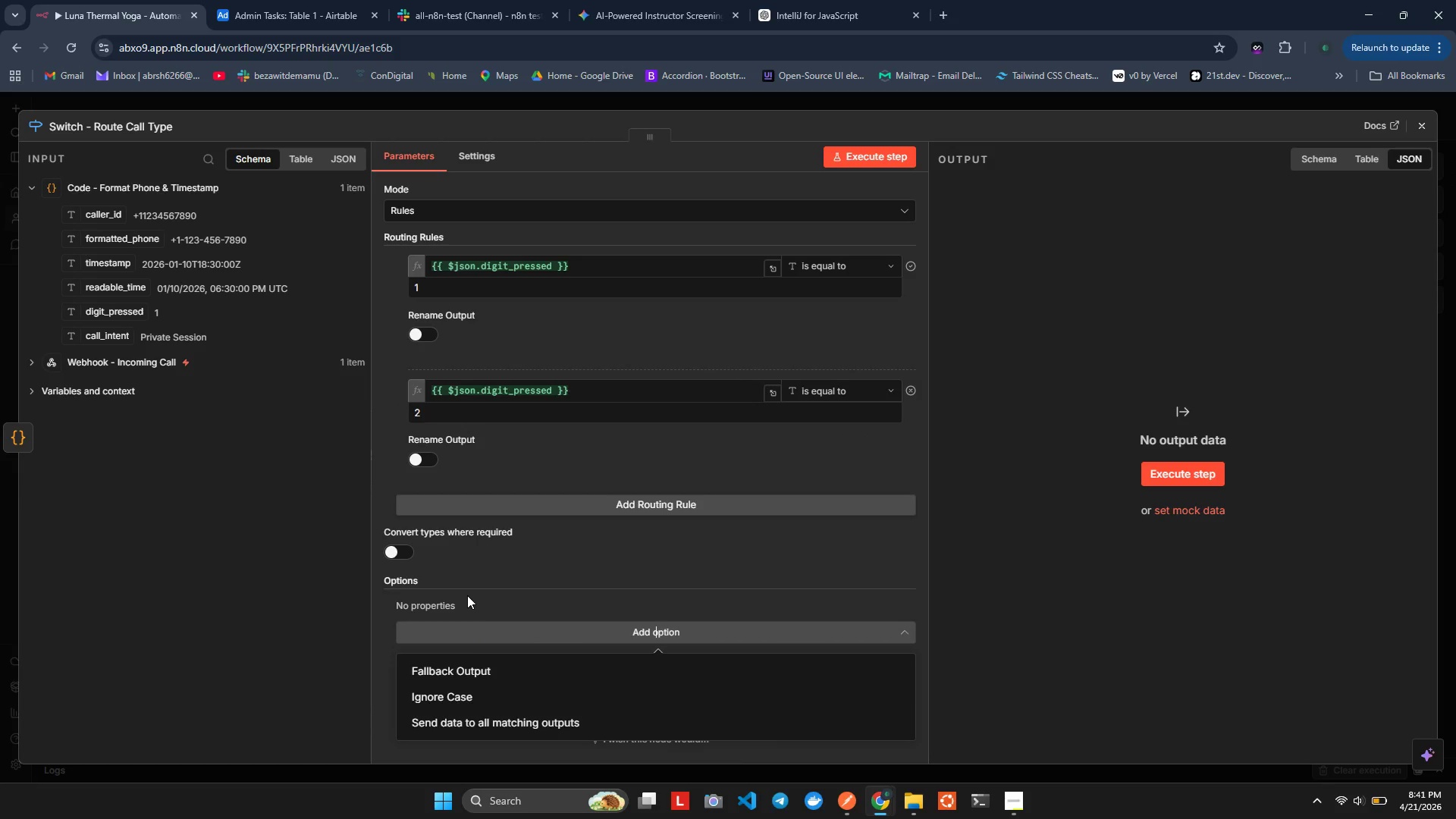 
left_click([470, 547])
 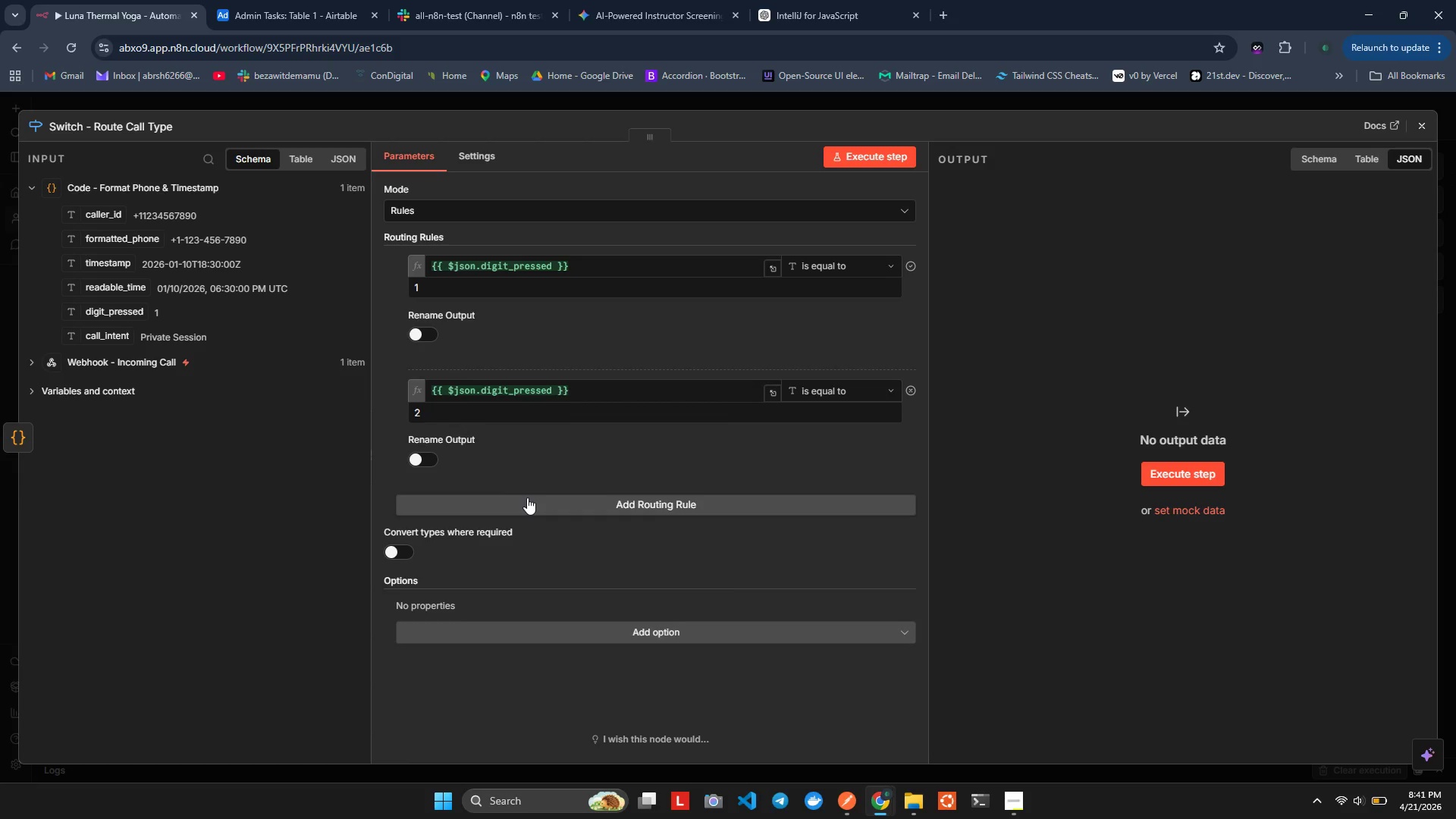 
wait(10.33)
 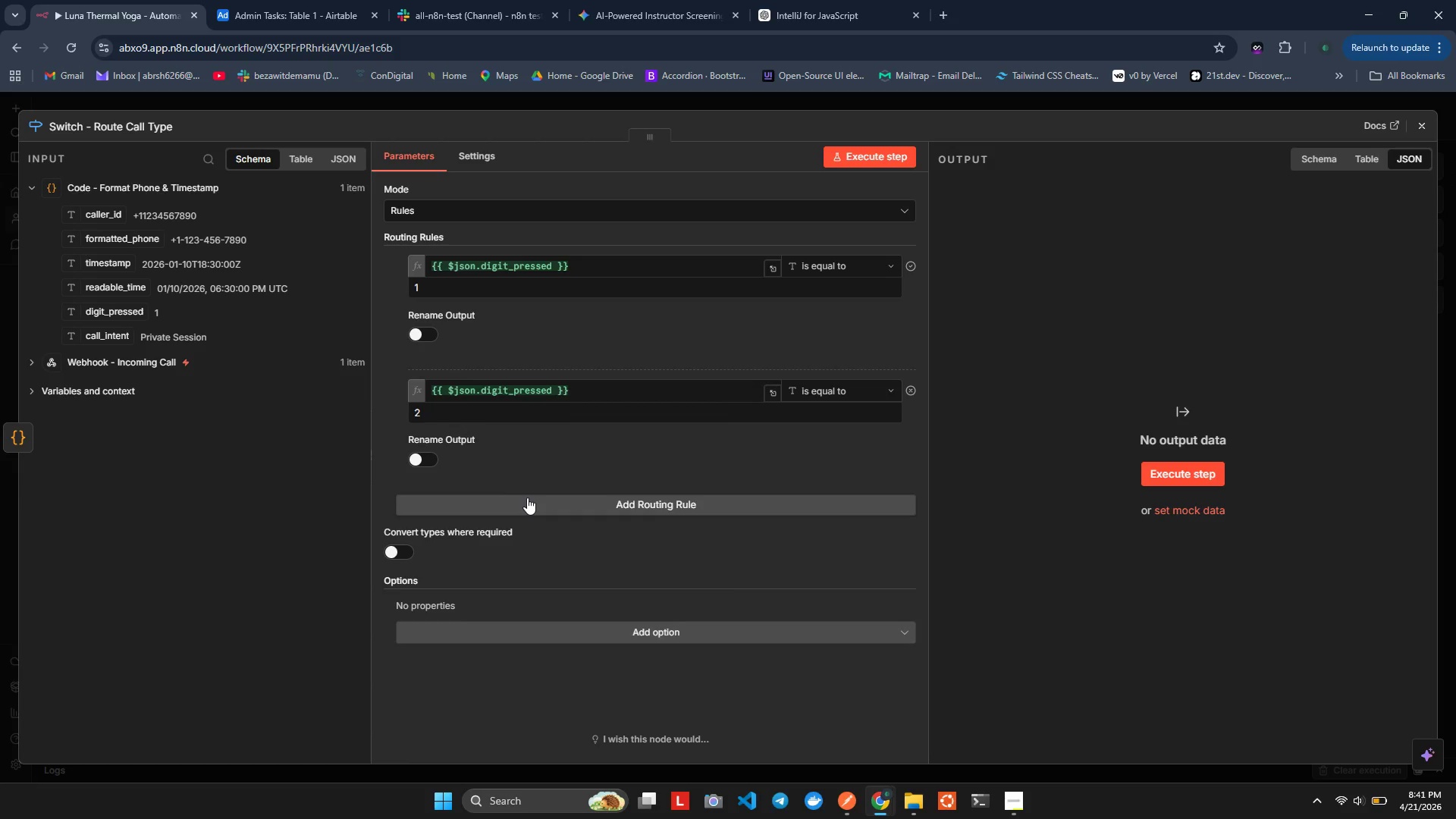 
left_click([527, 497])
 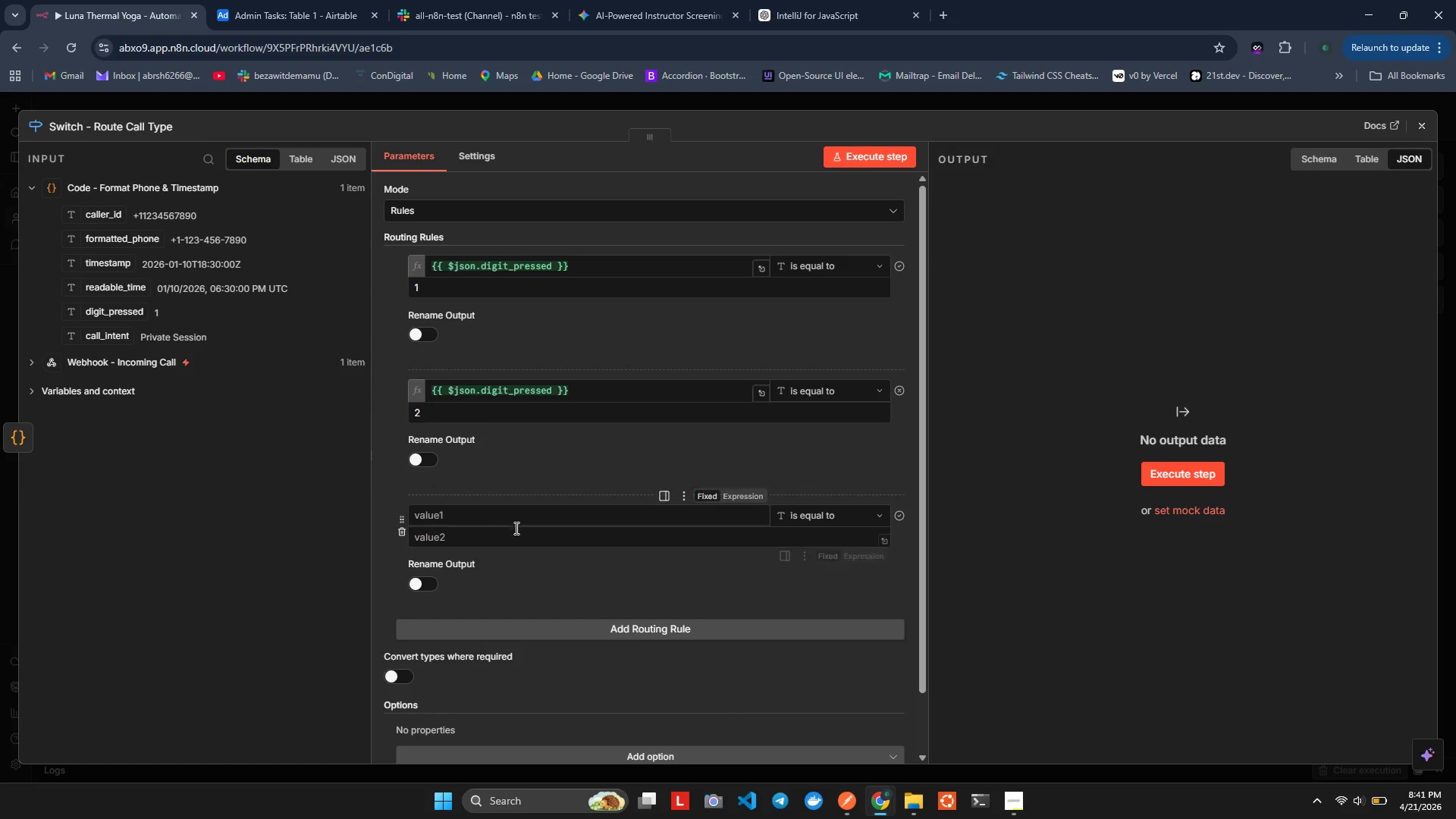 
left_click([524, 527])
 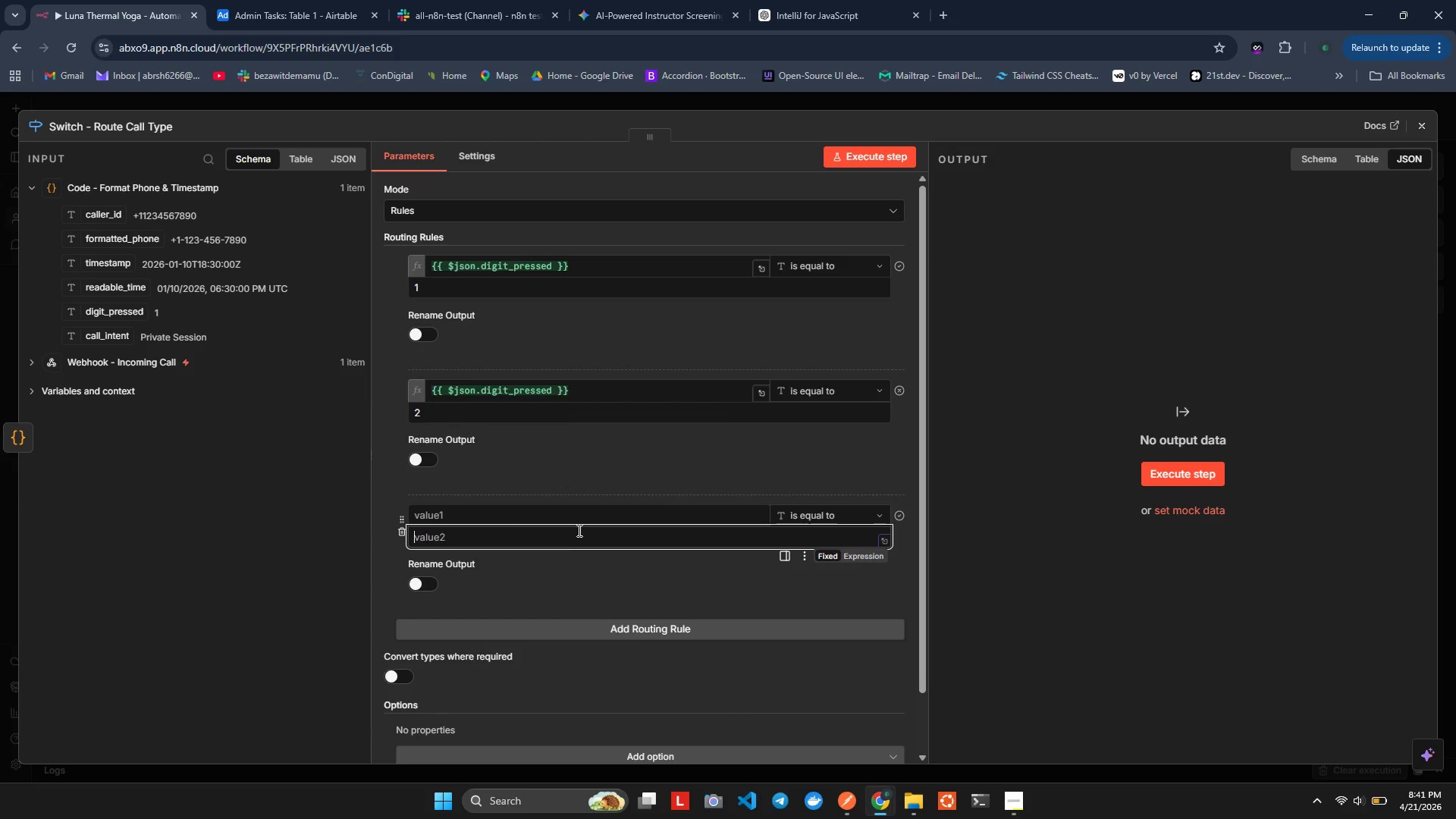 
left_click([578, 515])
 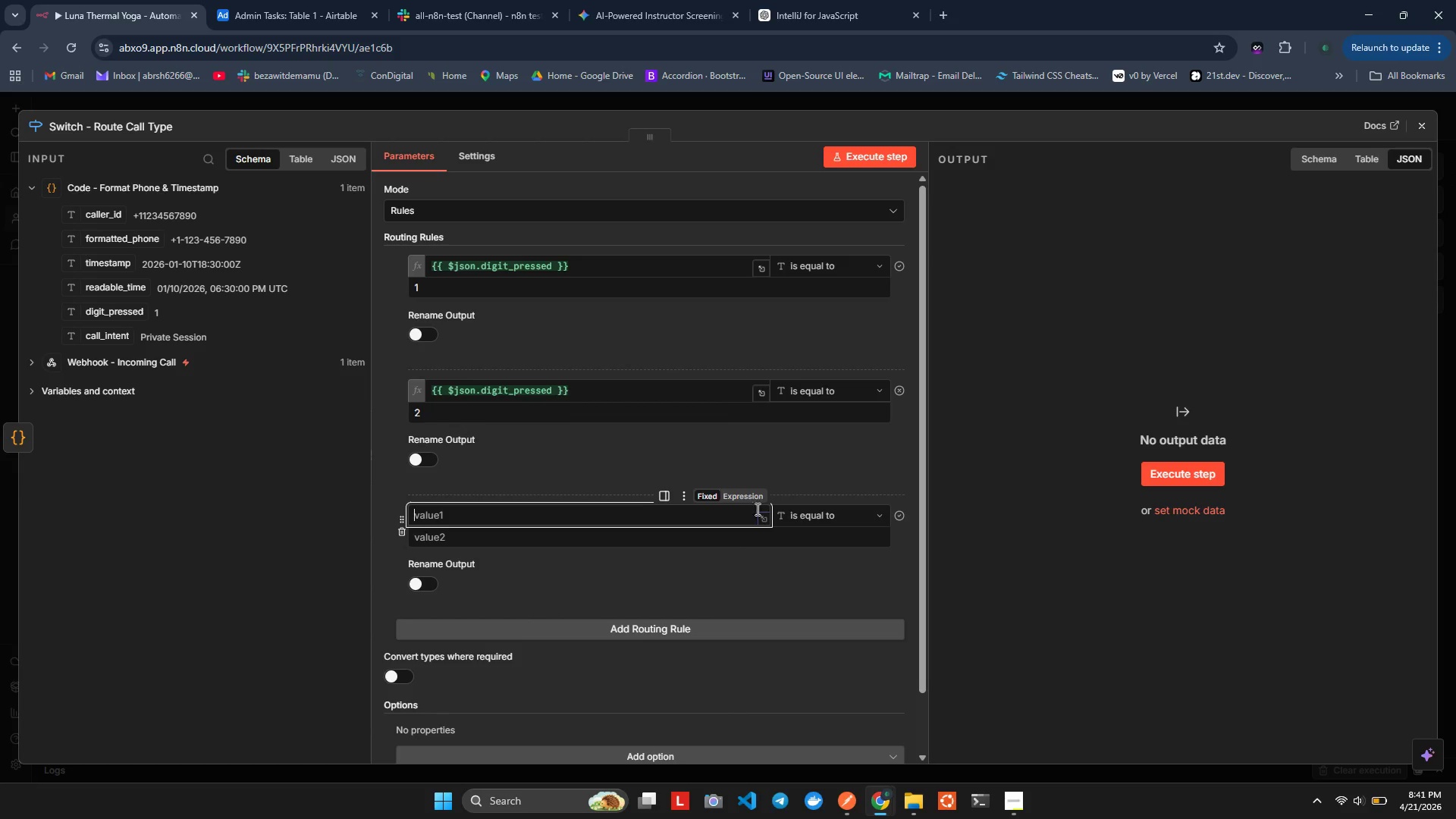 
left_click([785, 509])
 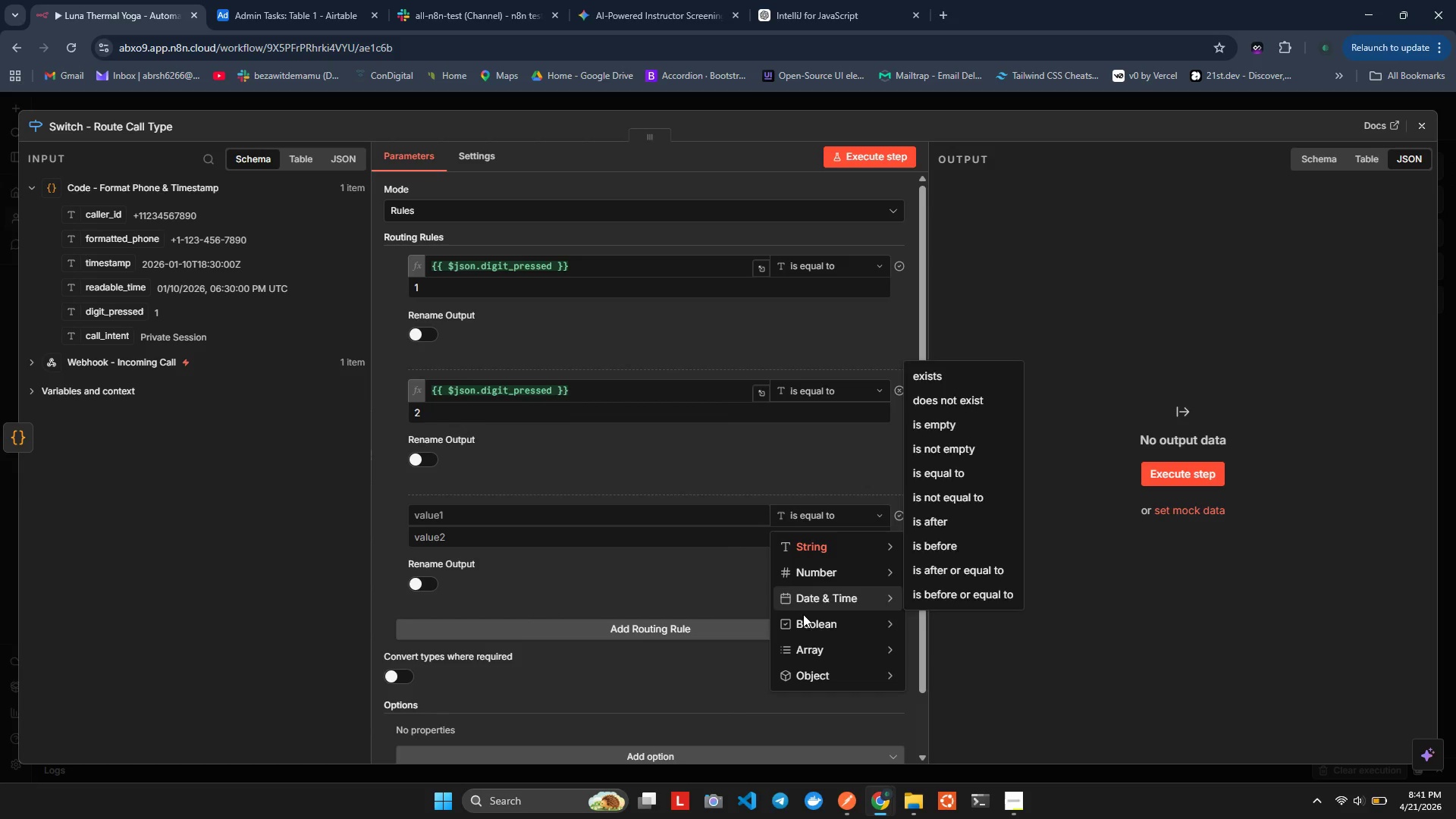 
mouse_move([814, 646])
 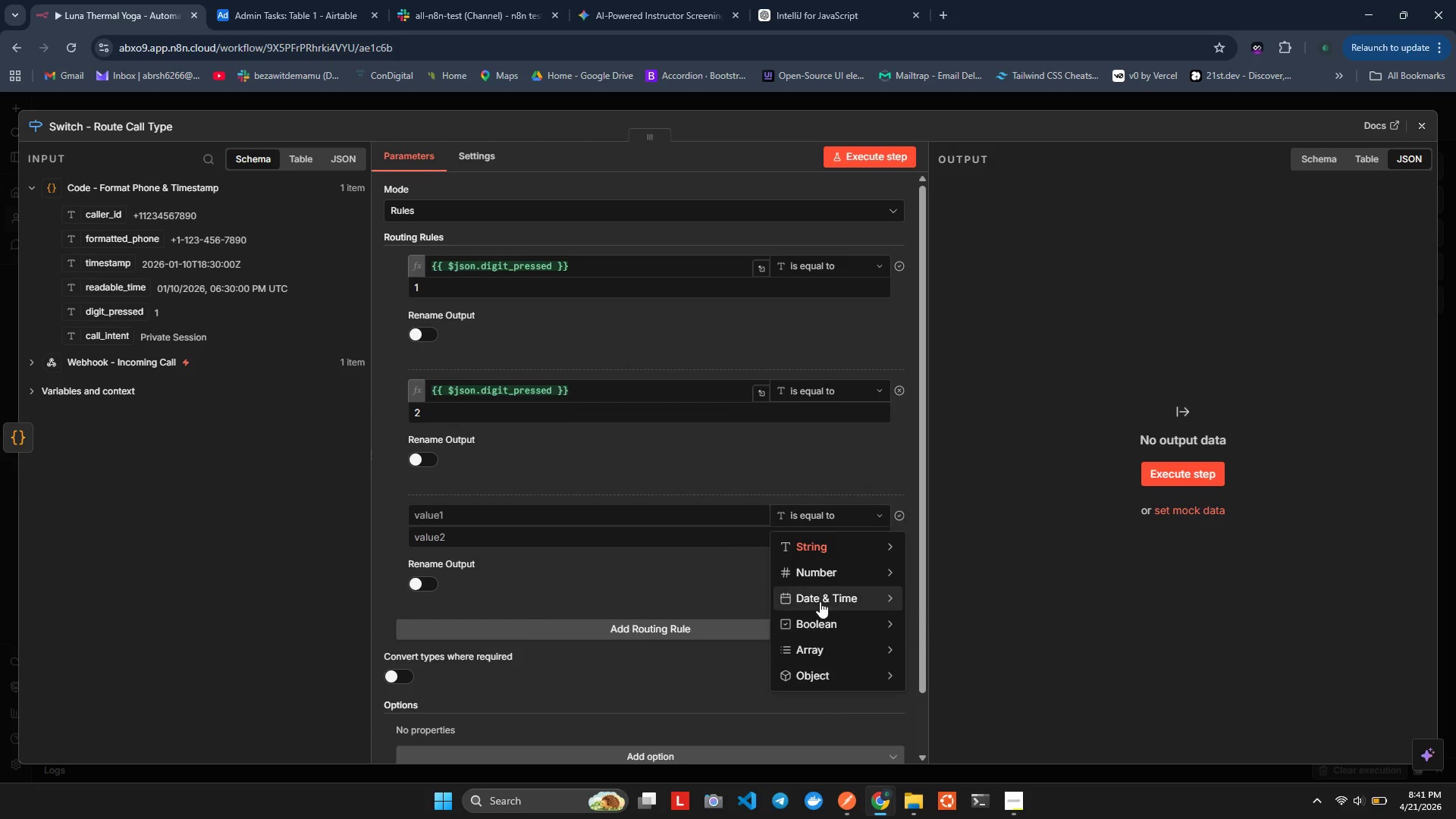 
mouse_move([805, 558])
 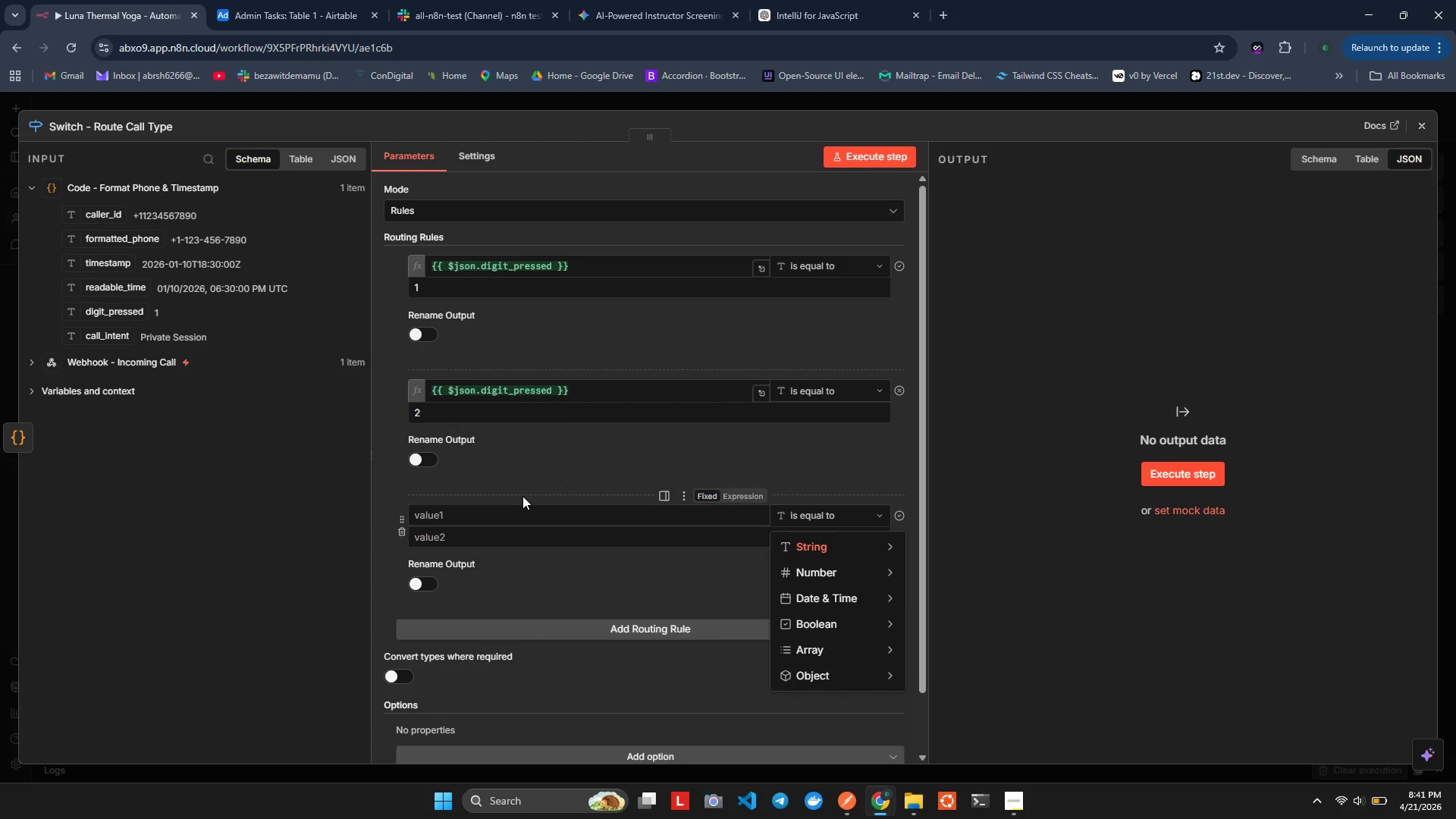 
left_click([524, 494])
 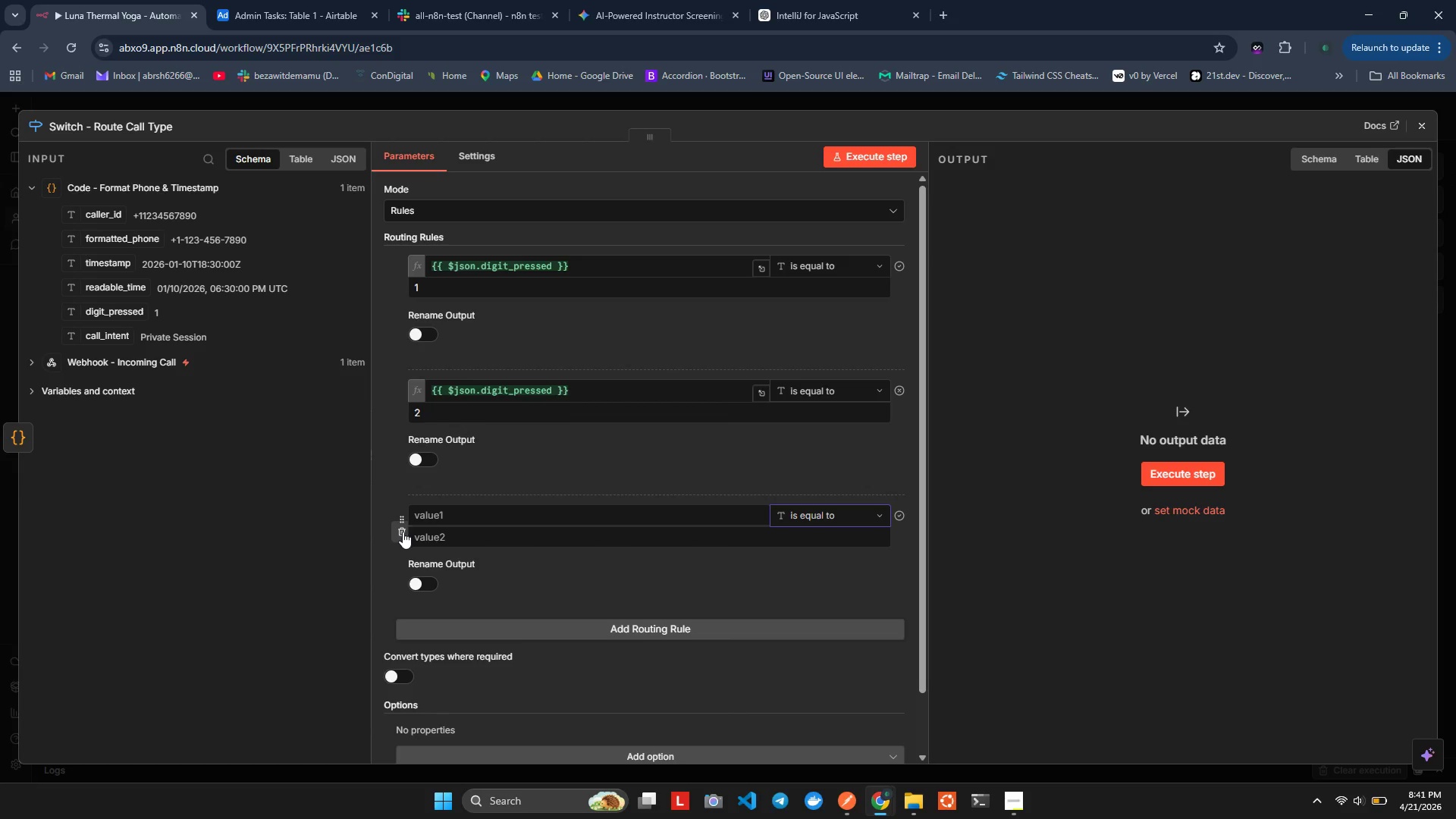 
left_click([399, 515])
 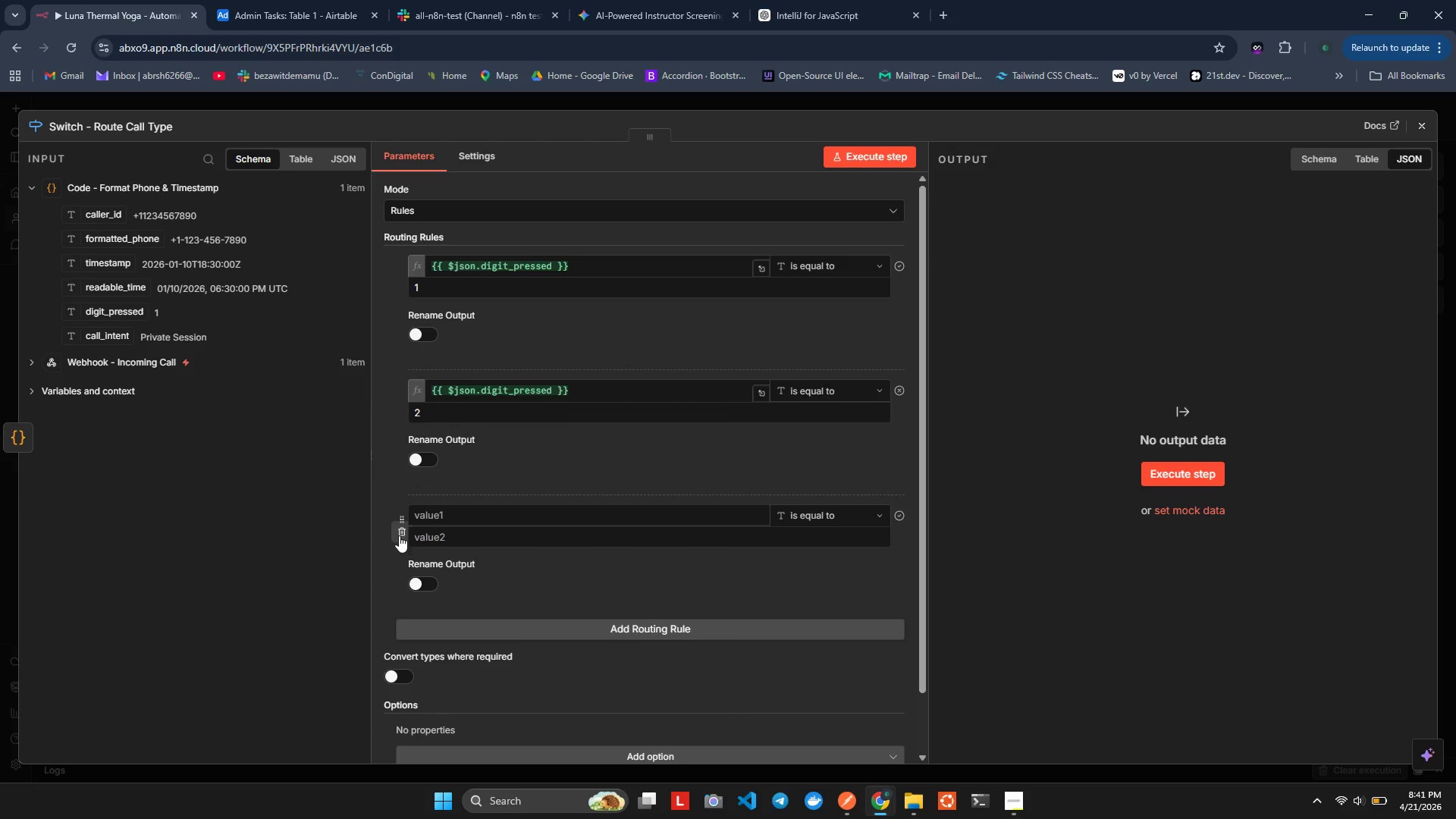 
left_click([399, 535])
 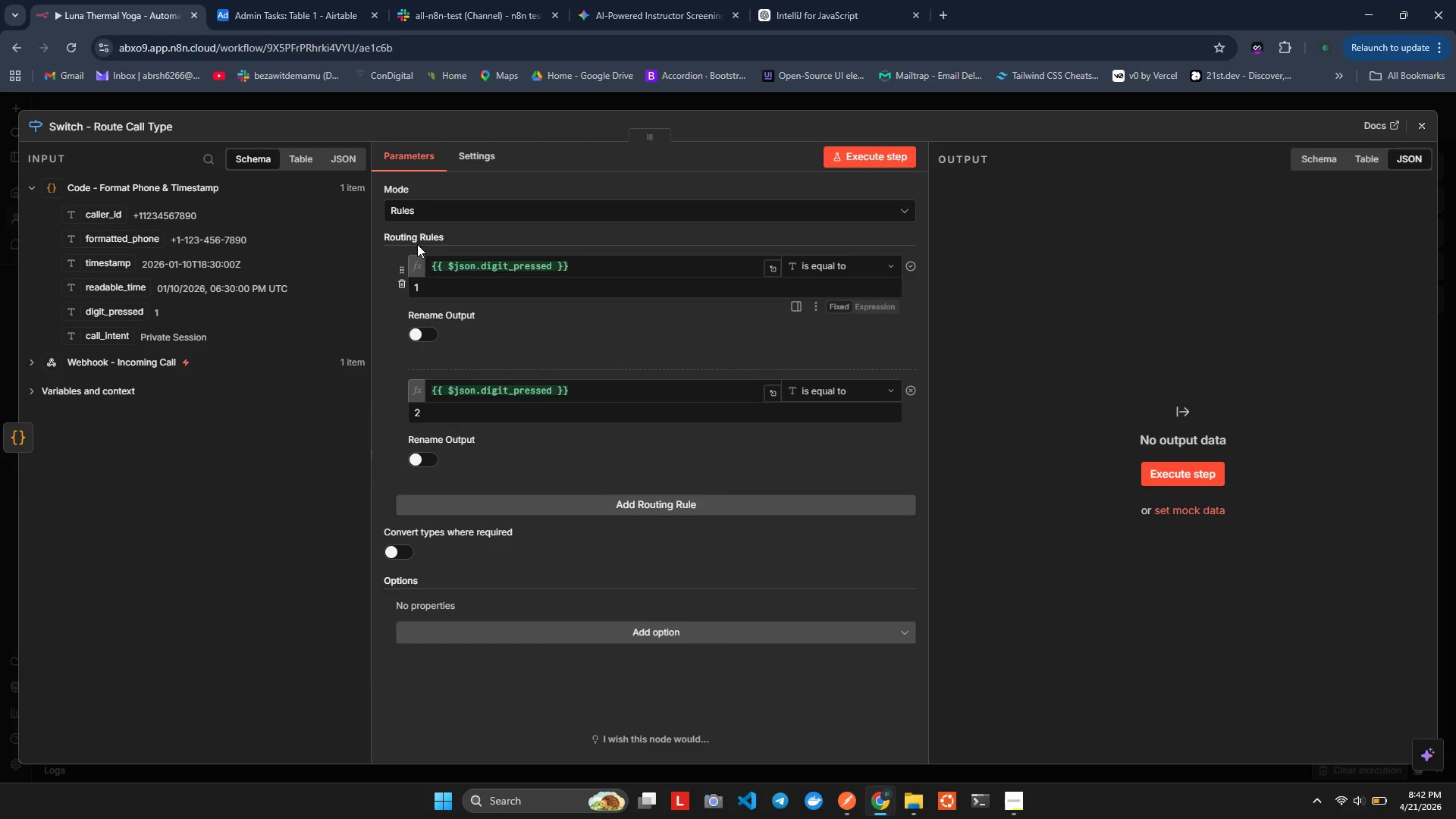 
left_click([431, 209])
 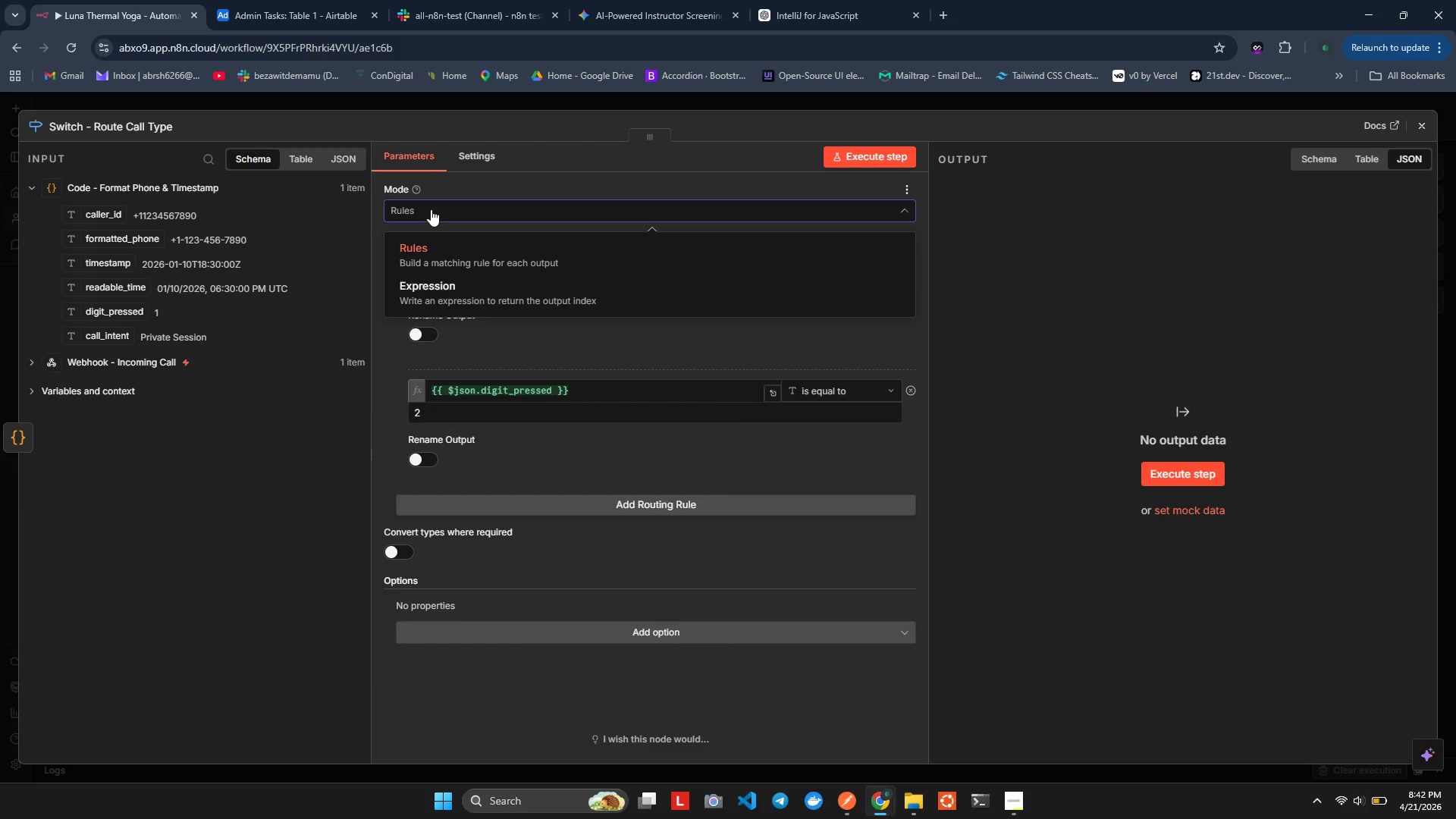 
left_click([431, 209])
 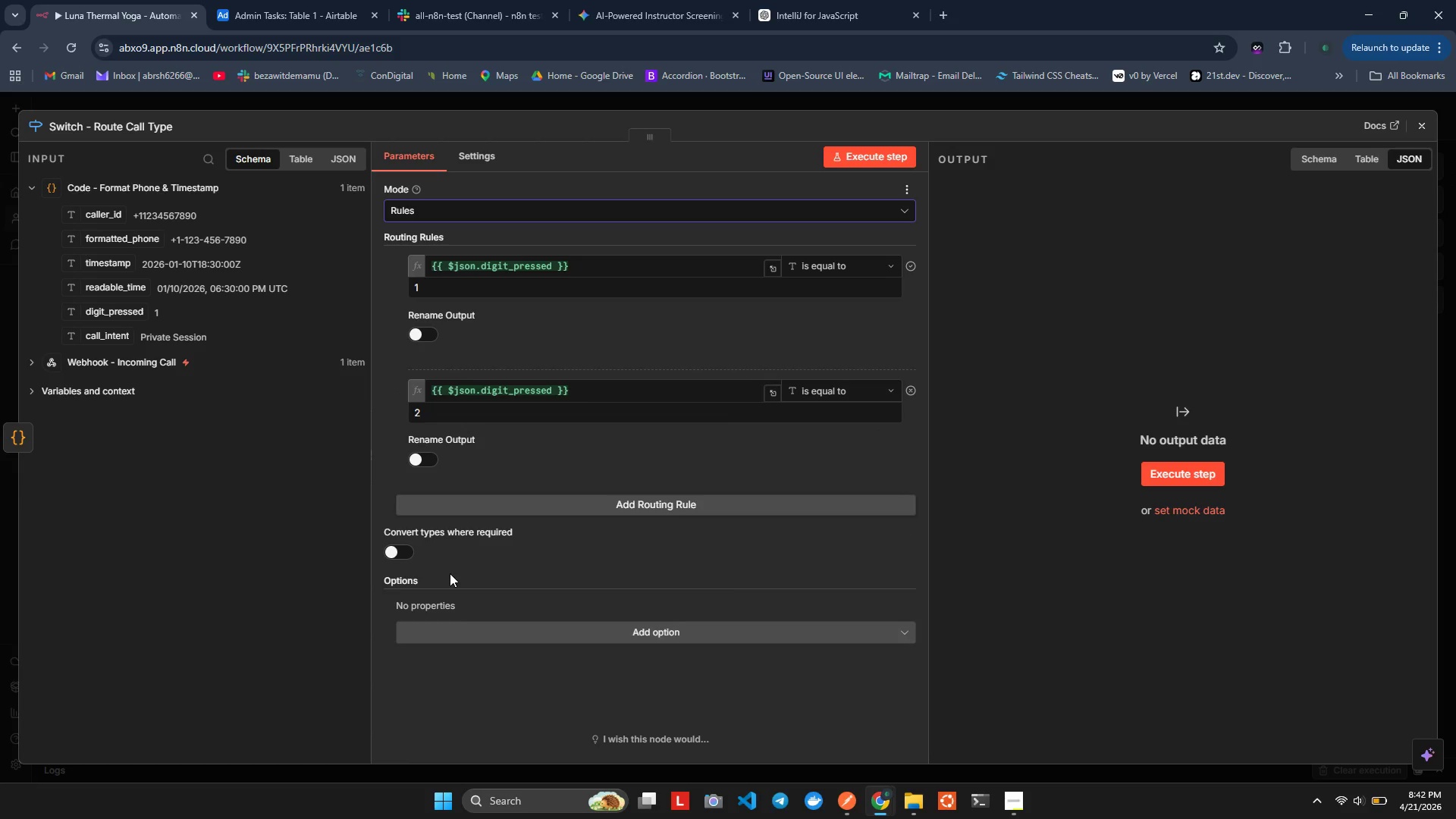 
wait(20.38)
 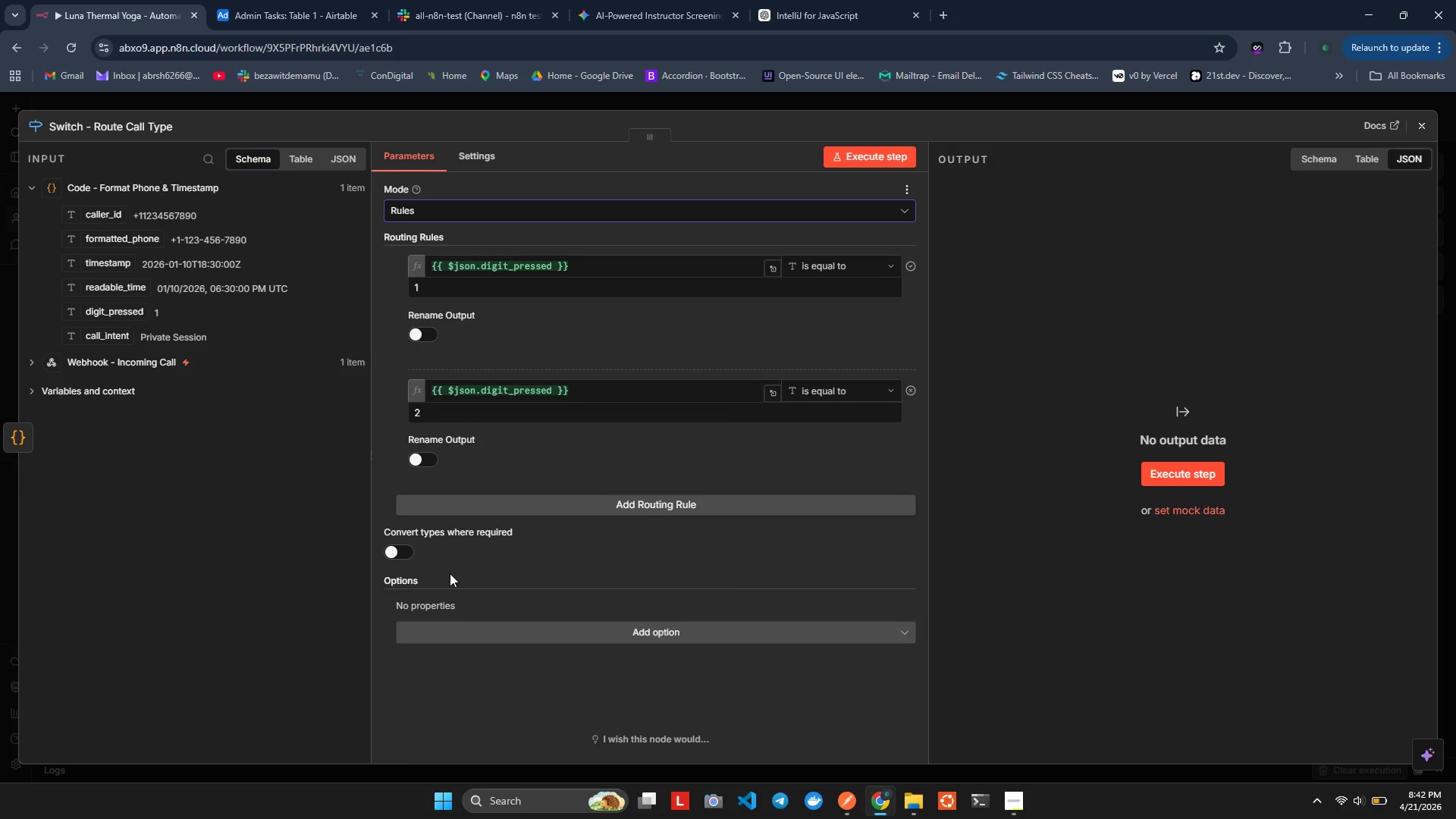 
left_click([904, 191])
 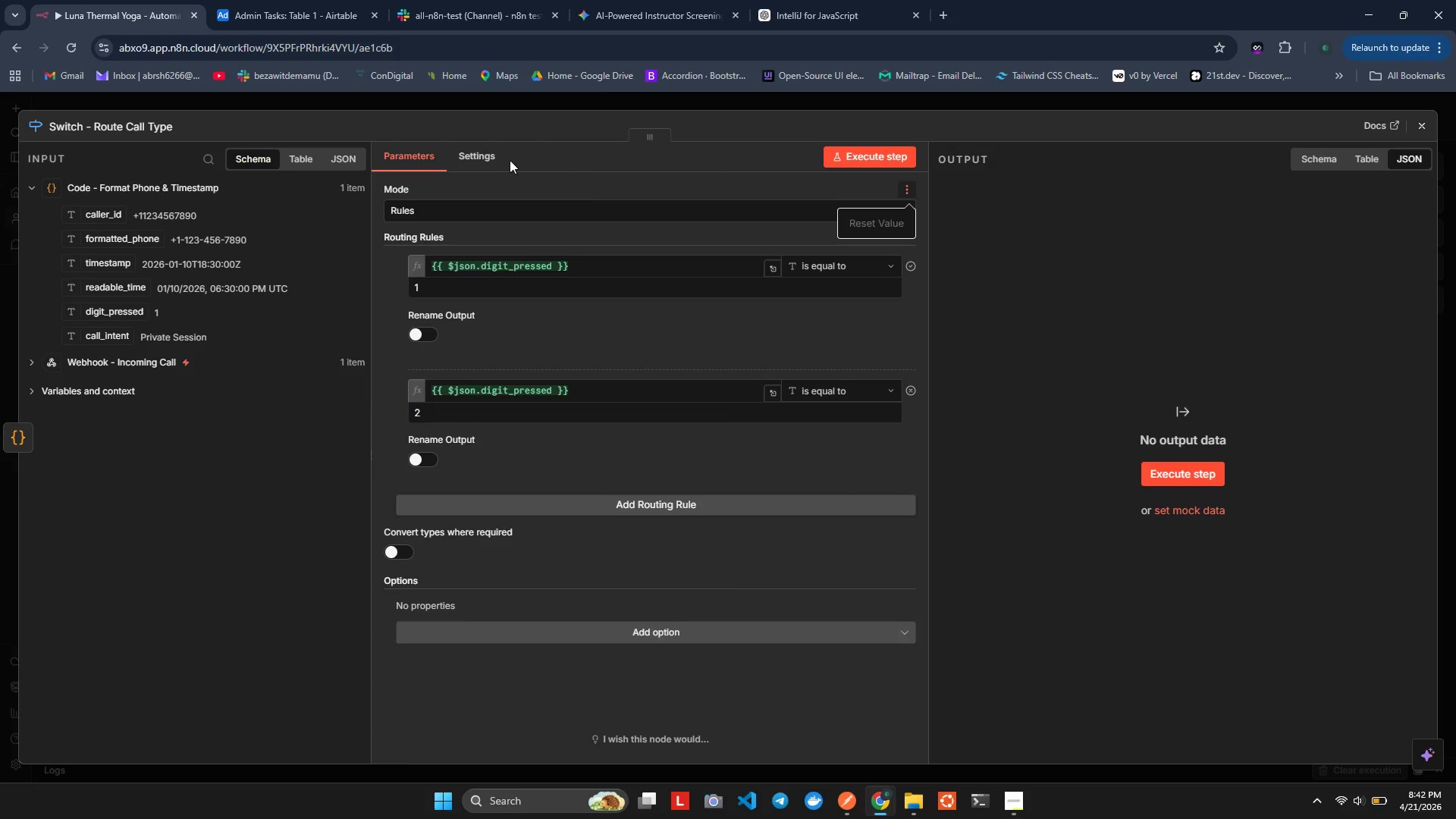 
left_click([499, 157])
 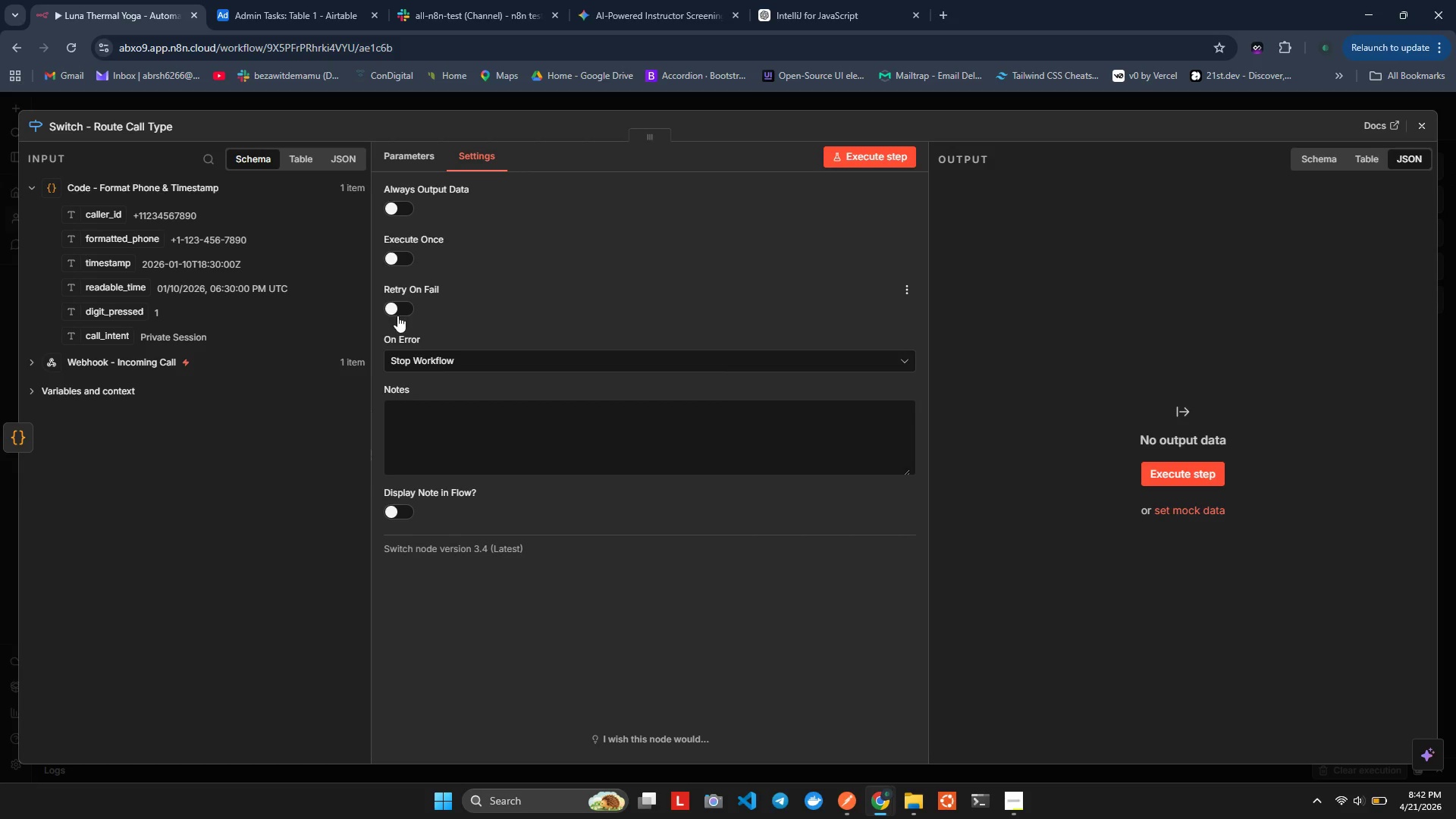 
wait(5.95)
 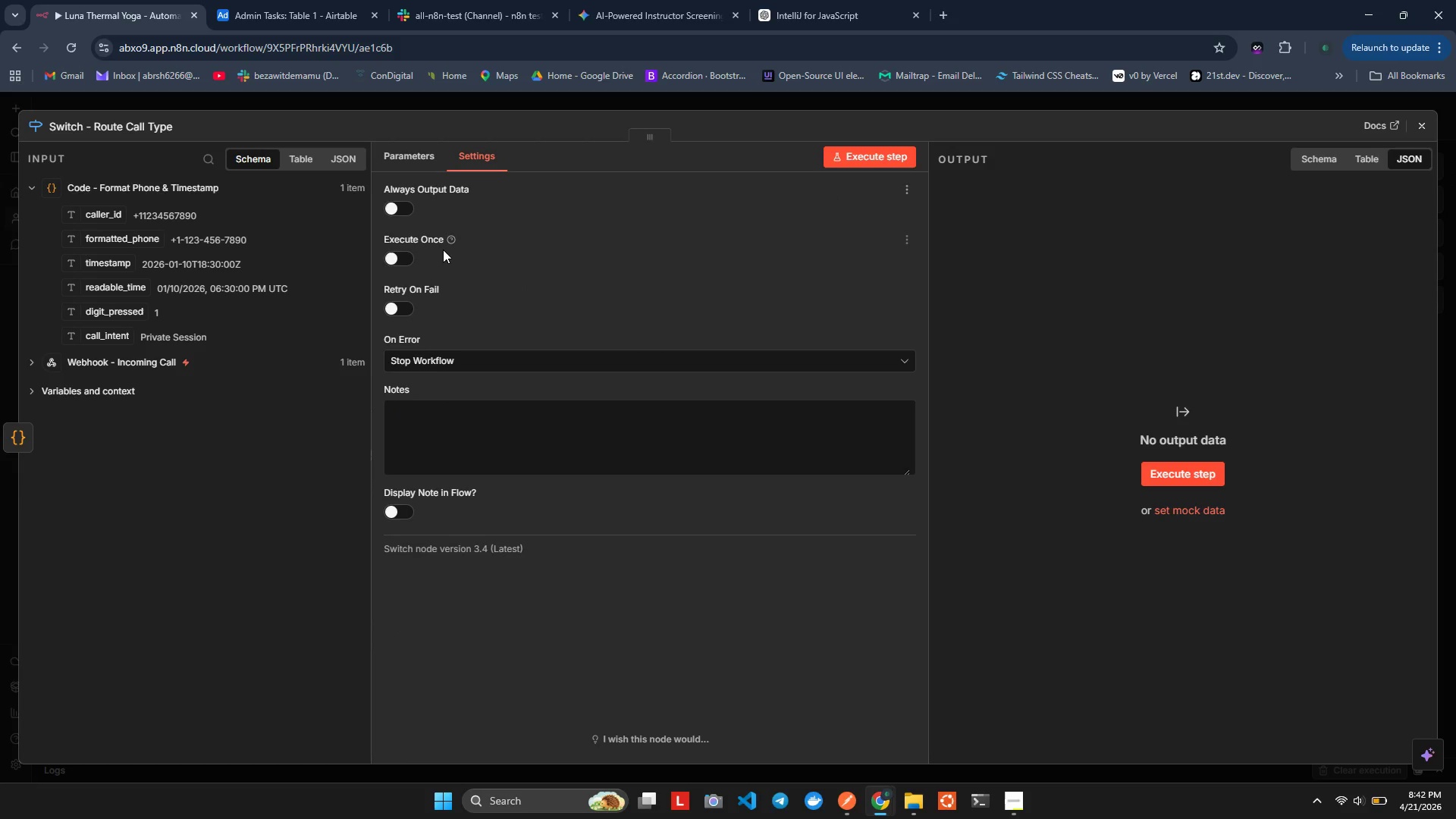 
left_click([403, 152])
 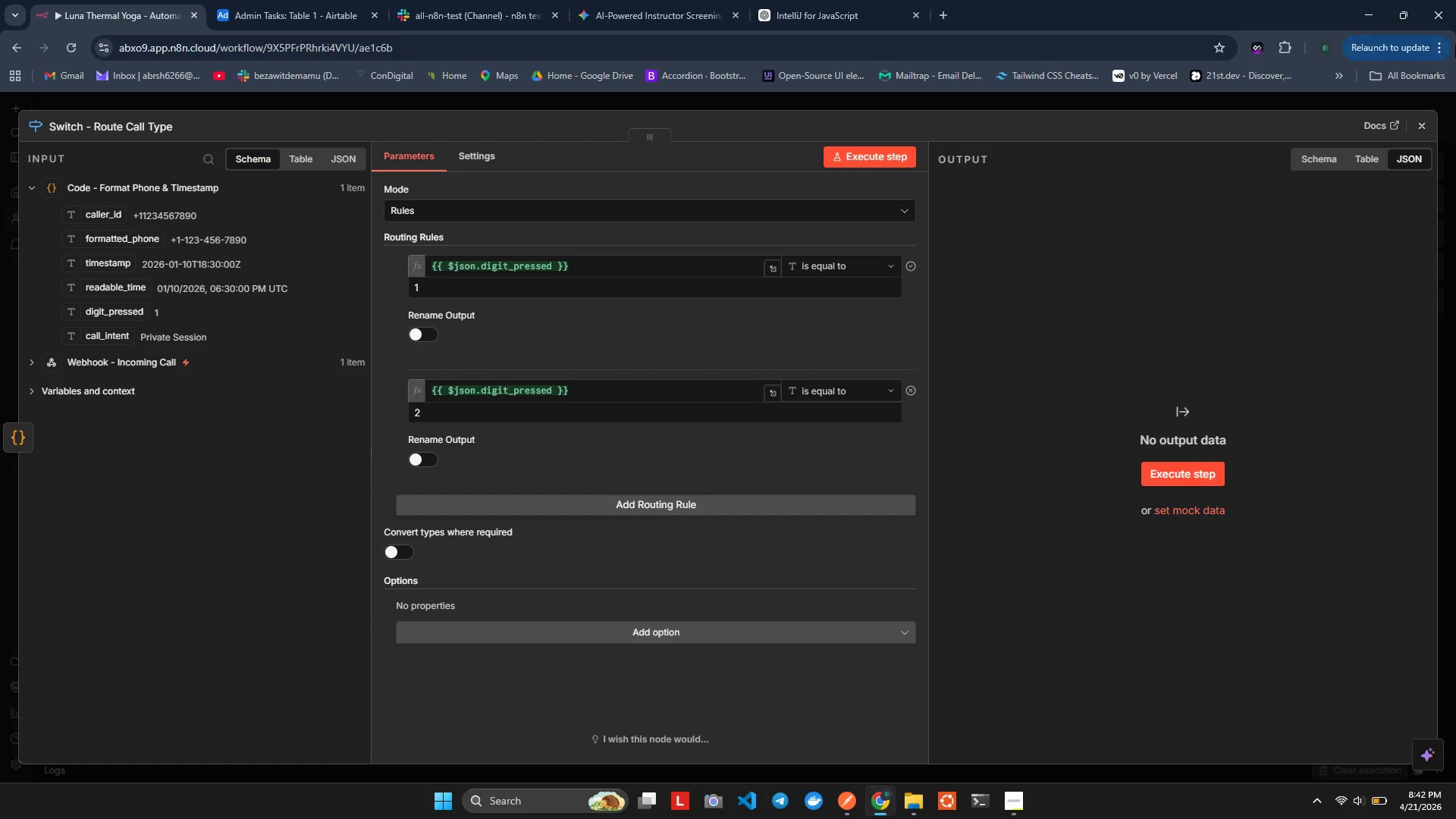 
left_click([1420, 121])
 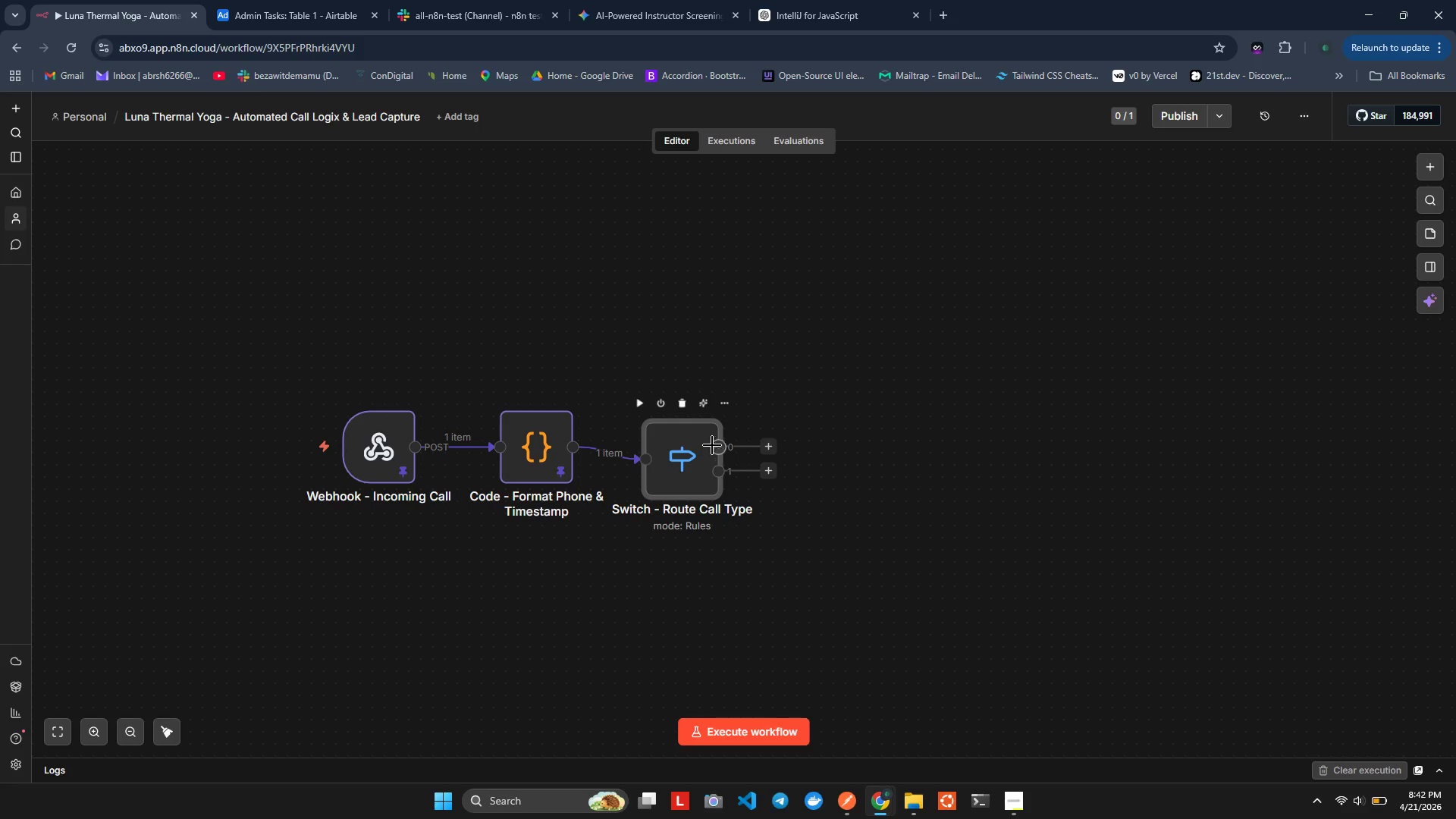 
double_click([669, 435])
 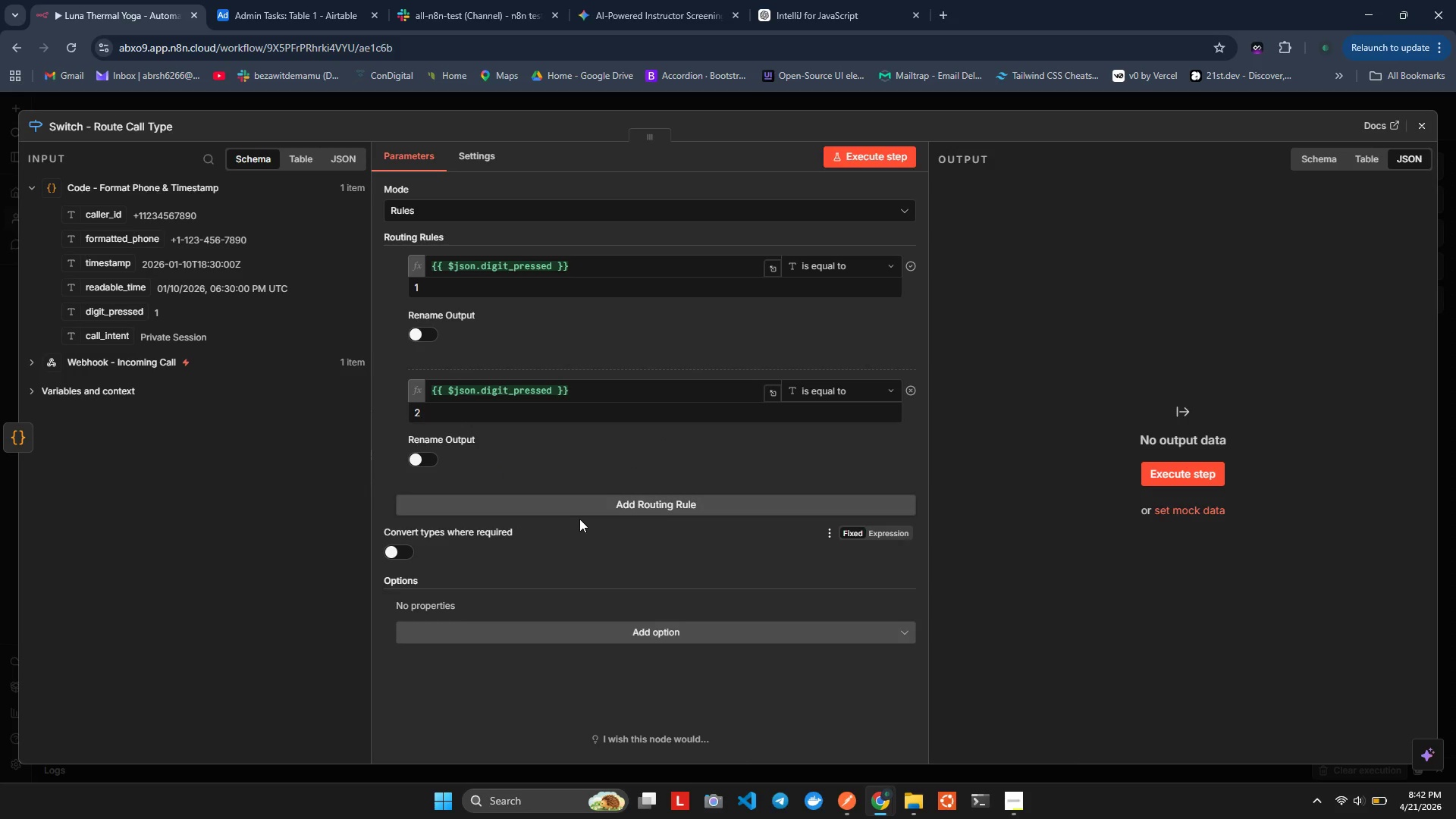 
left_click([582, 514])
 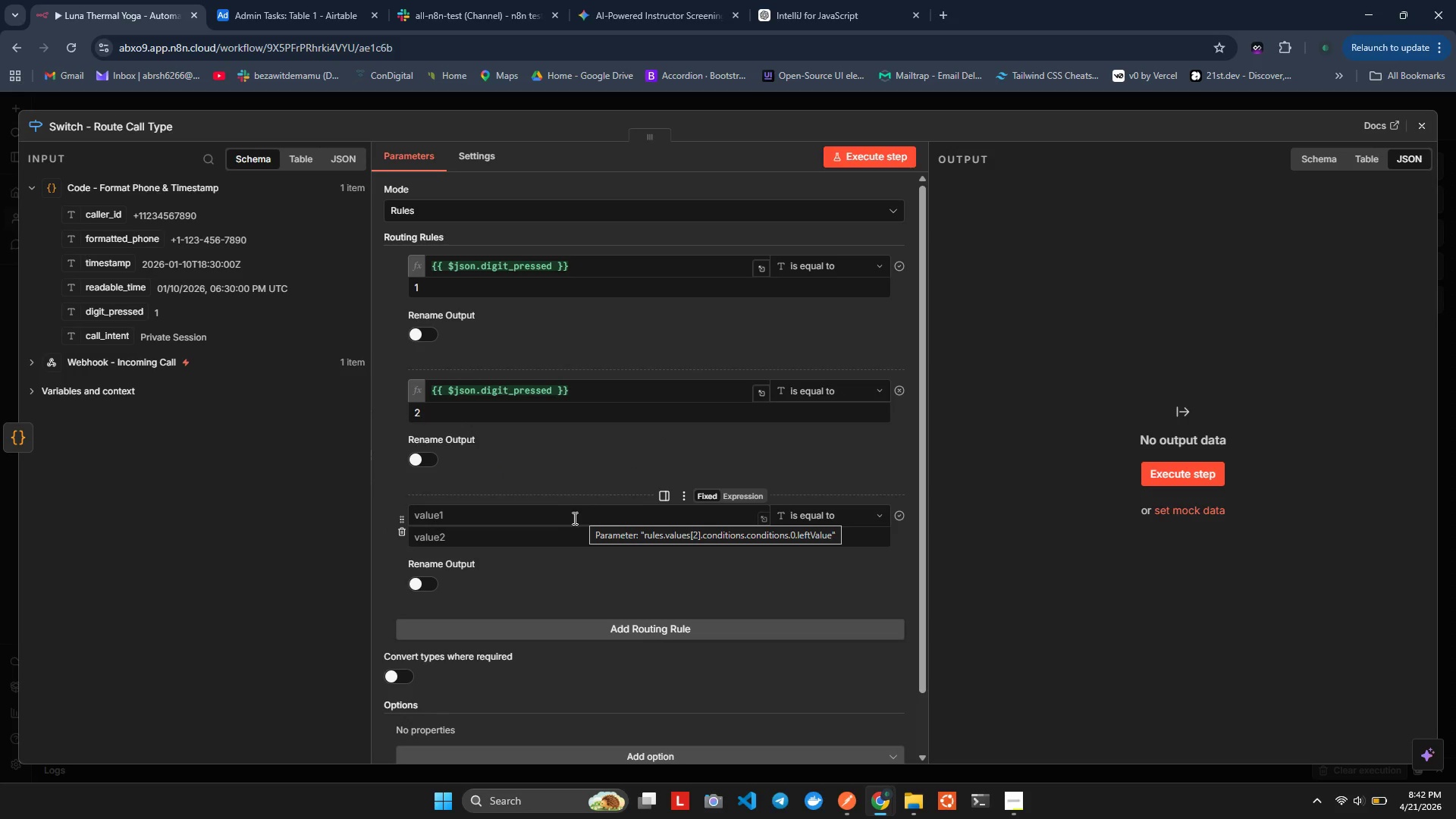 
left_click([584, 514])
 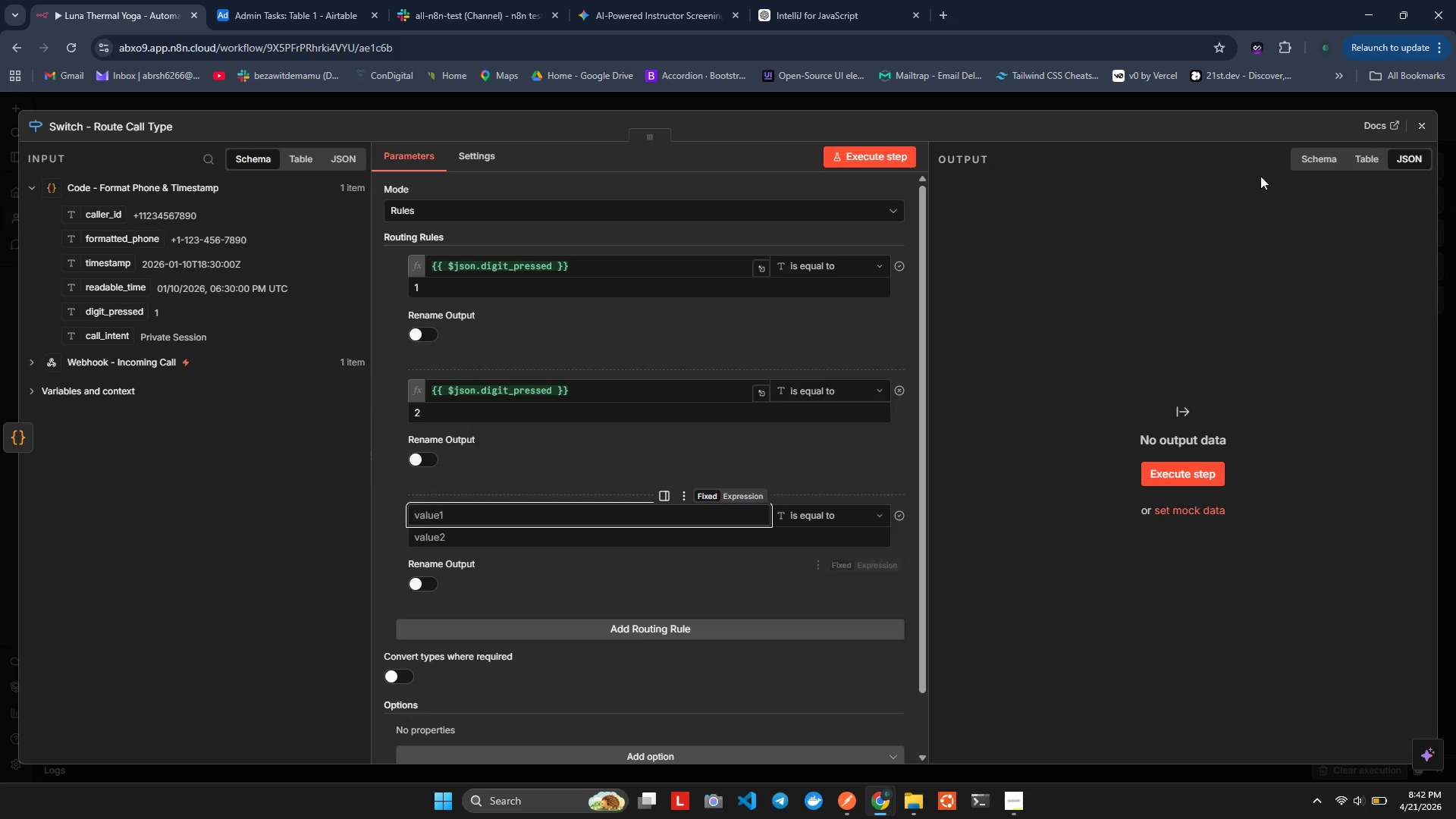 
left_click([1428, 115])
 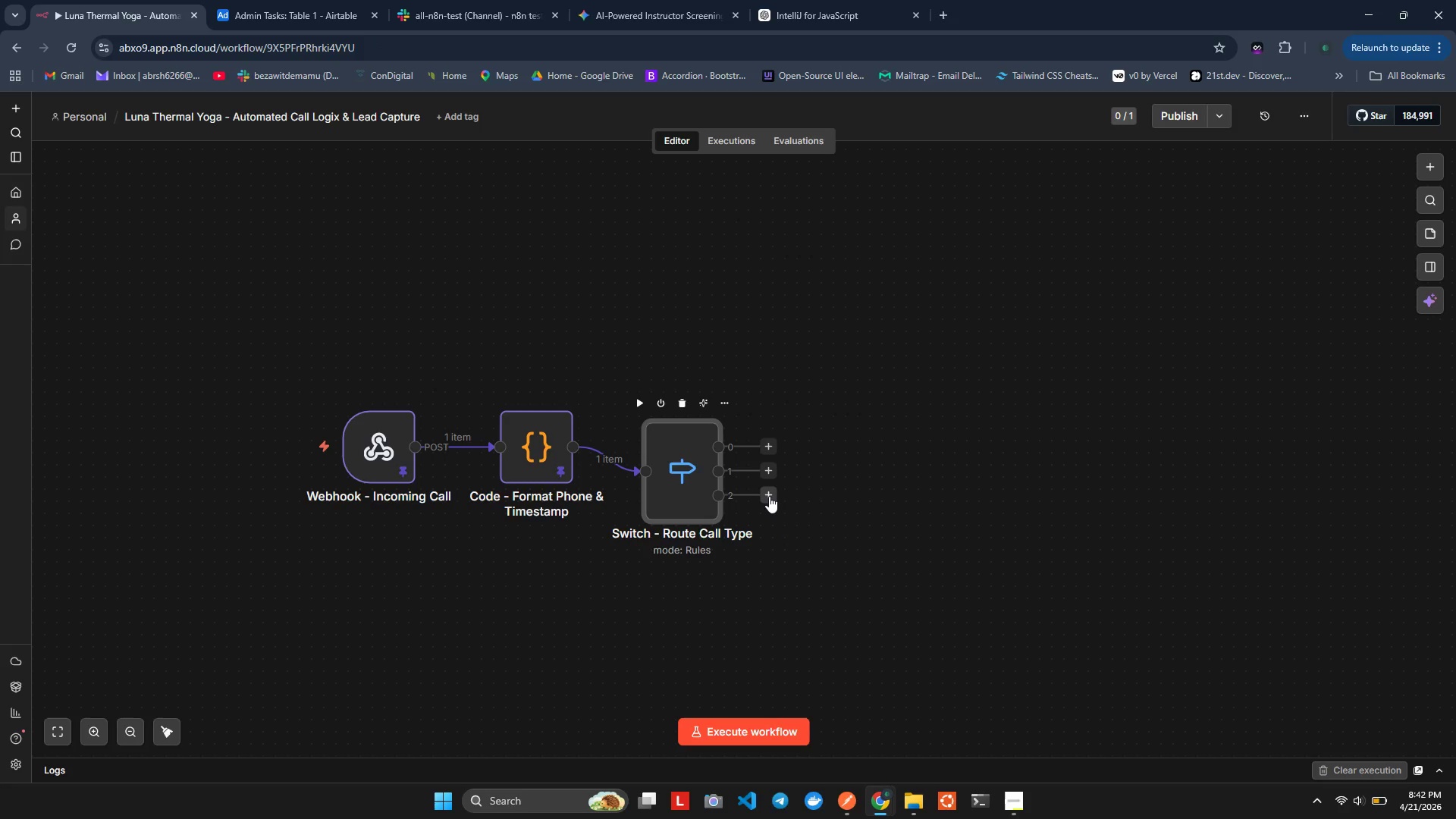 
double_click([688, 469])
 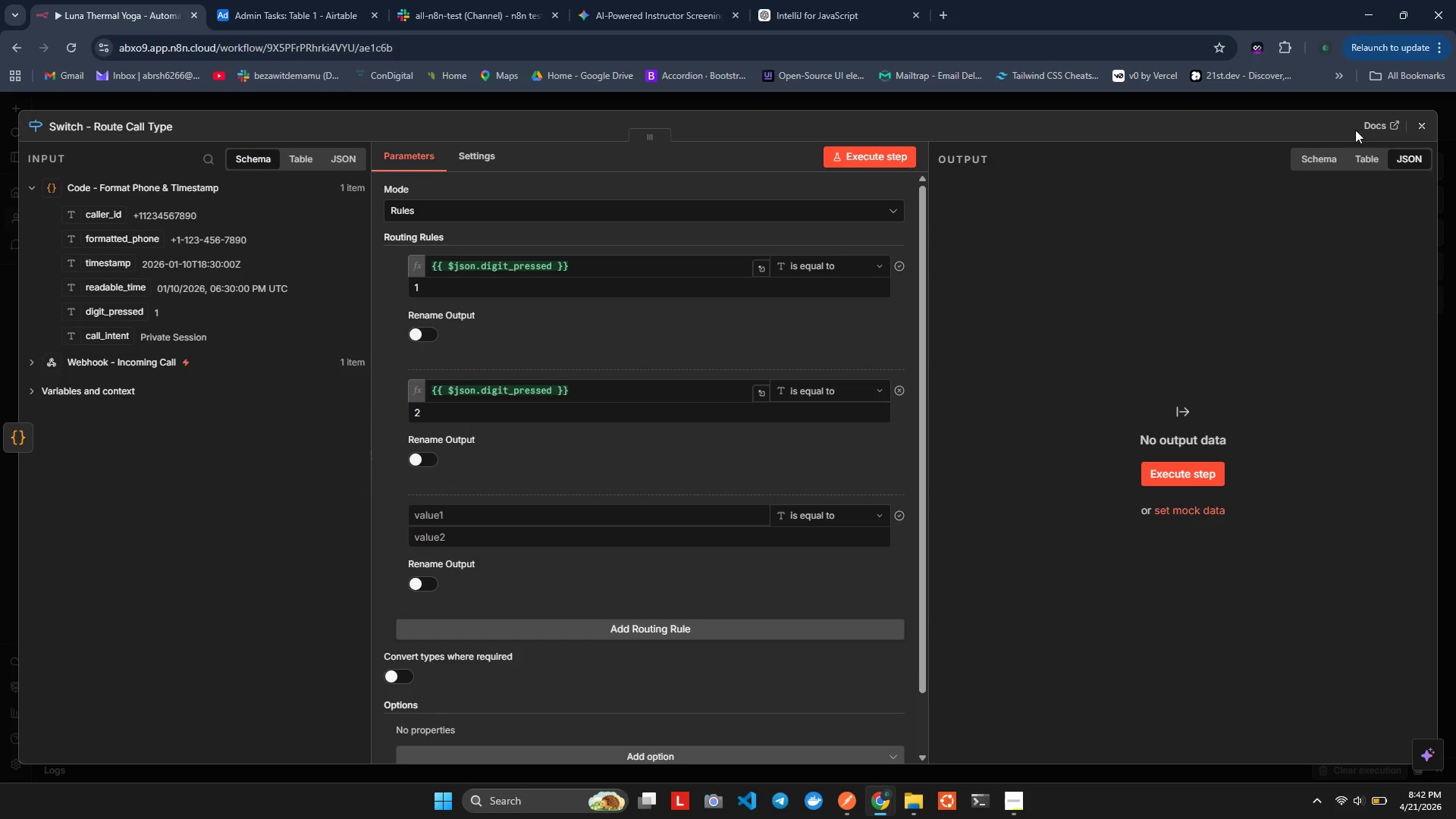 
left_click([1417, 137])
 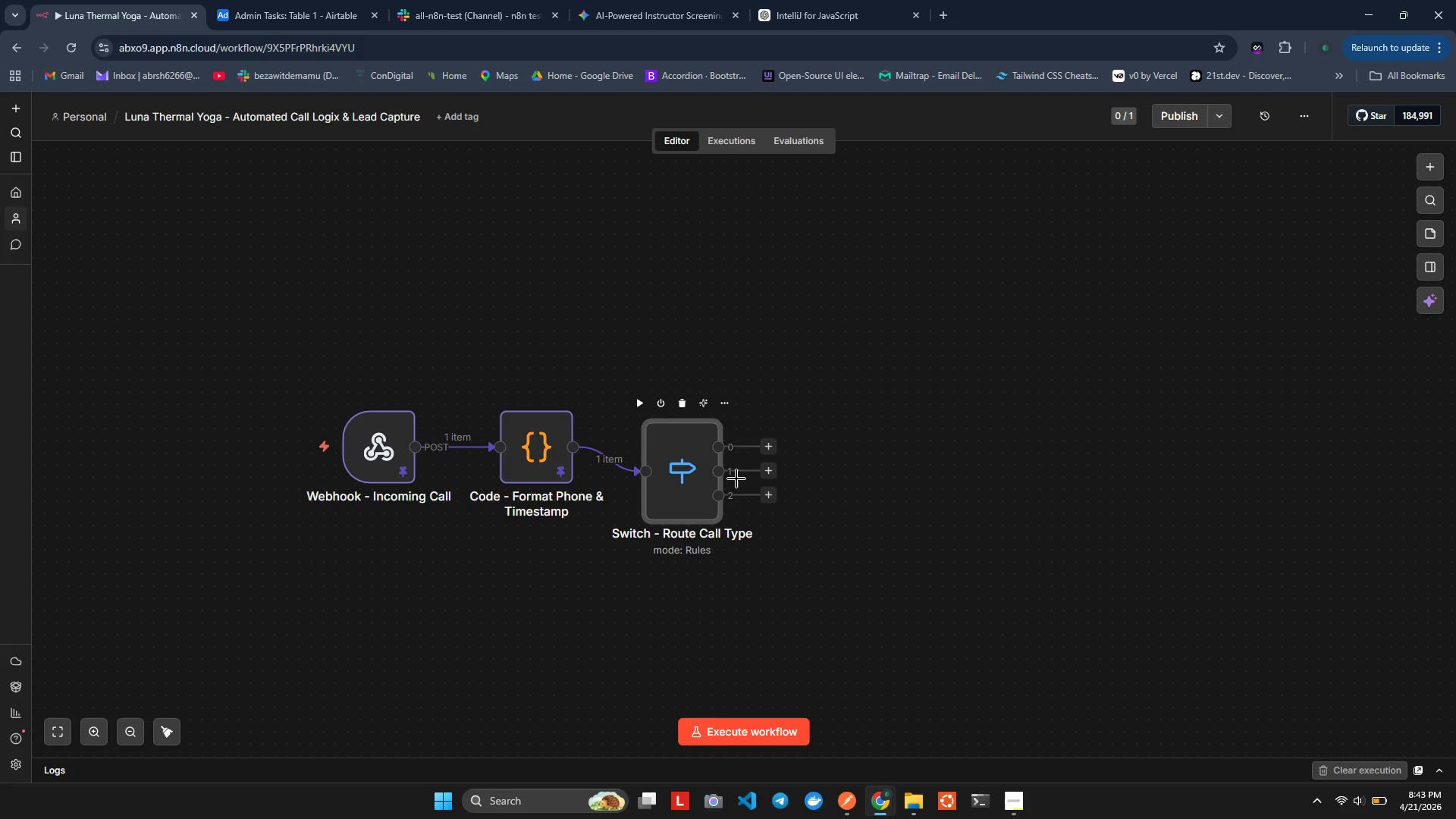 
wait(9.59)
 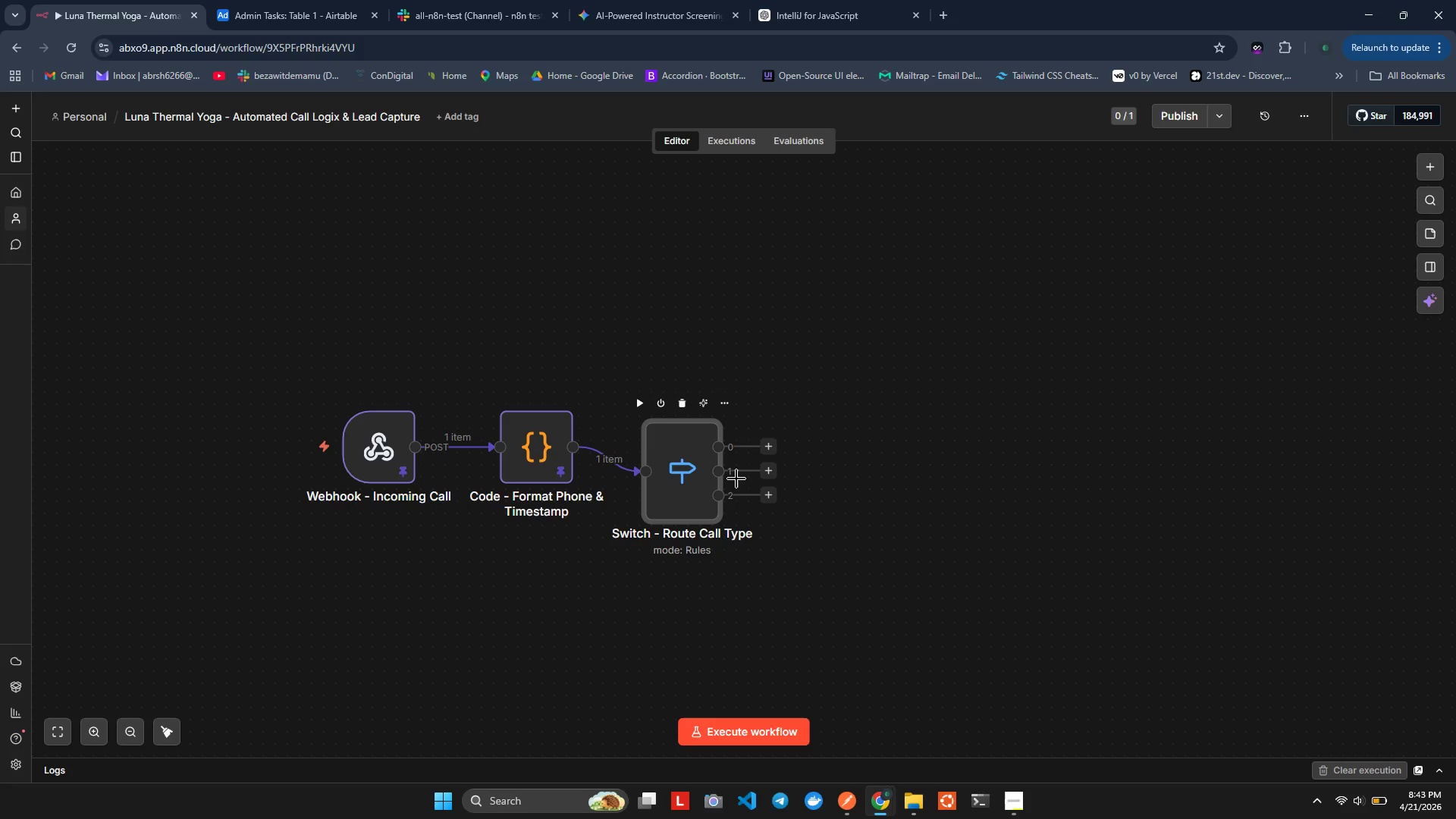 
double_click([687, 469])
 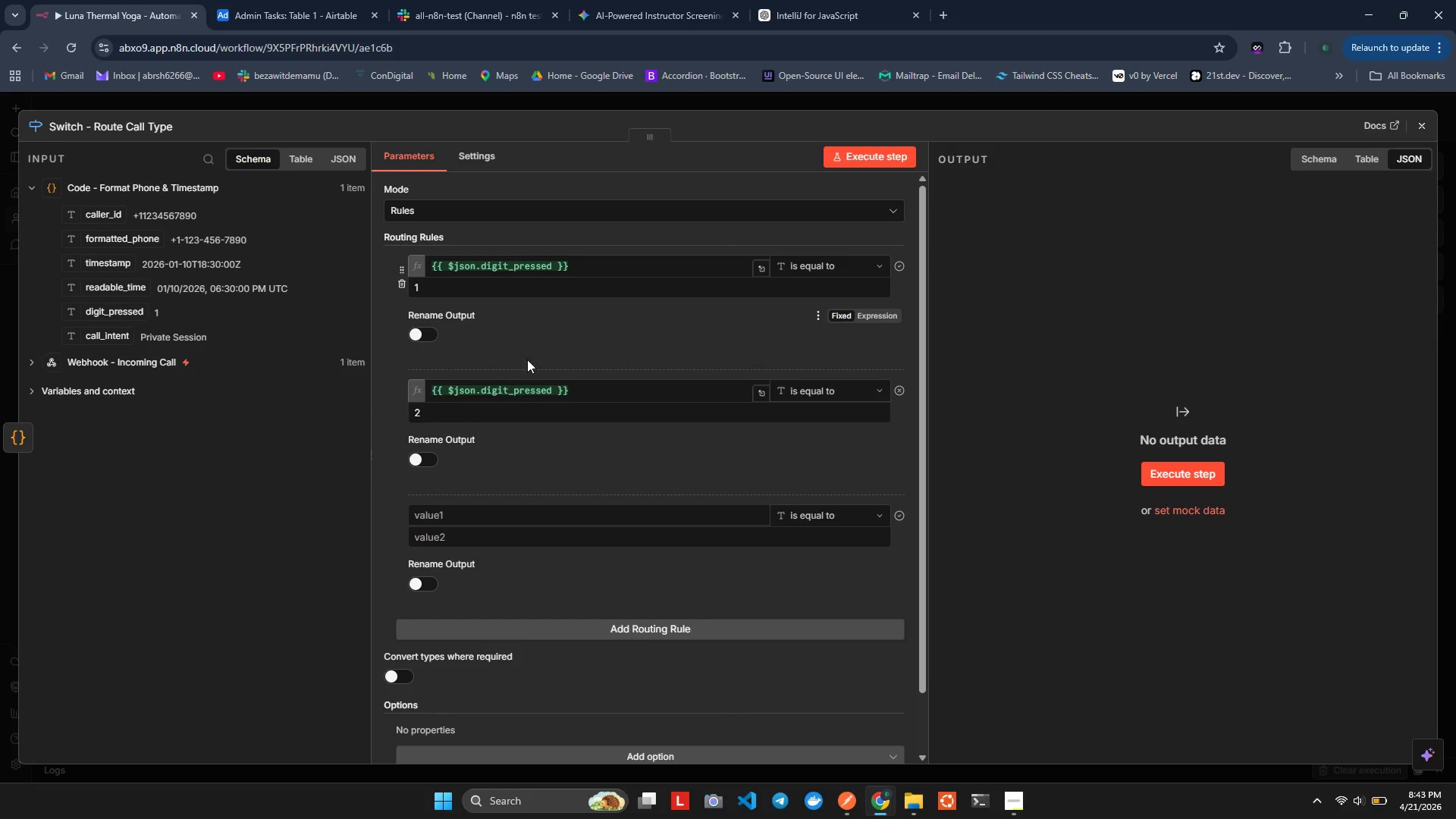 
wait(5.48)
 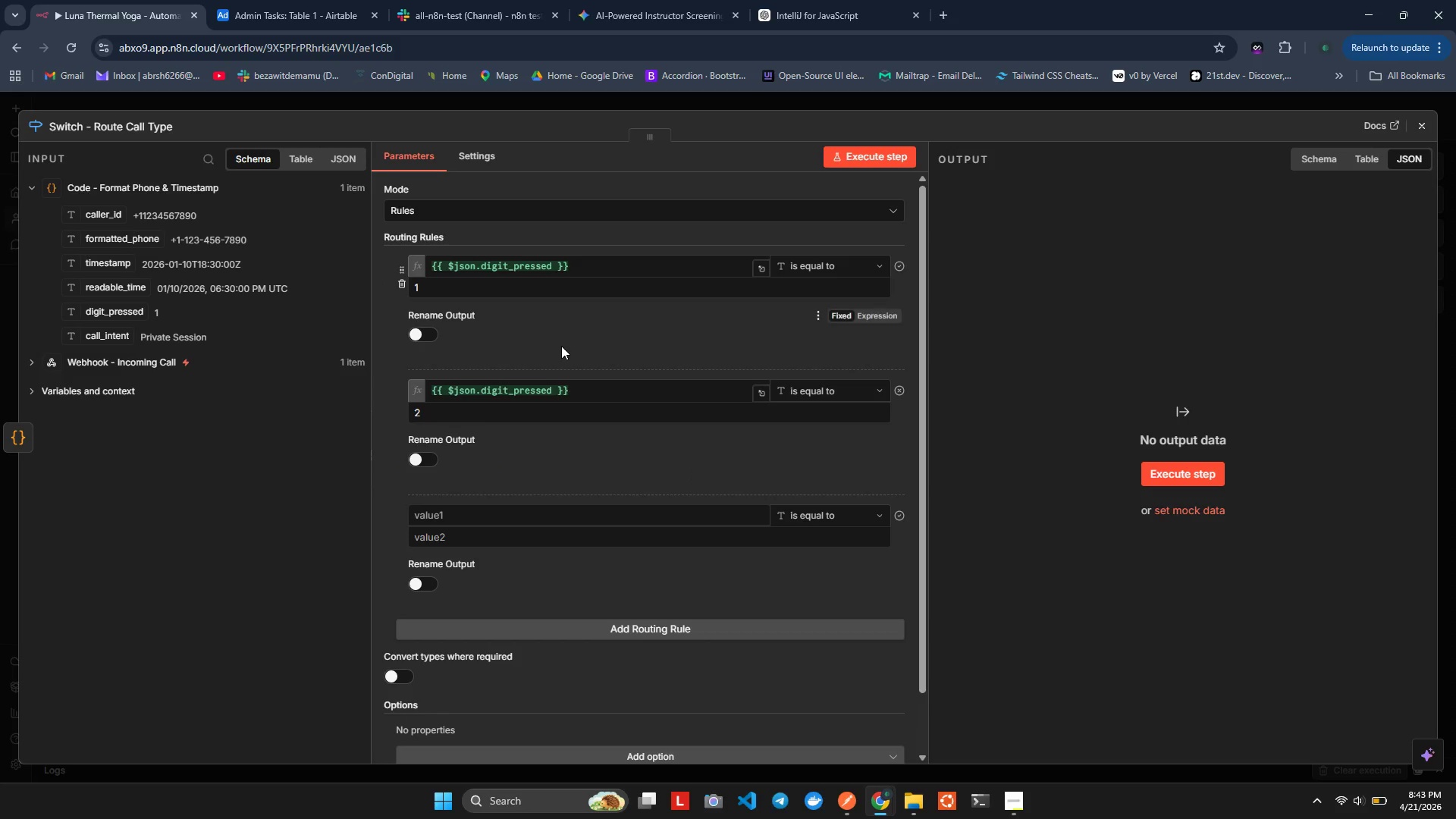 
left_click([426, 331])
 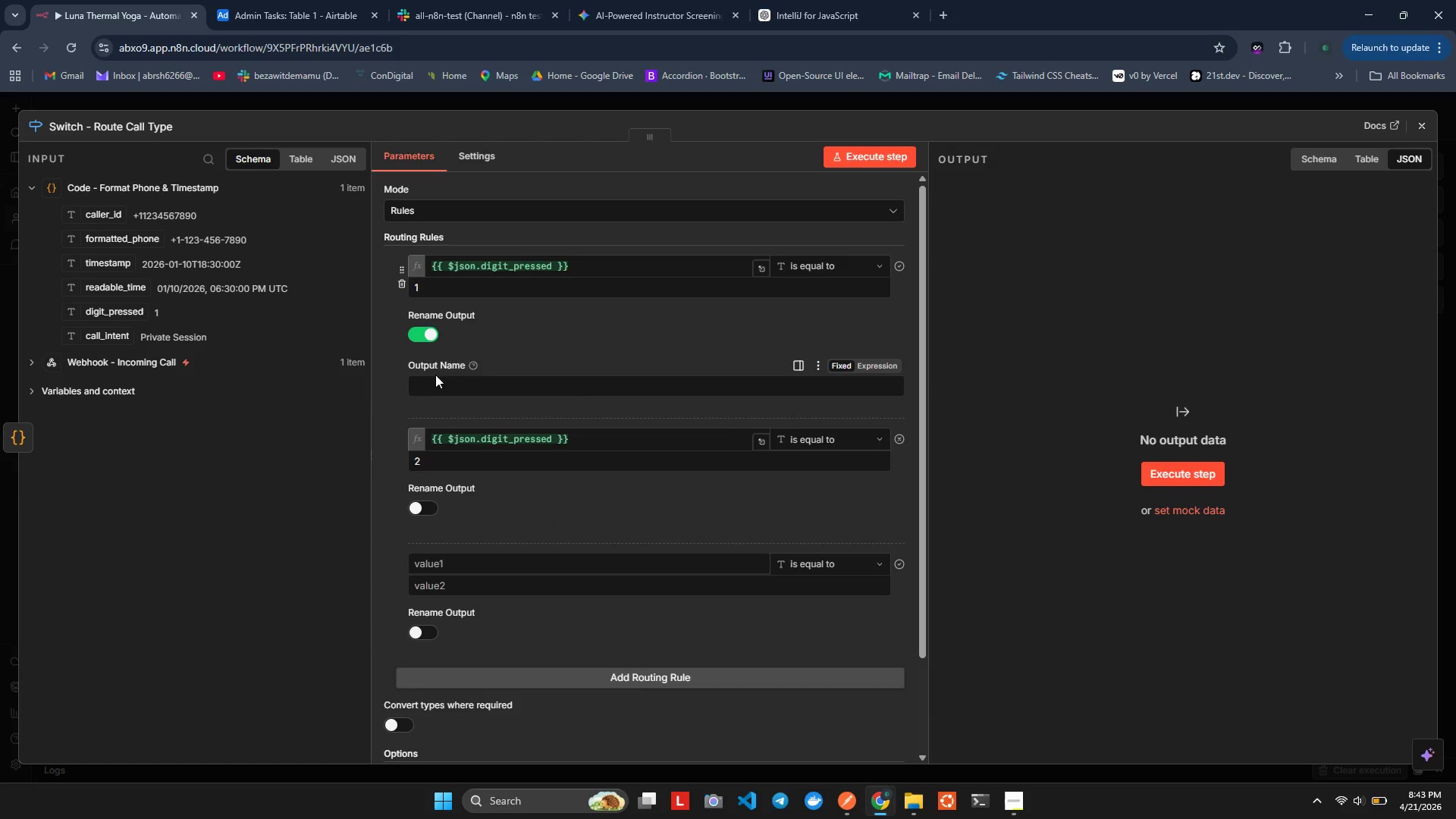 
left_click([435, 378])
 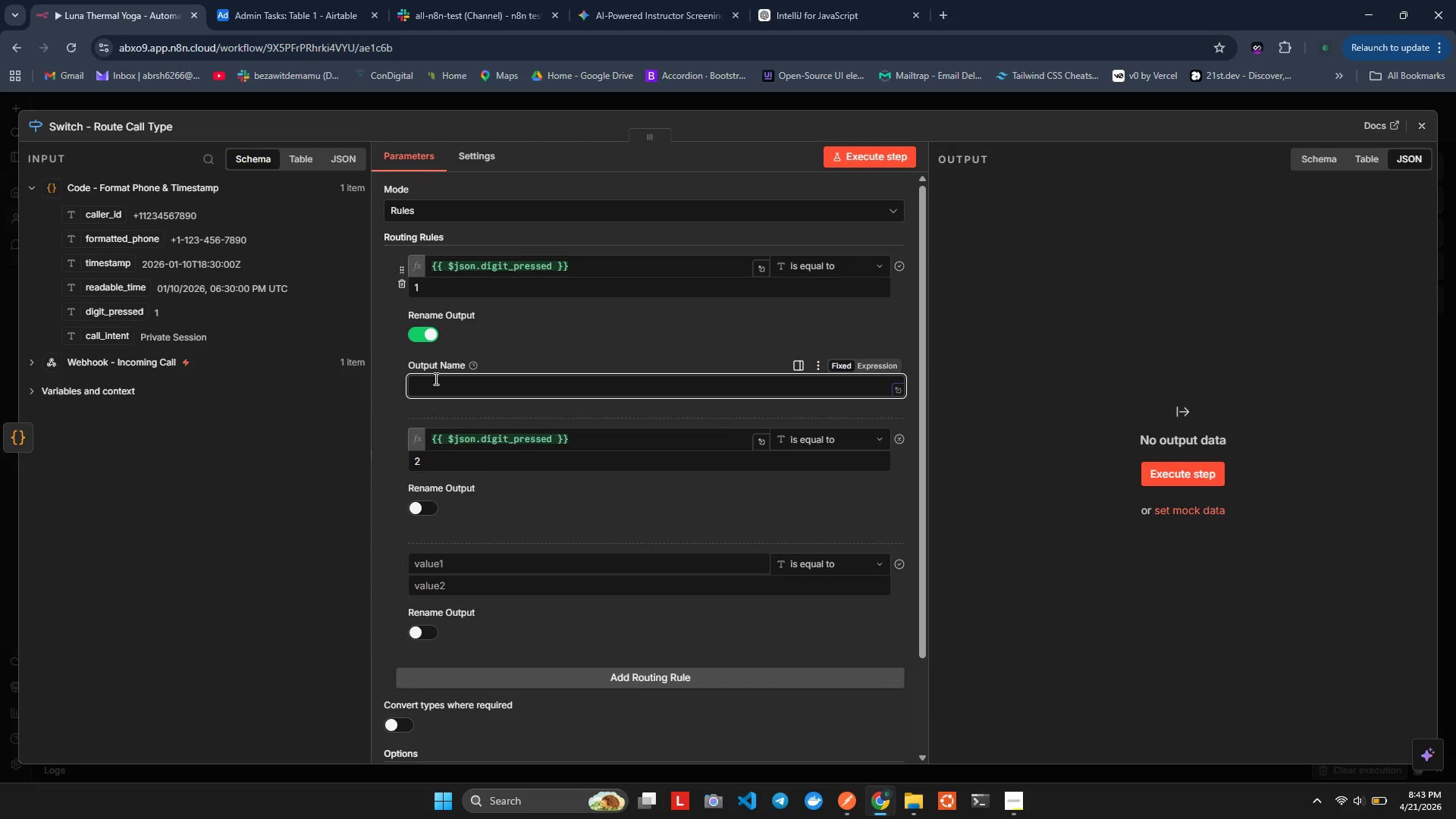 
type(output 1)
 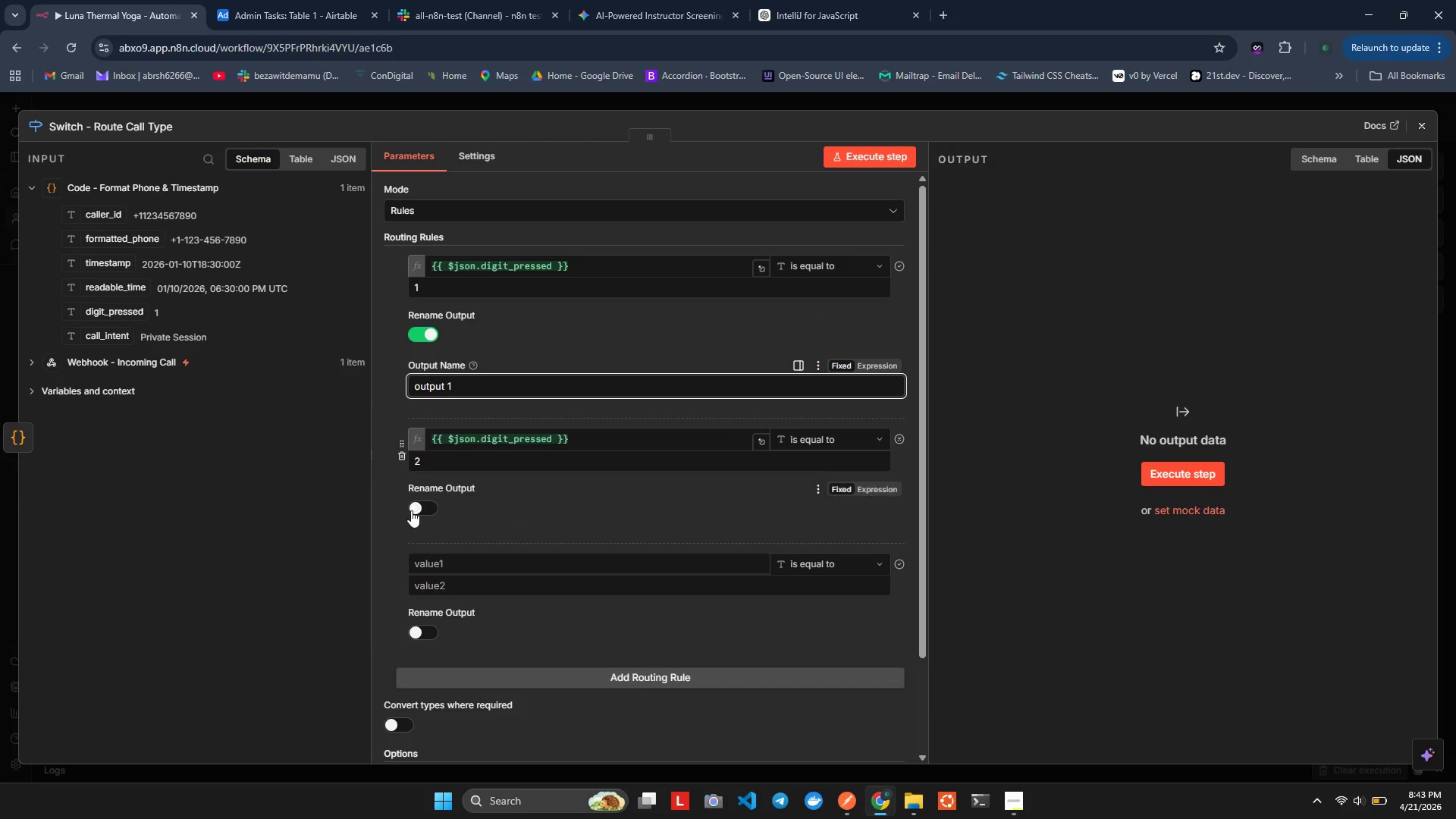 
left_click([413, 513])
 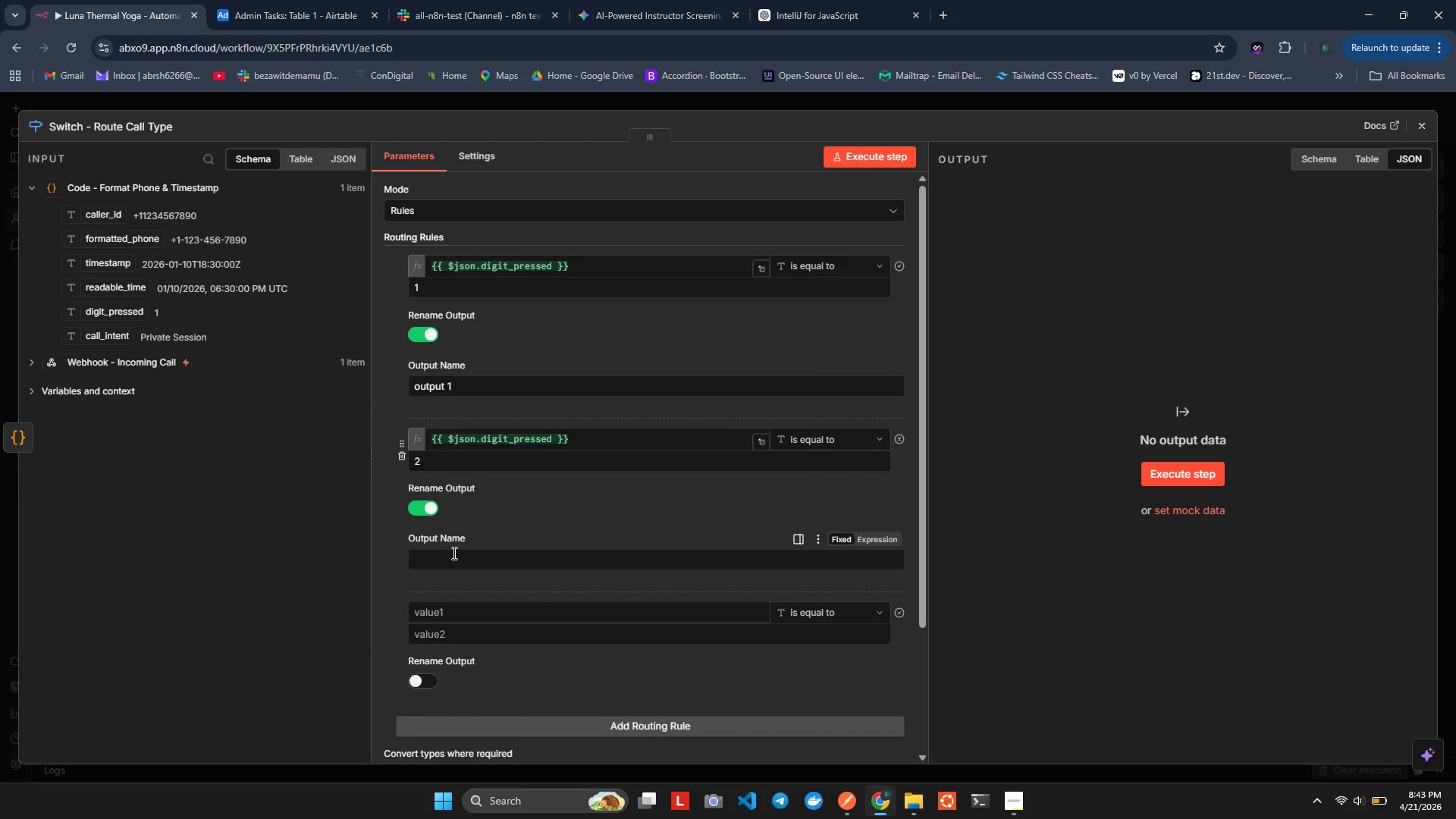 
left_click([453, 565])
 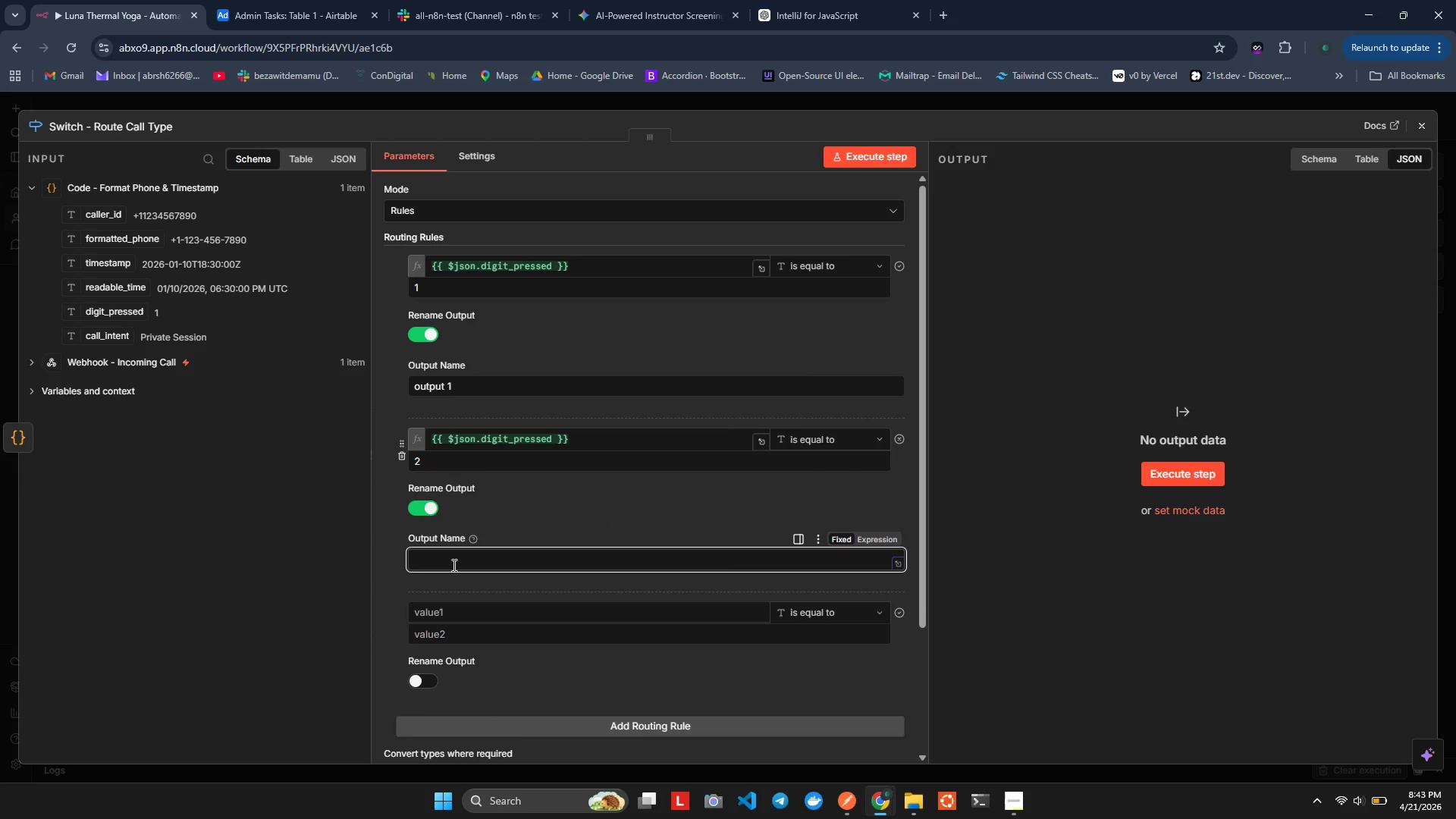 
type(output2 )
key(Backspace)
key(Backspace)
type( 2)
 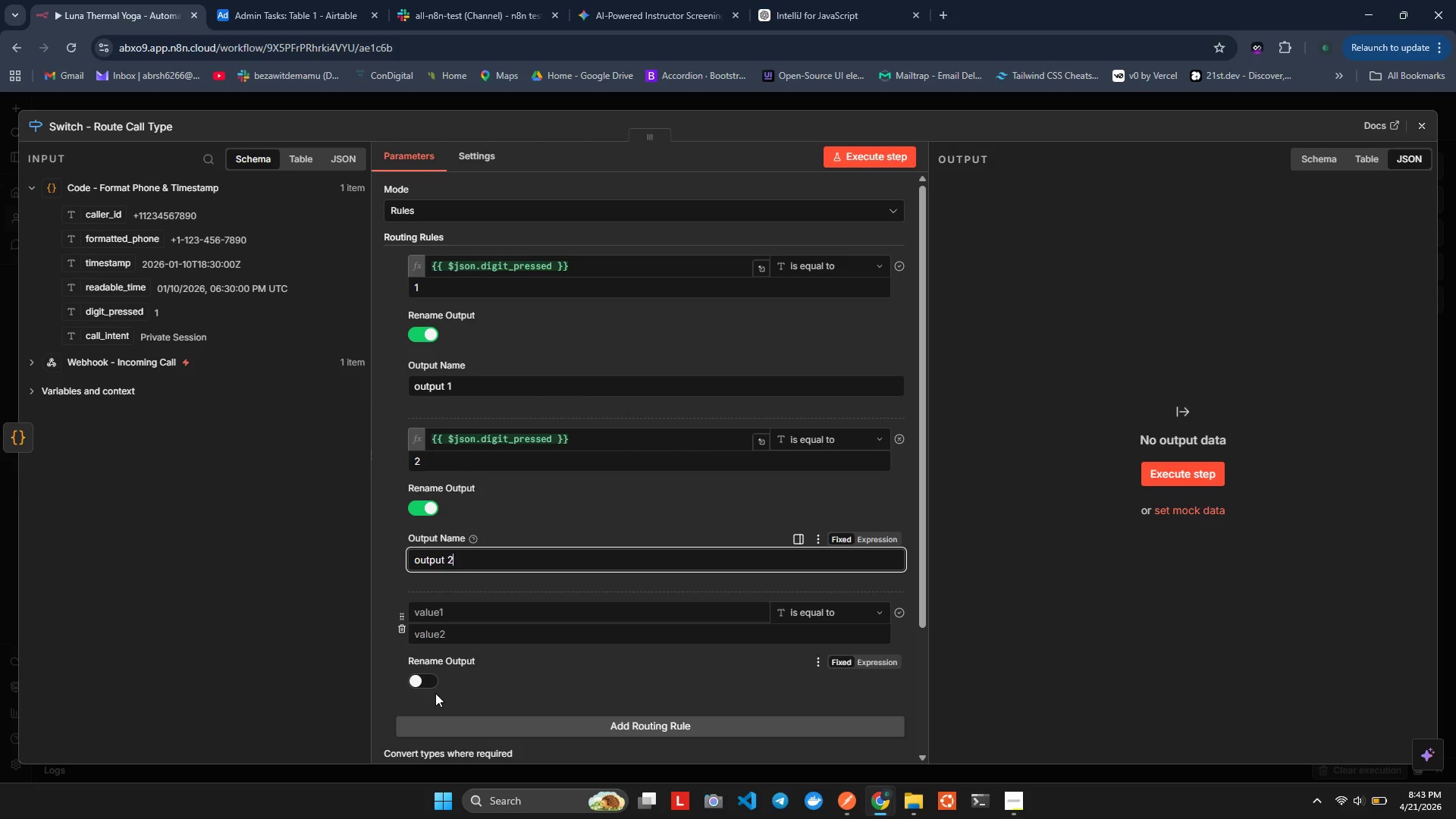 
left_click([428, 695])
 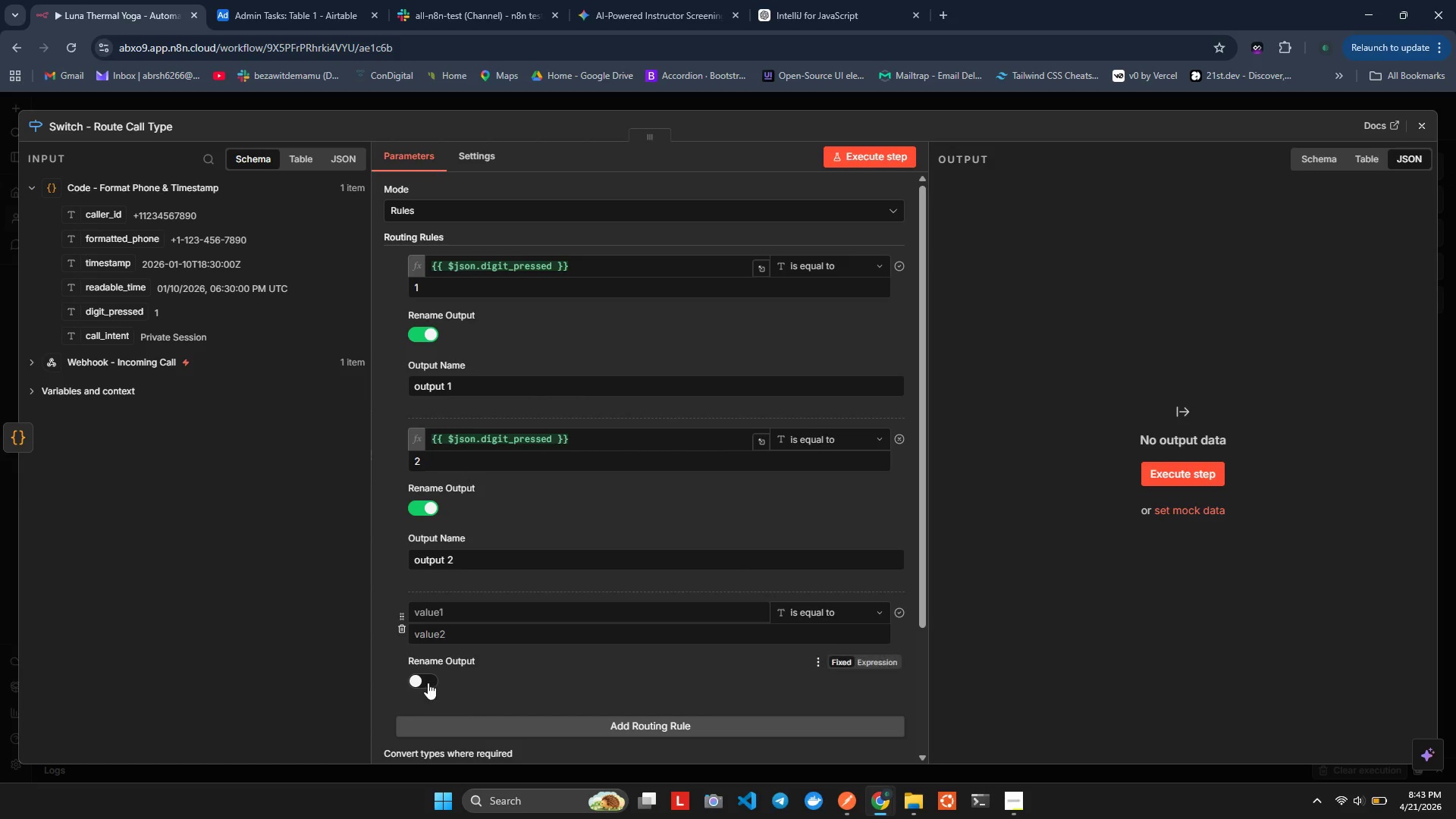 
left_click([428, 682])
 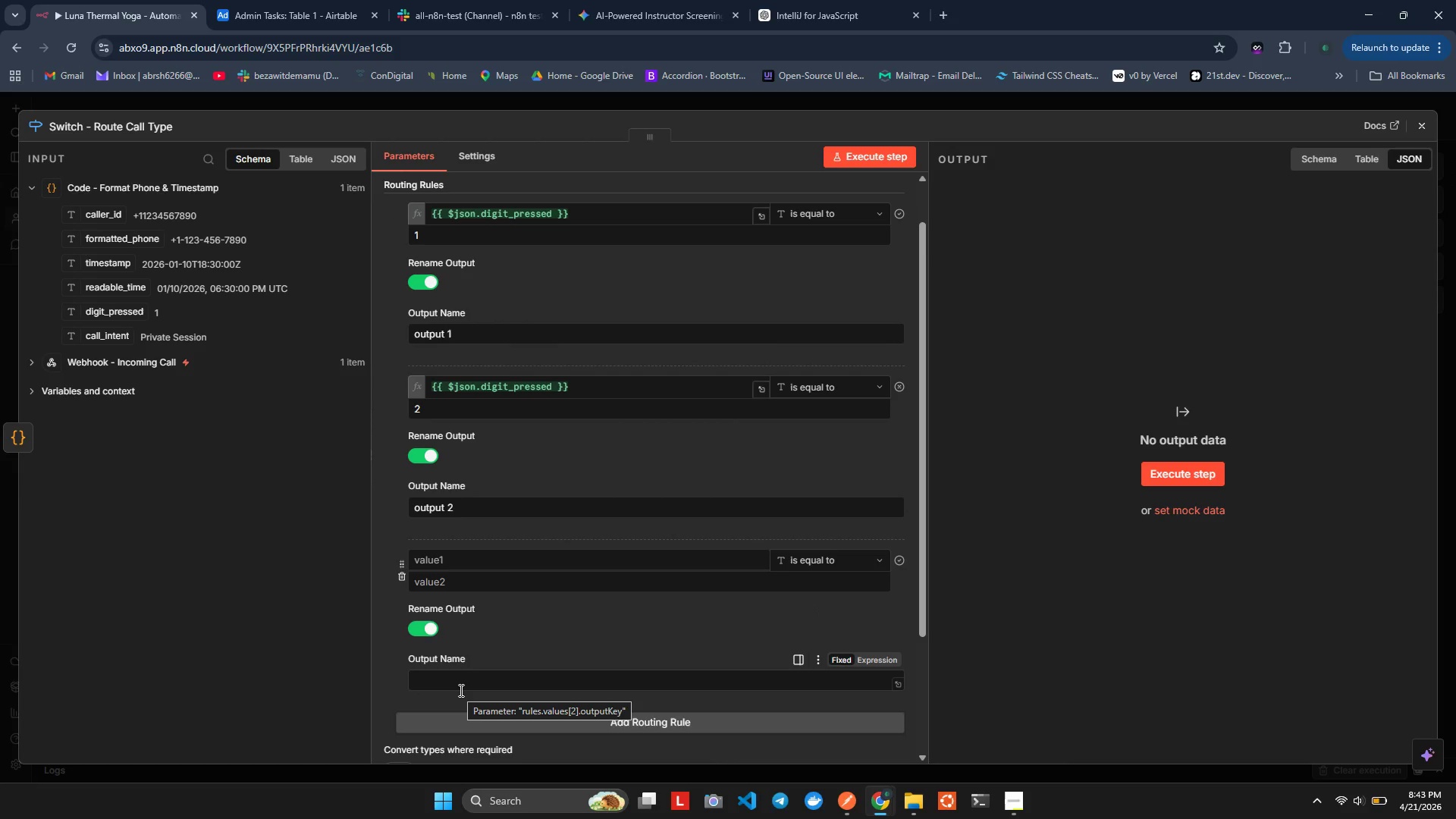 
left_click([472, 687])
 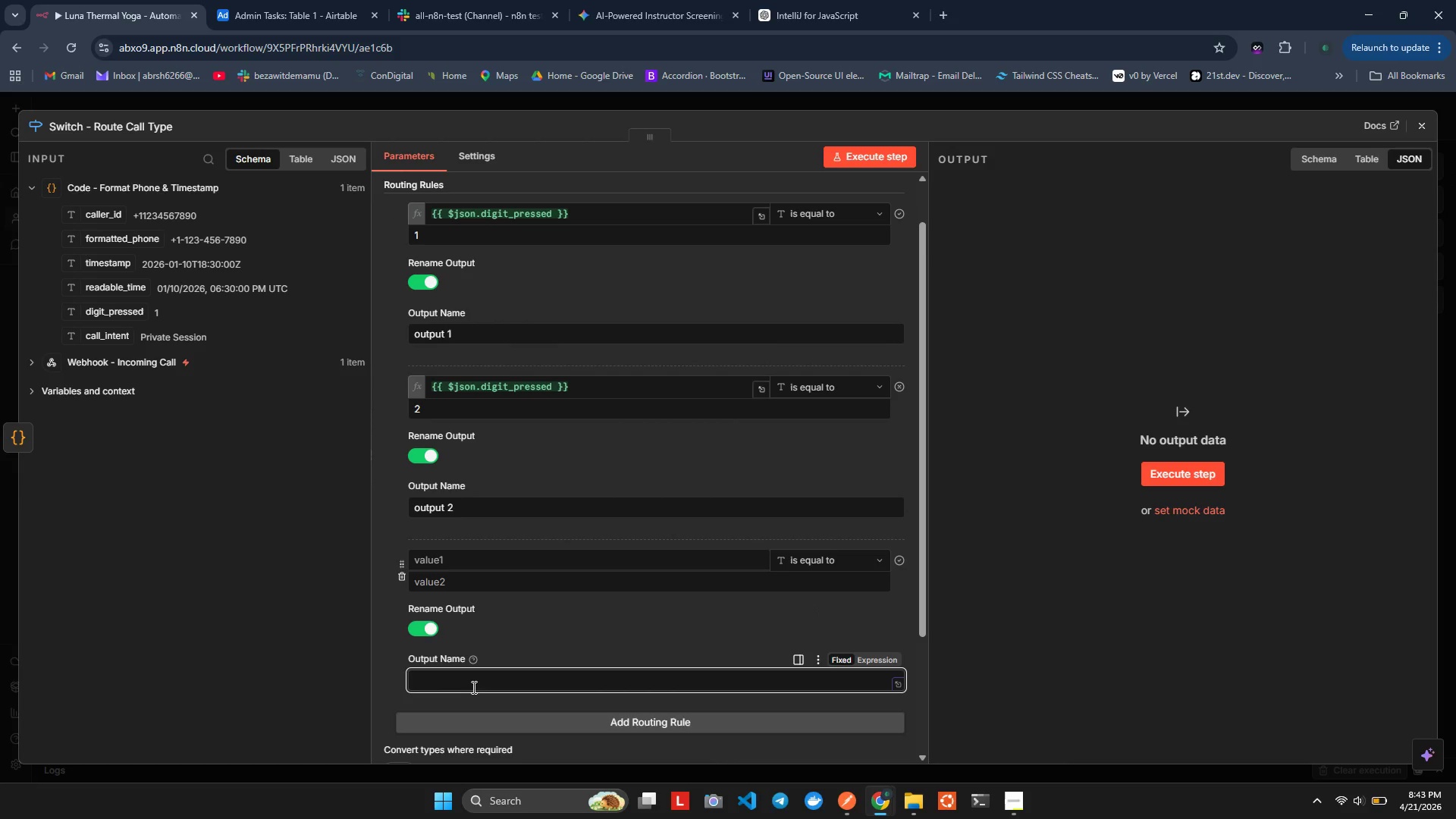 
type(fallback utput)
 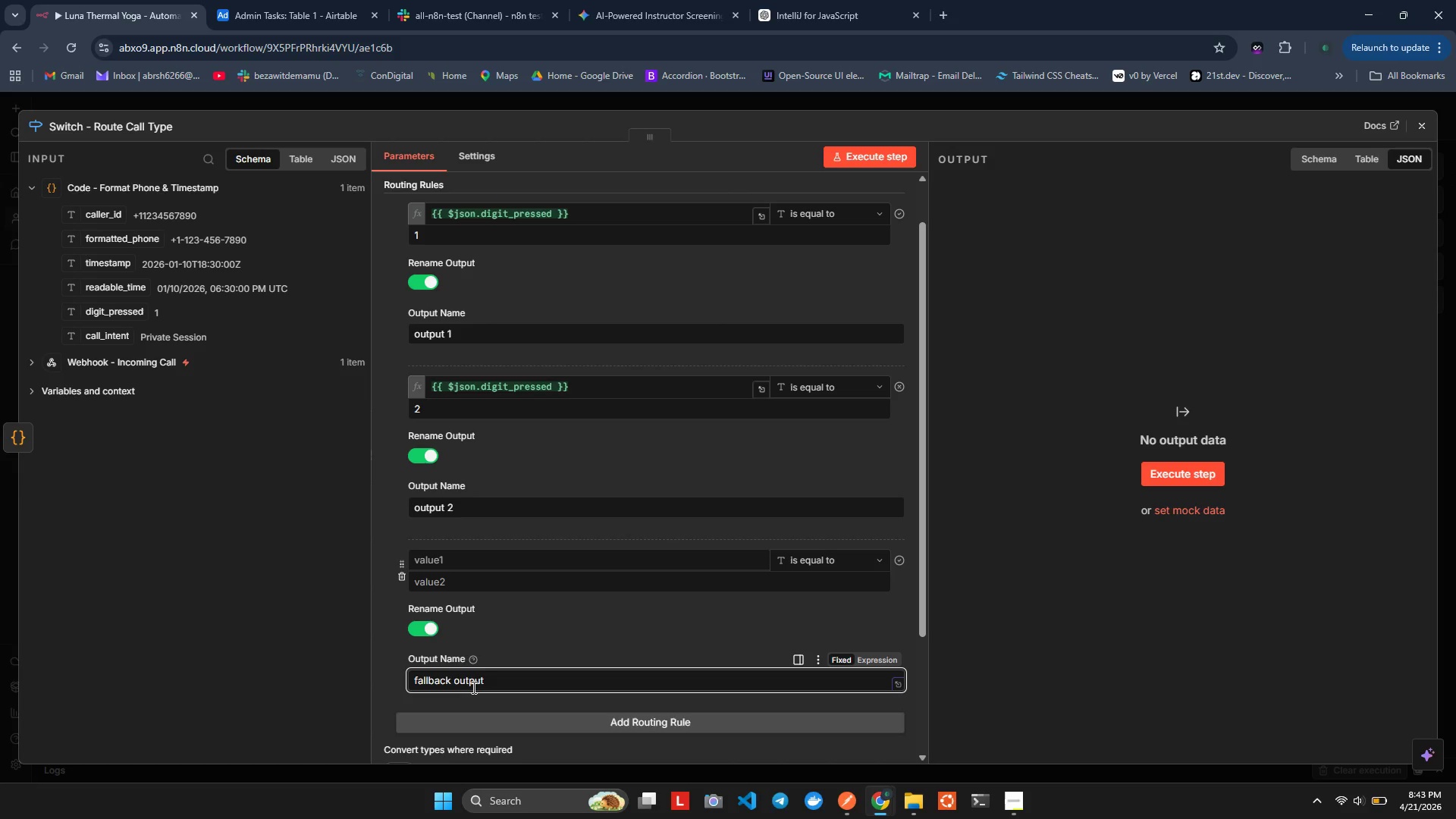 
hold_key(key=O, duration=0.38)
 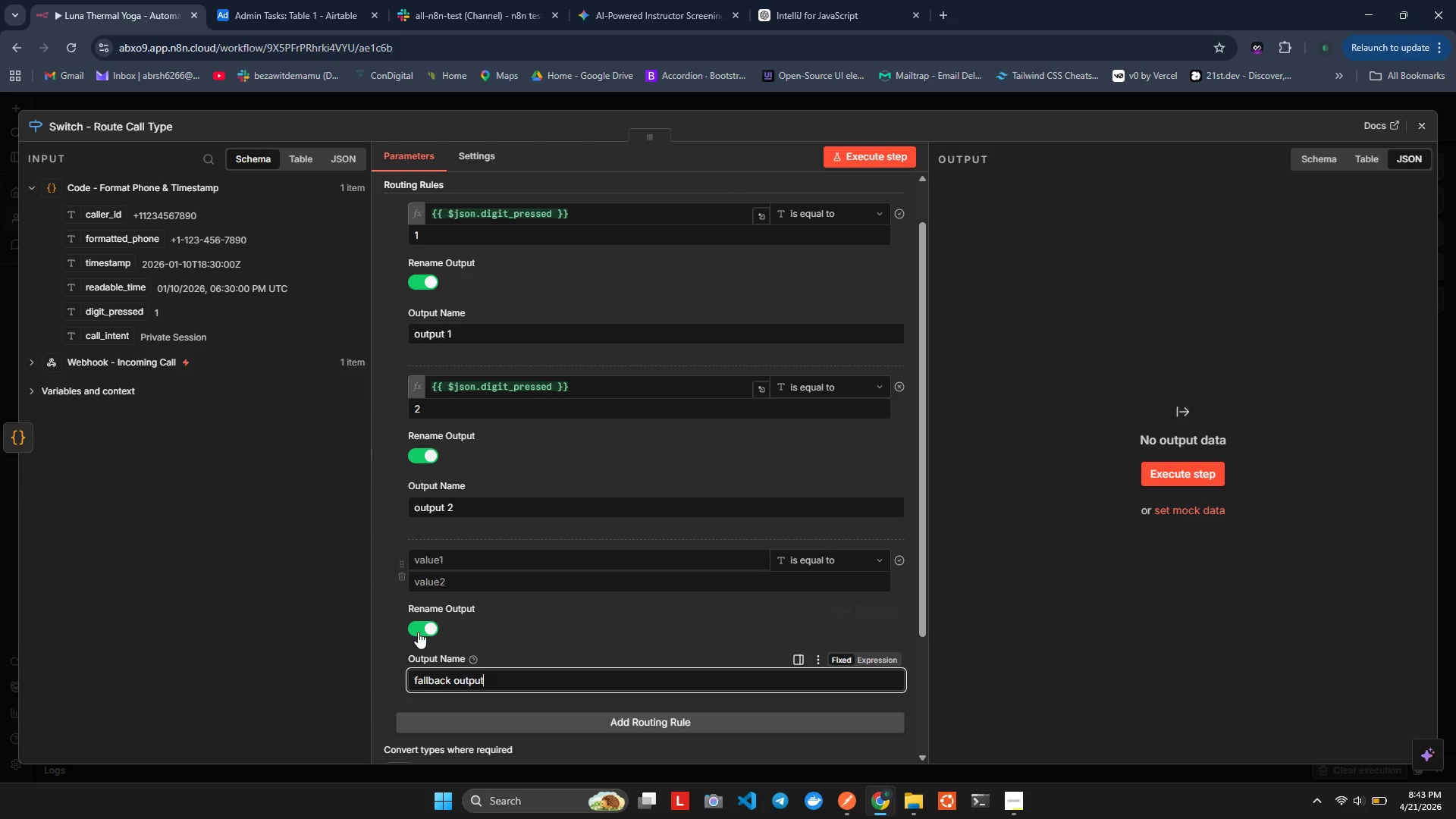 
left_click([544, 634])
 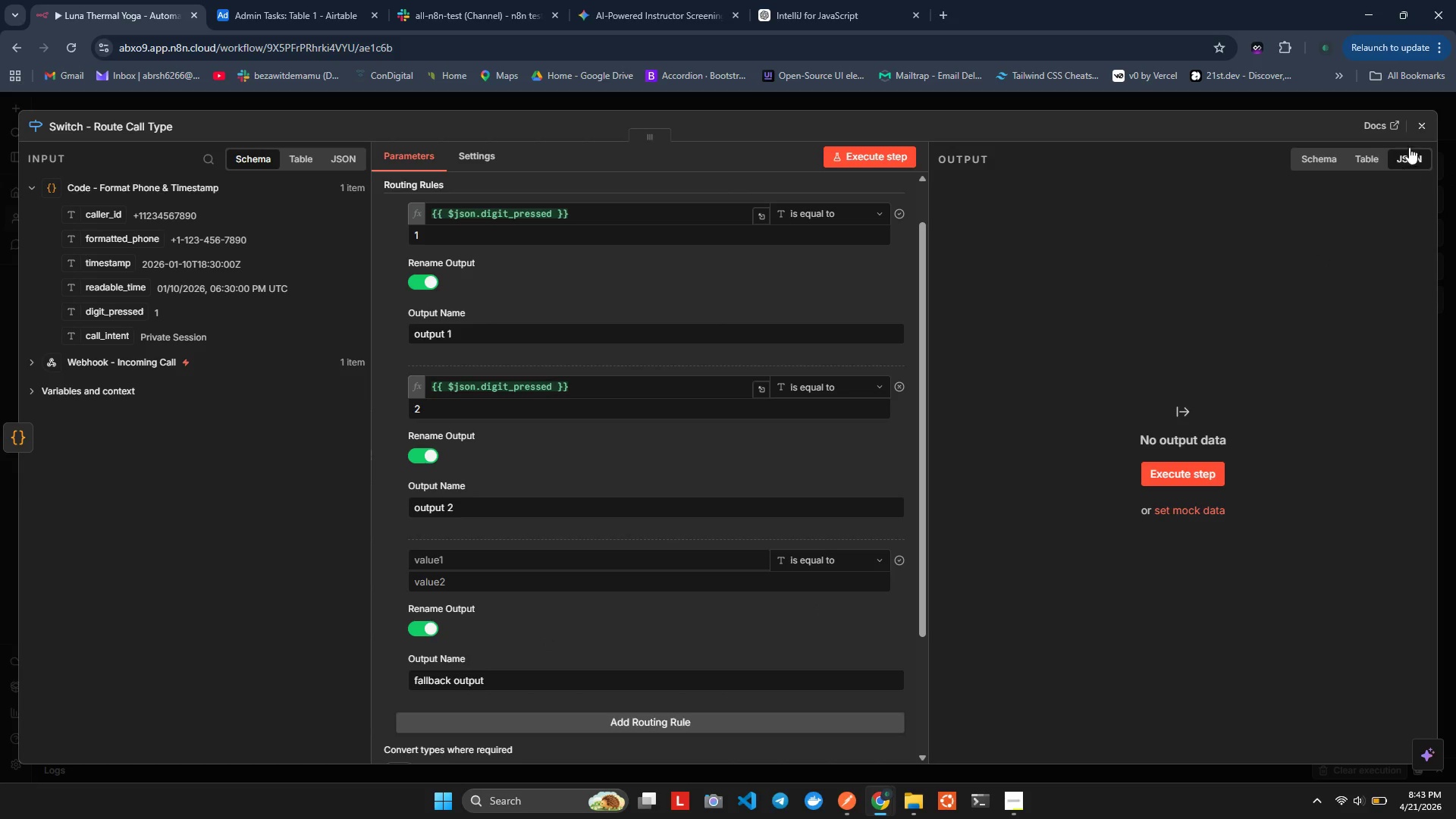 
left_click([1419, 126])
 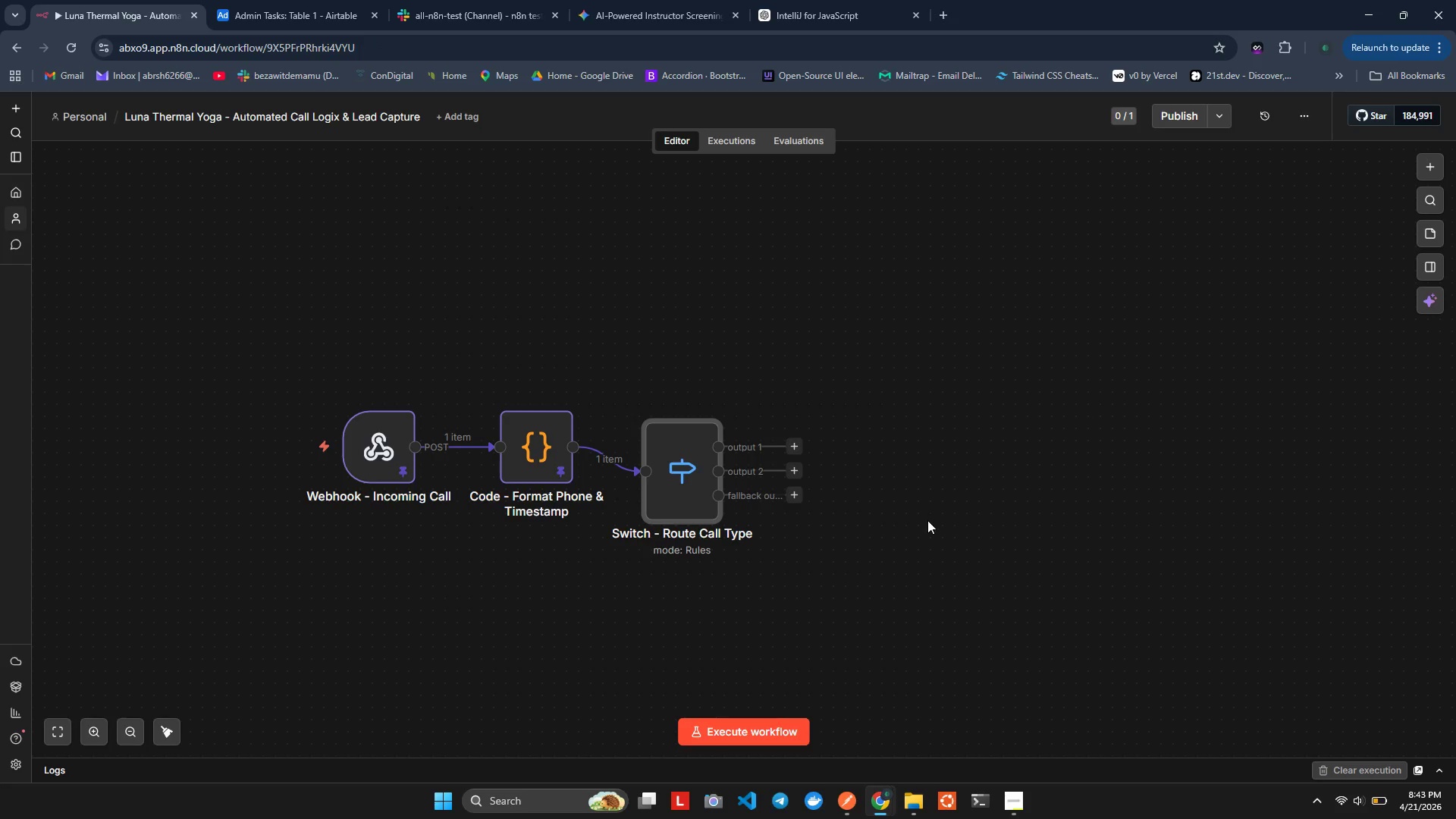 
left_click([927, 520])
 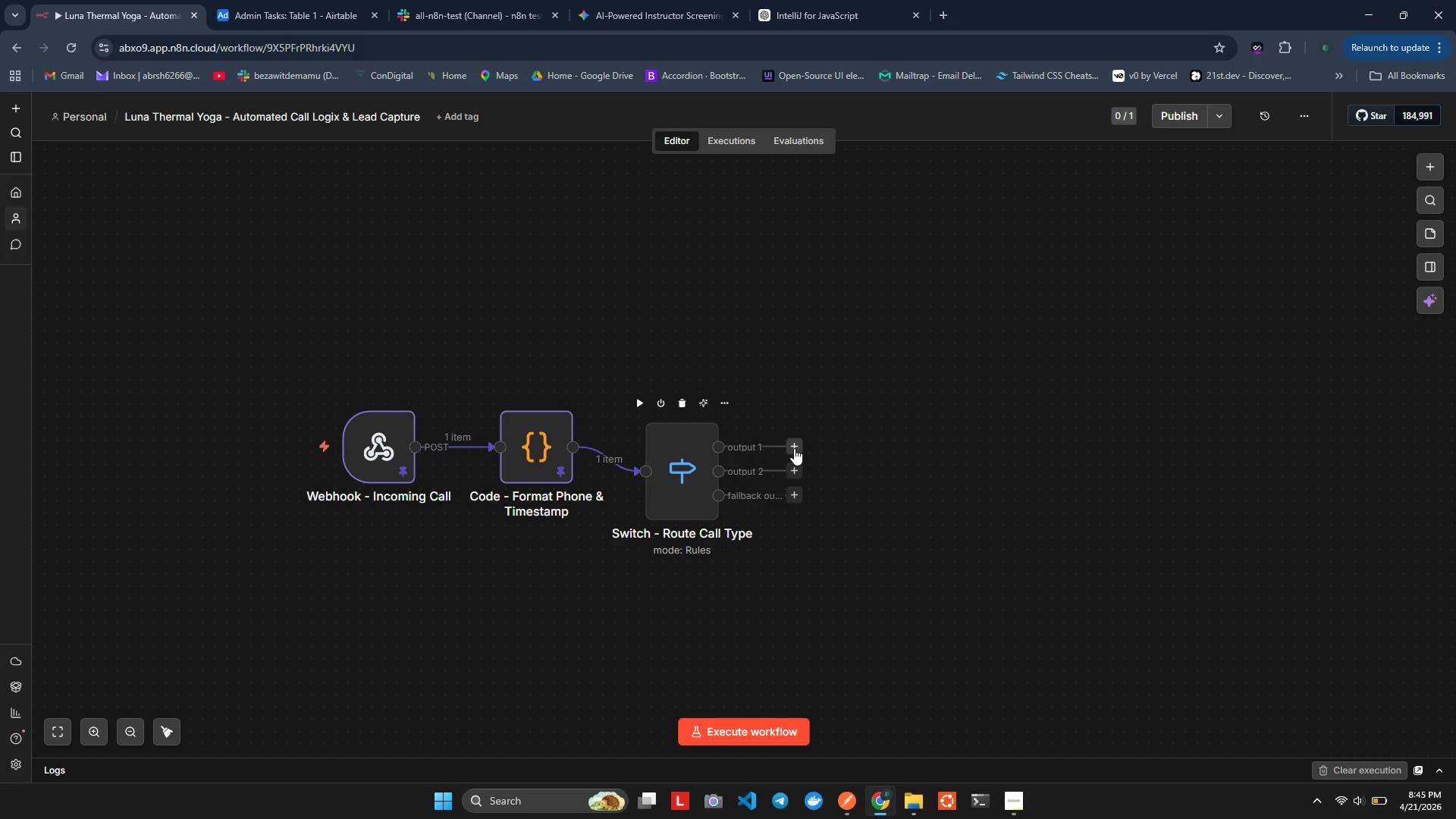 
wait(130.28)
 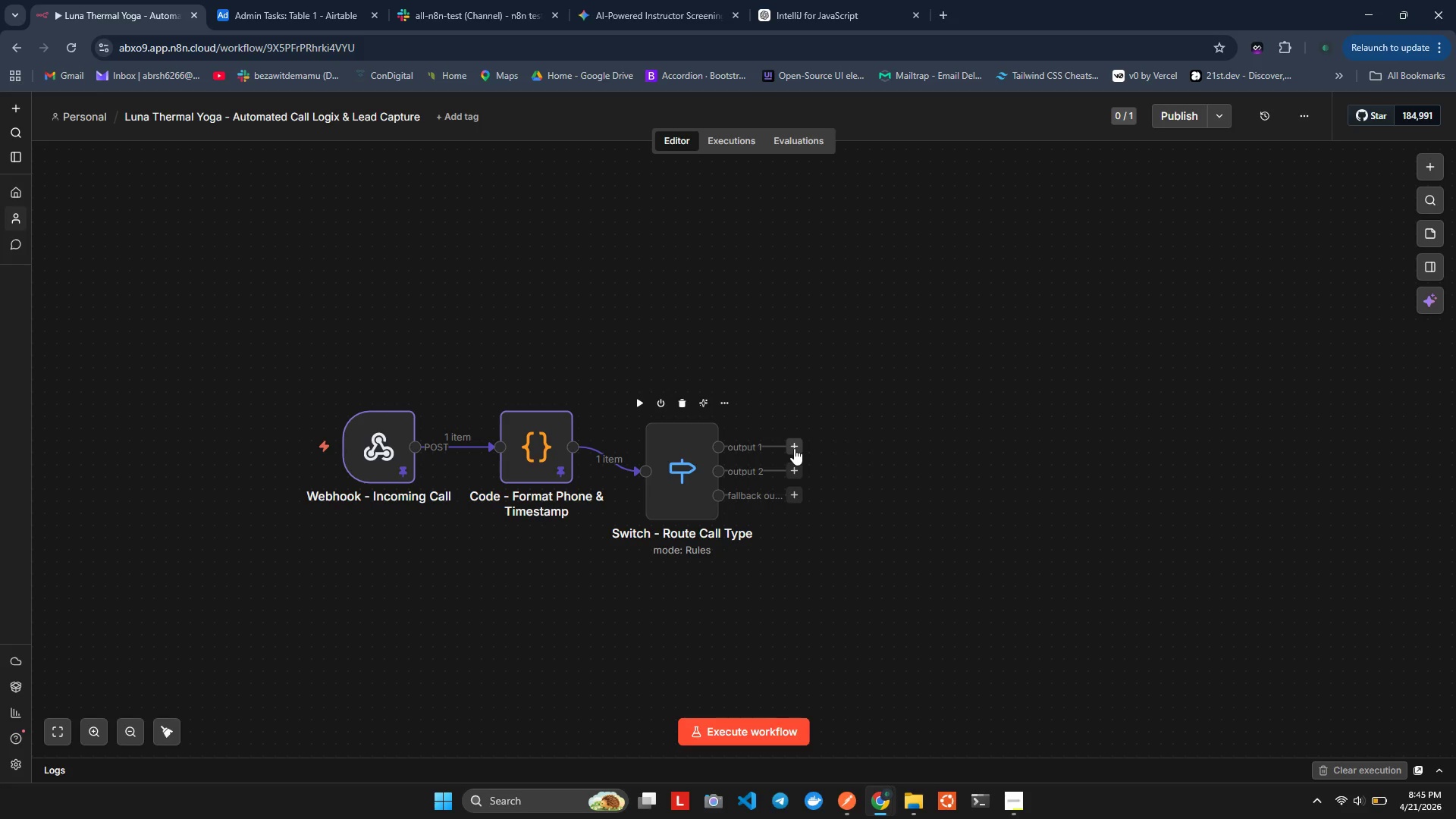 
left_click([794, 448])
 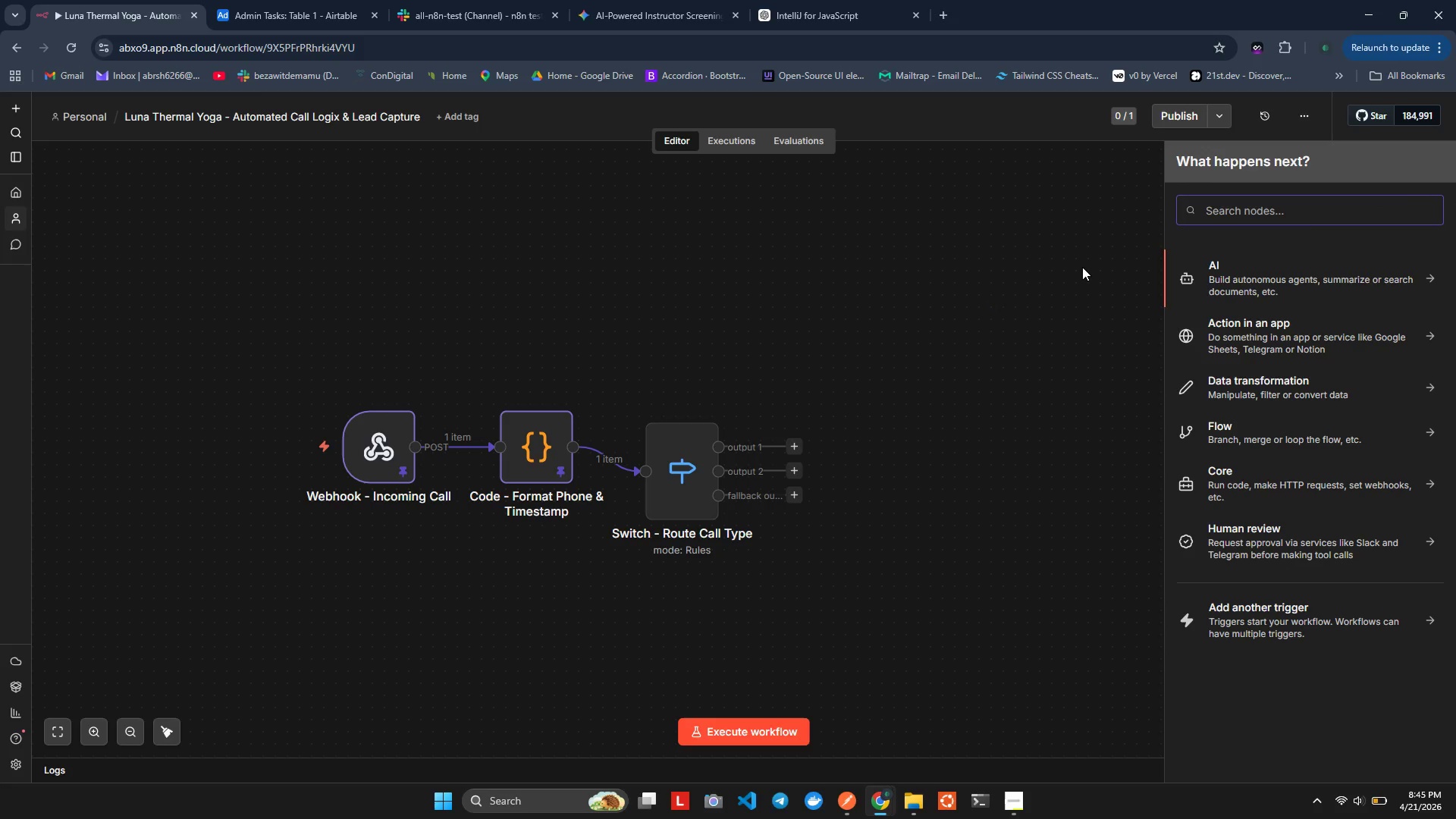 
type(google)
 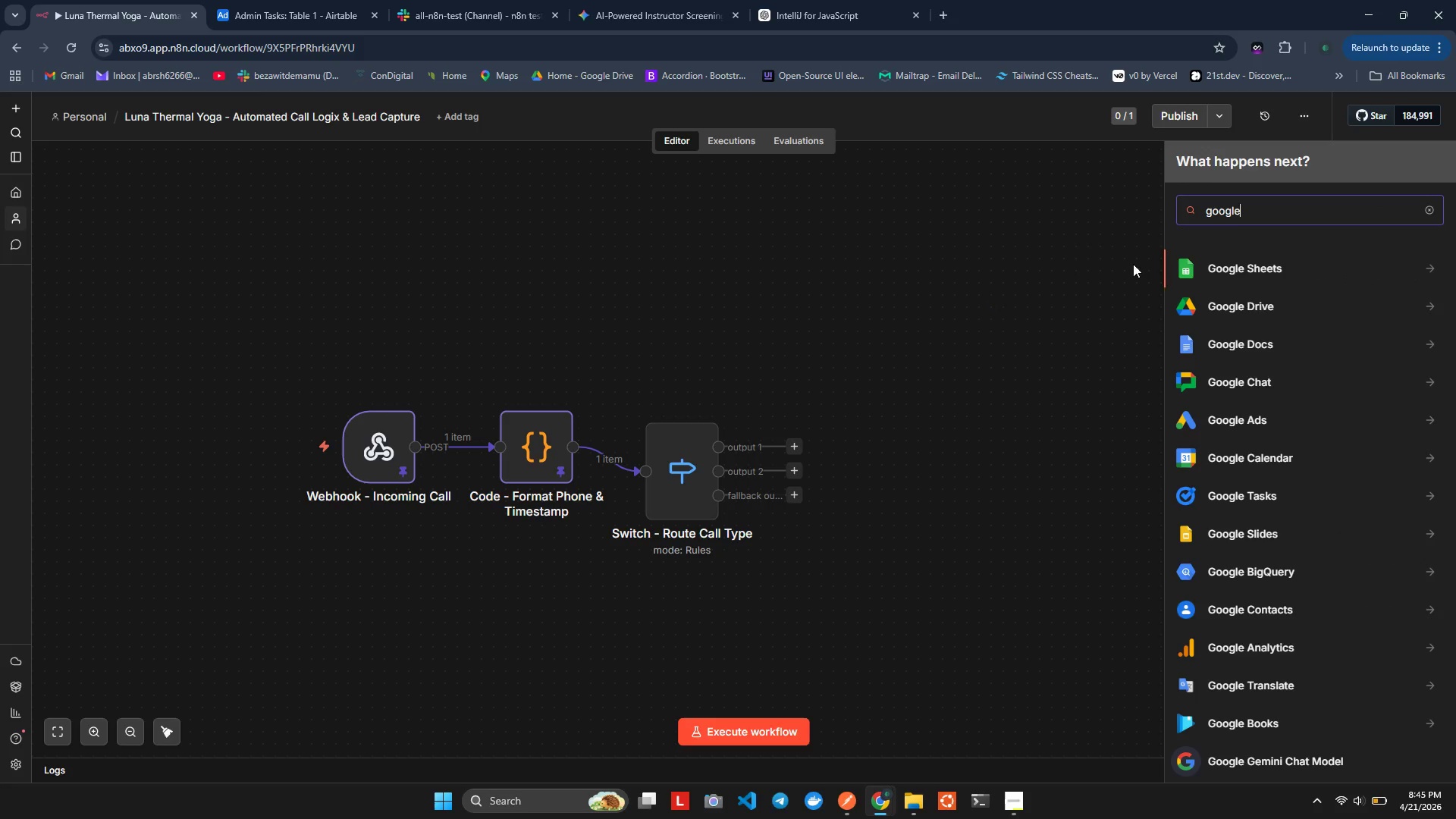 
left_click([1234, 279])
 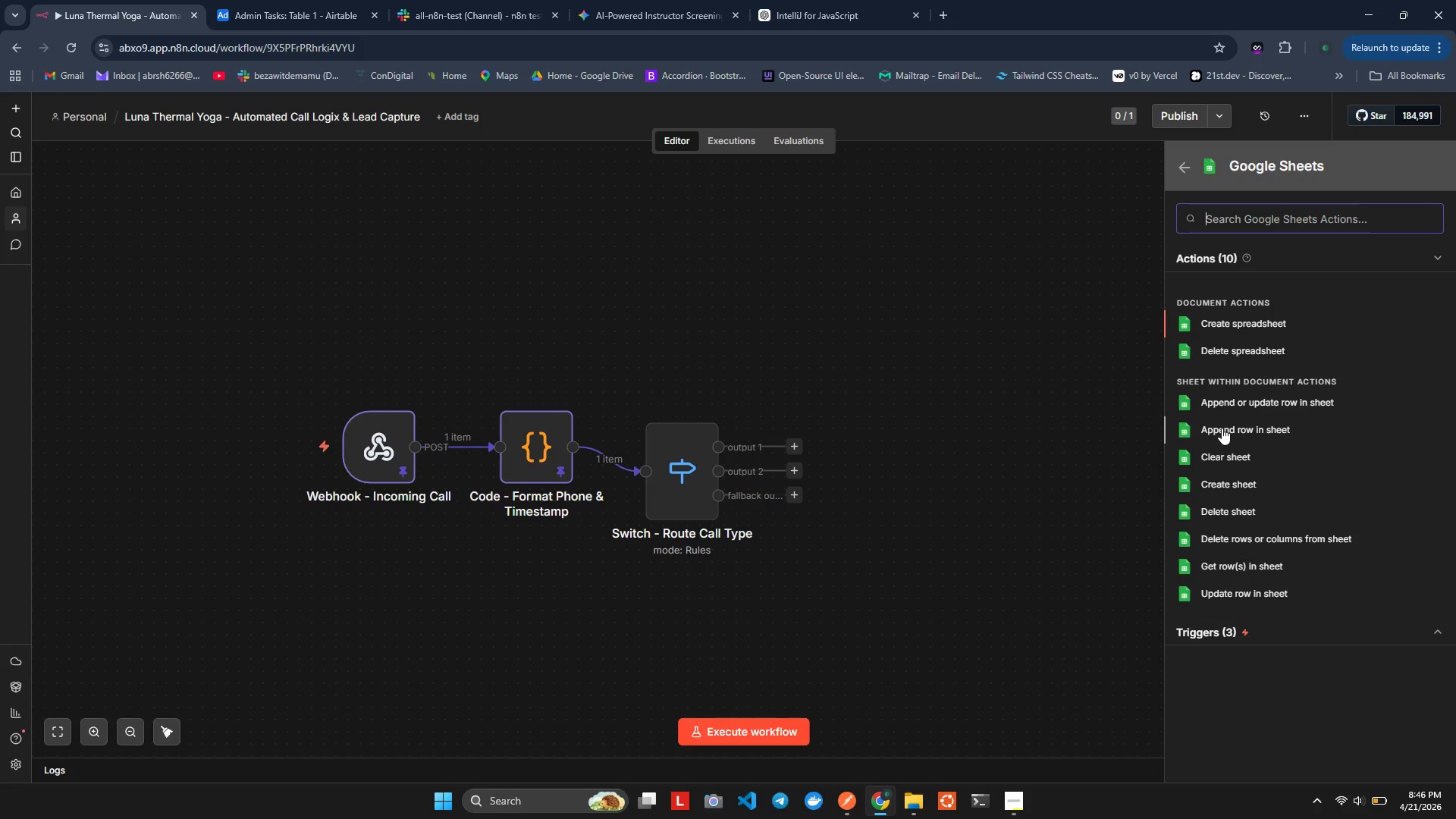 
wait(12.64)
 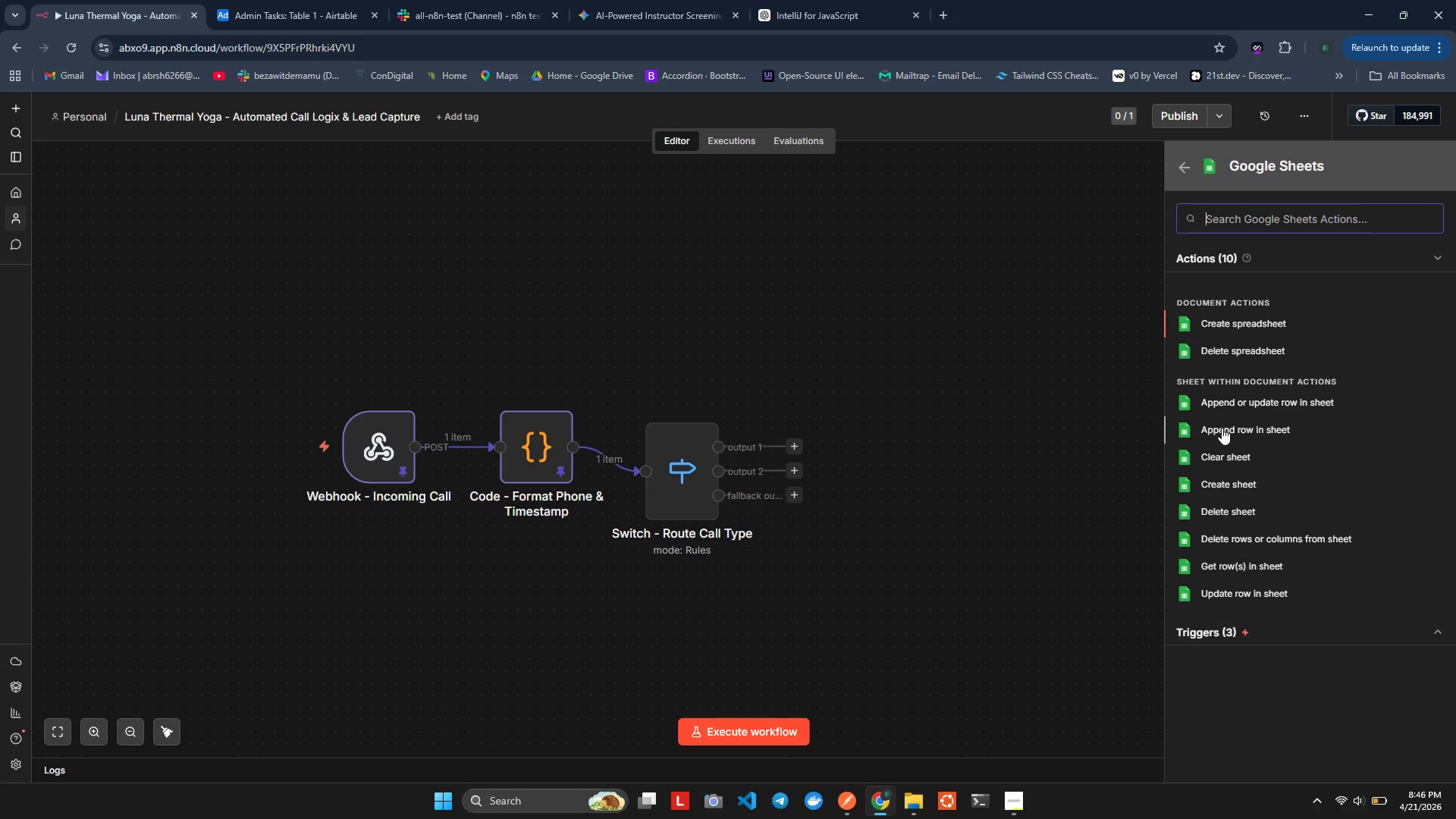 
left_click([1222, 428])
 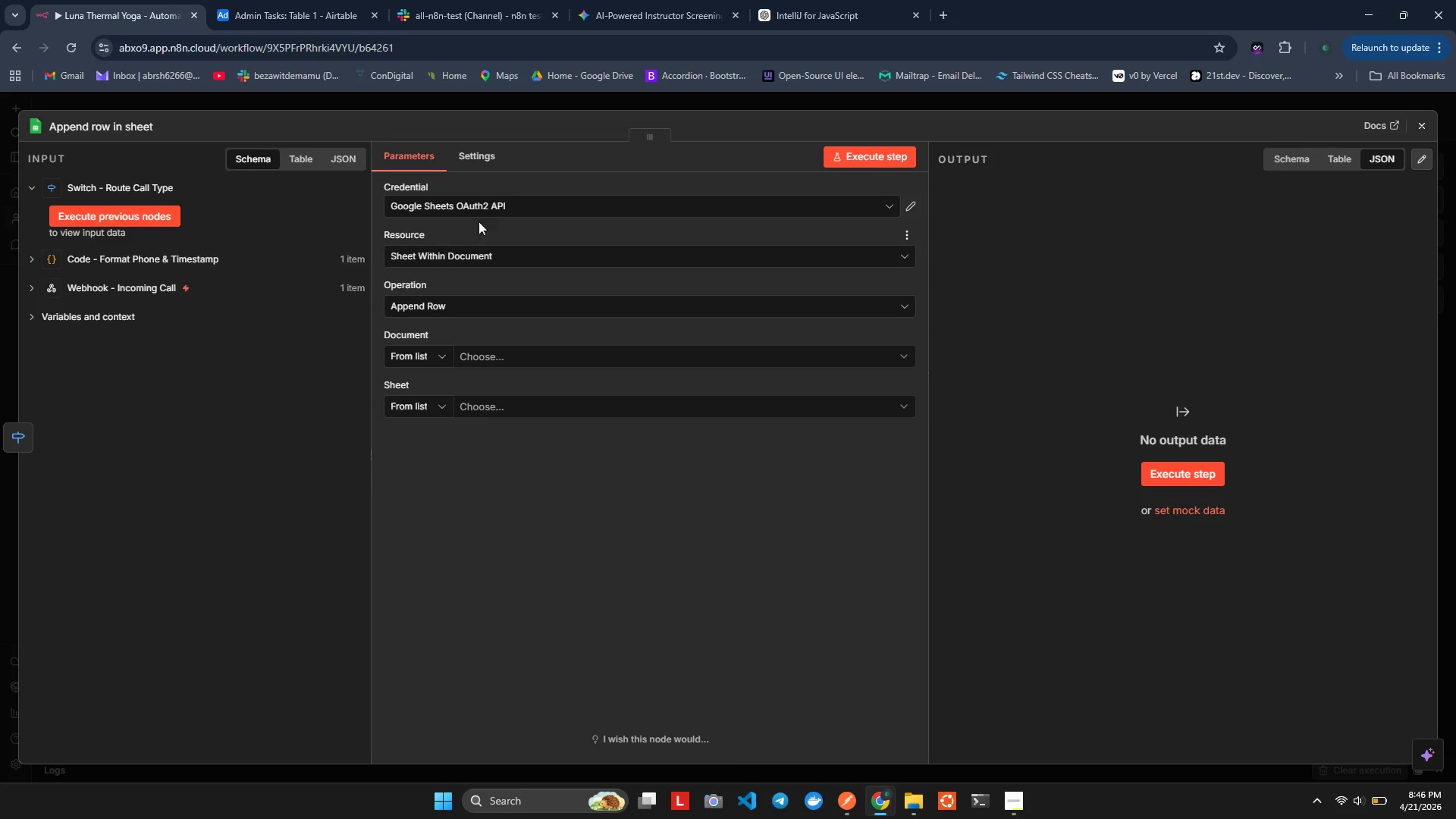 
left_click([438, 308])
 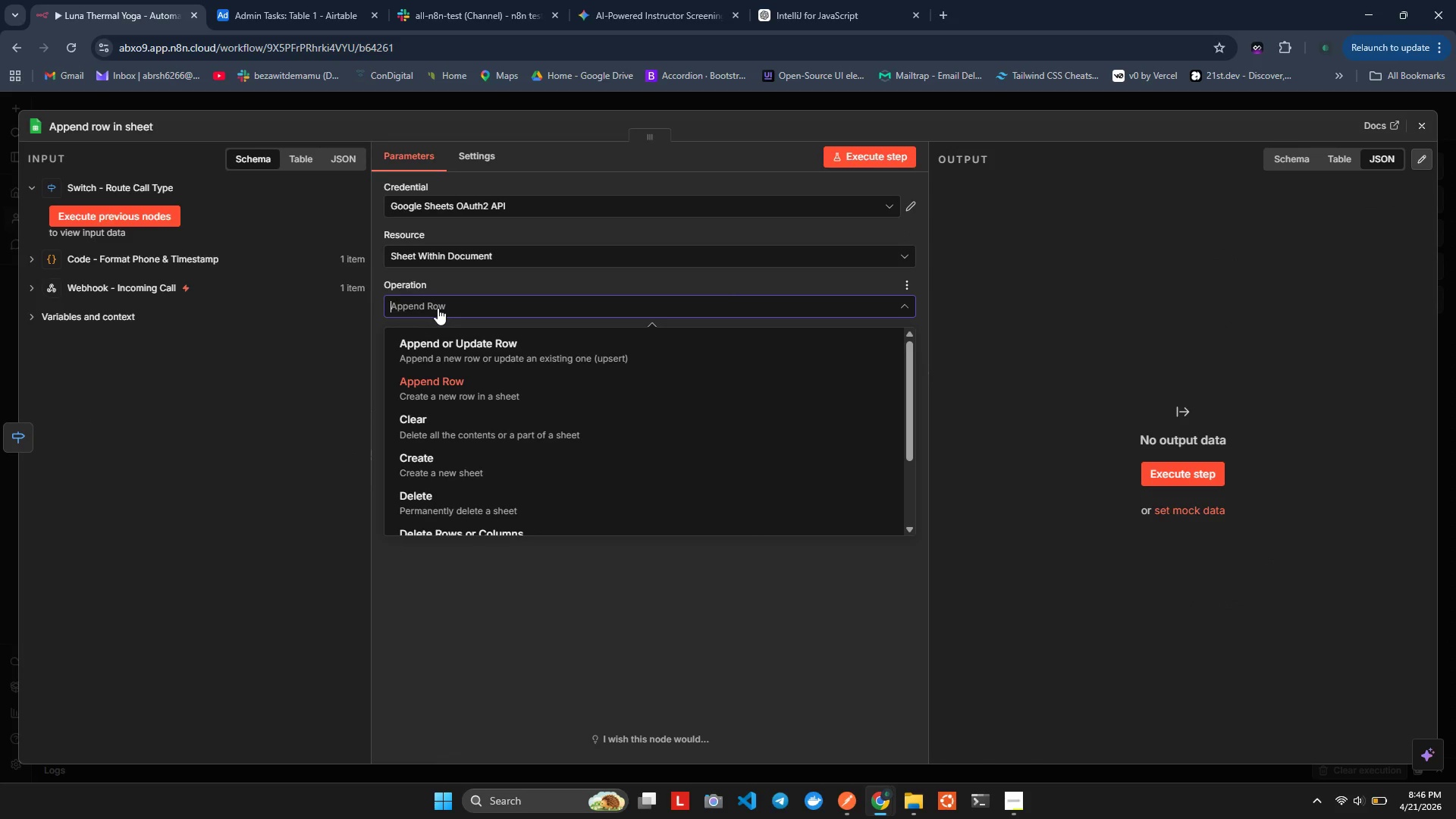 
left_click([438, 308])
 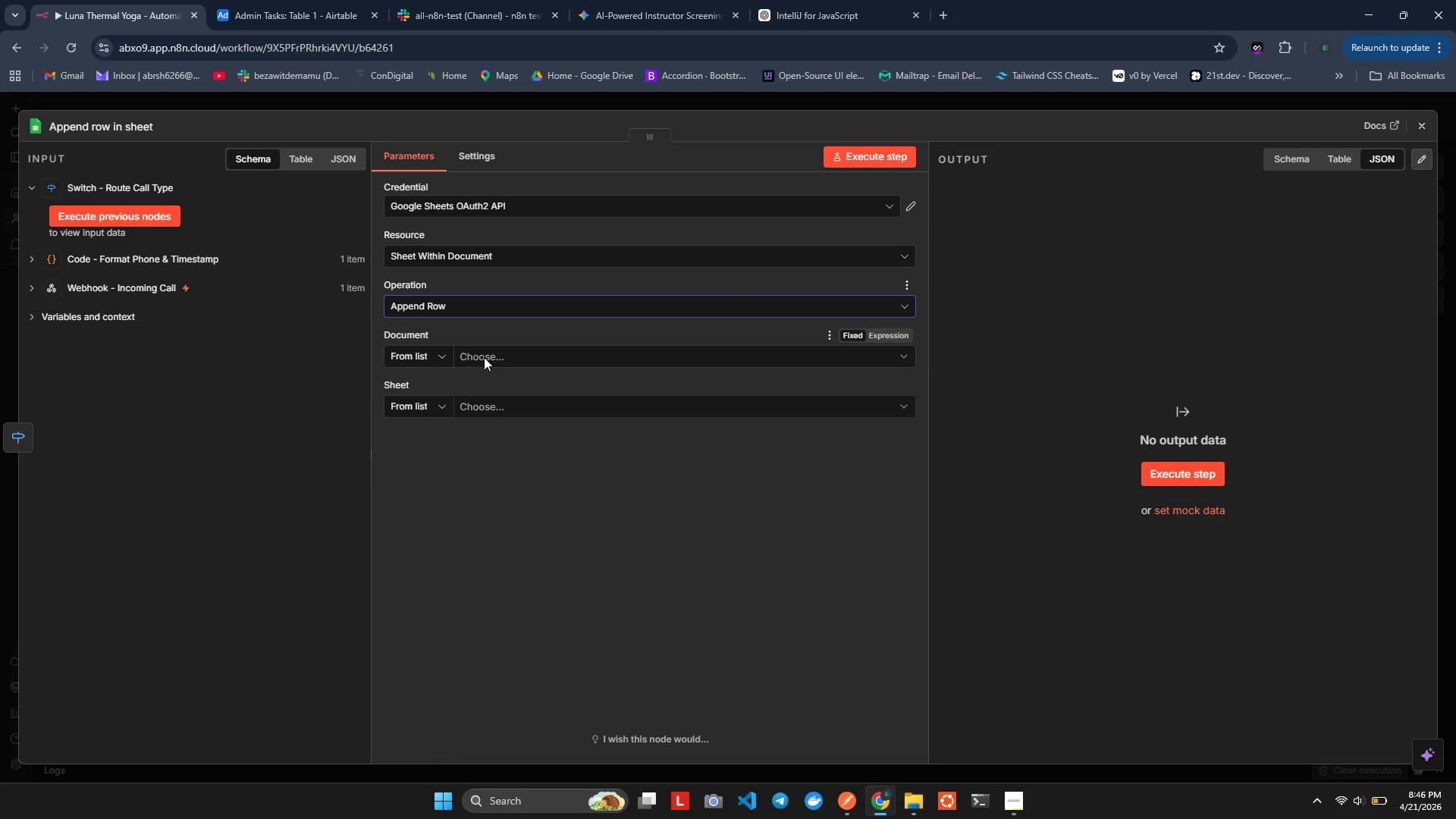 
left_click([486, 357])
 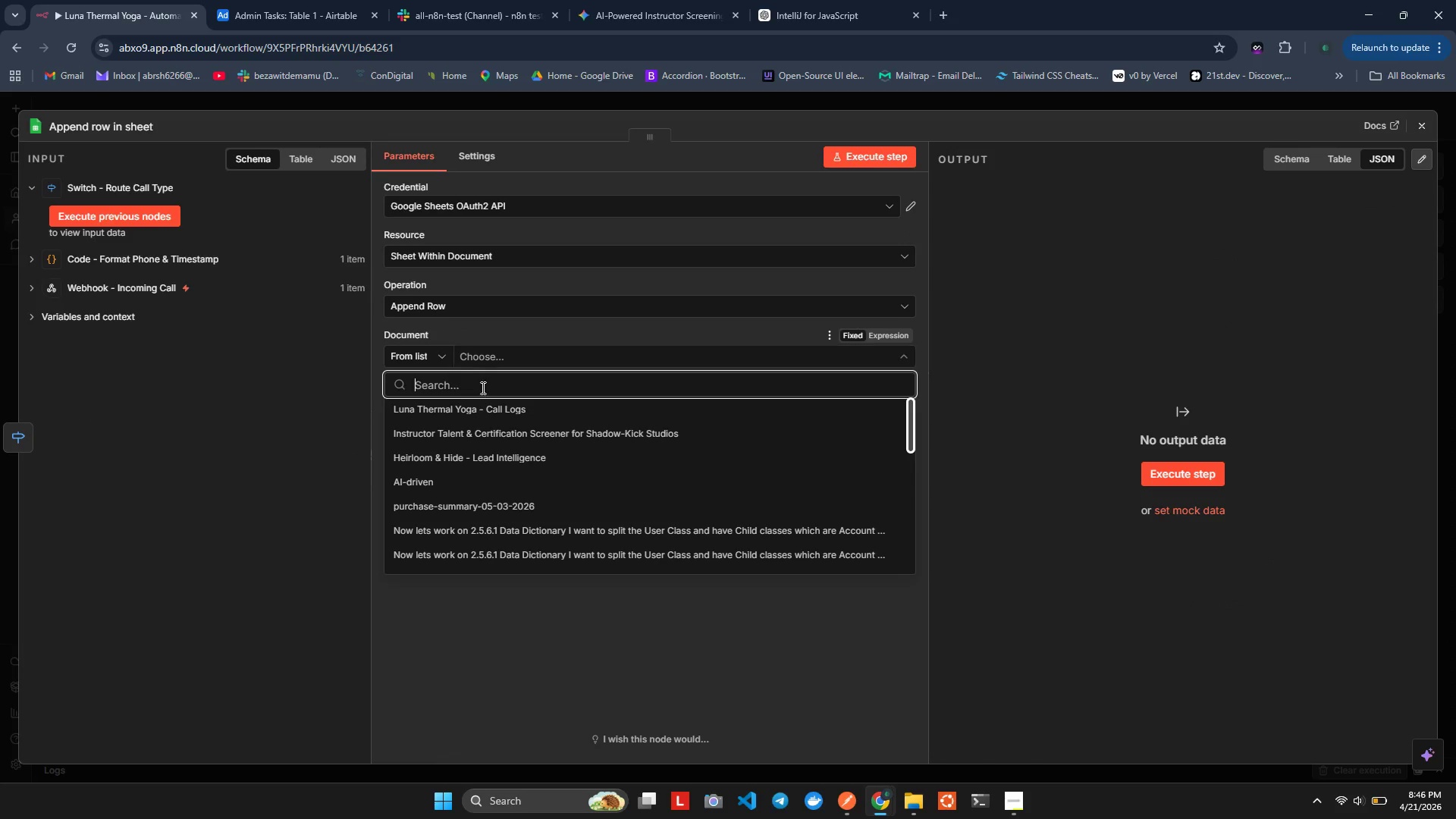 
left_click([476, 408])
 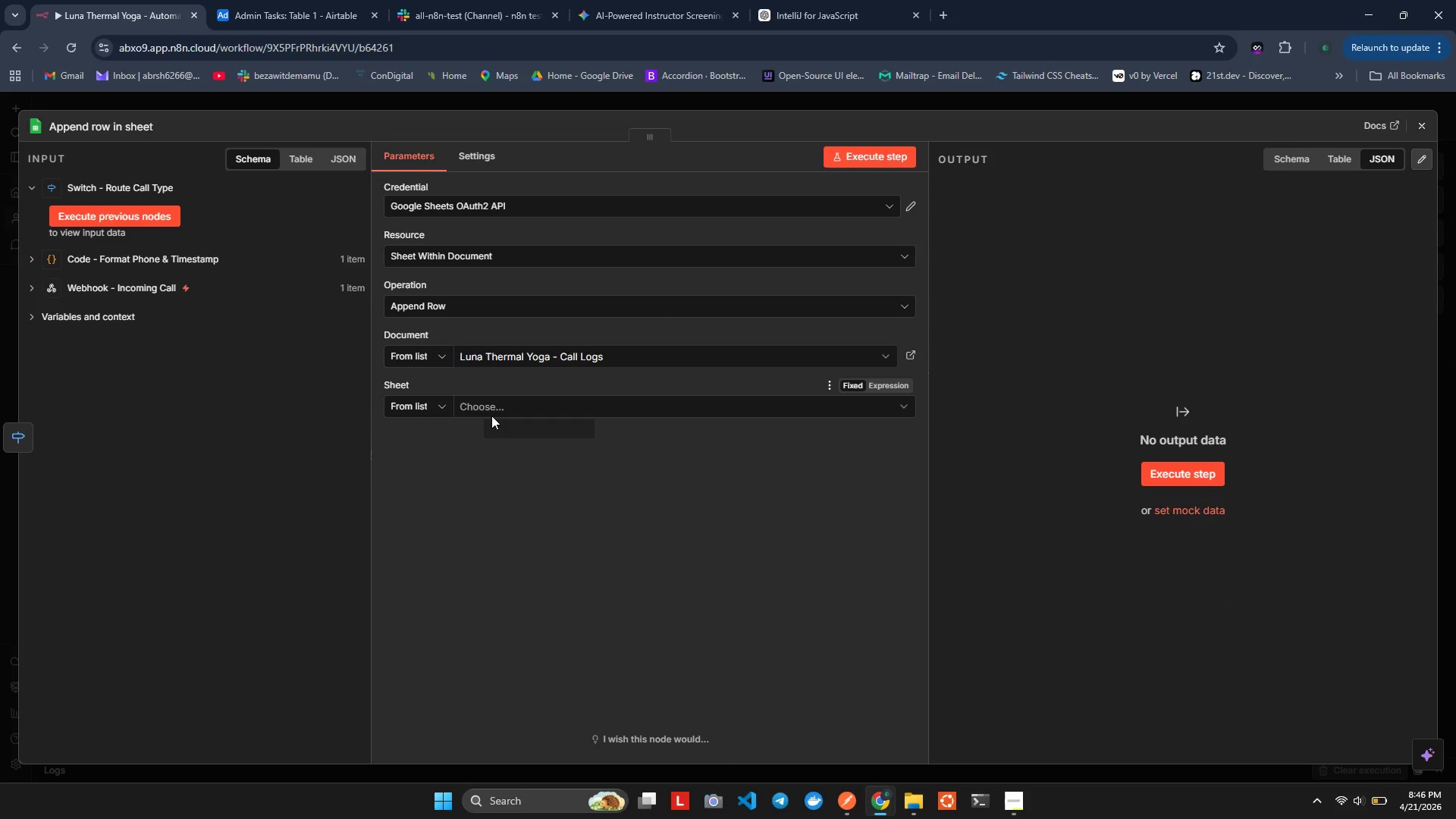 
left_click([496, 416])
 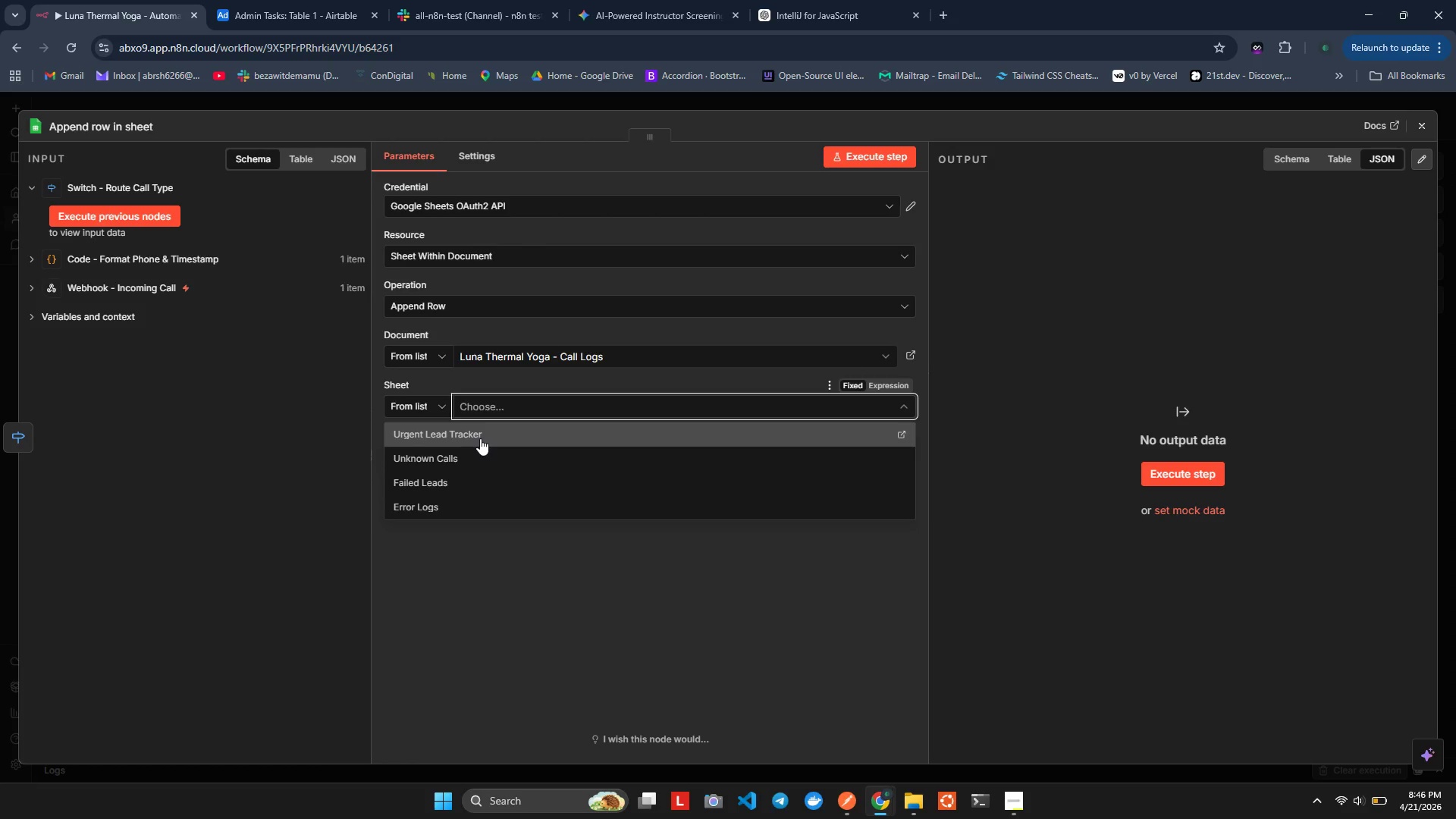 
wait(14.2)
 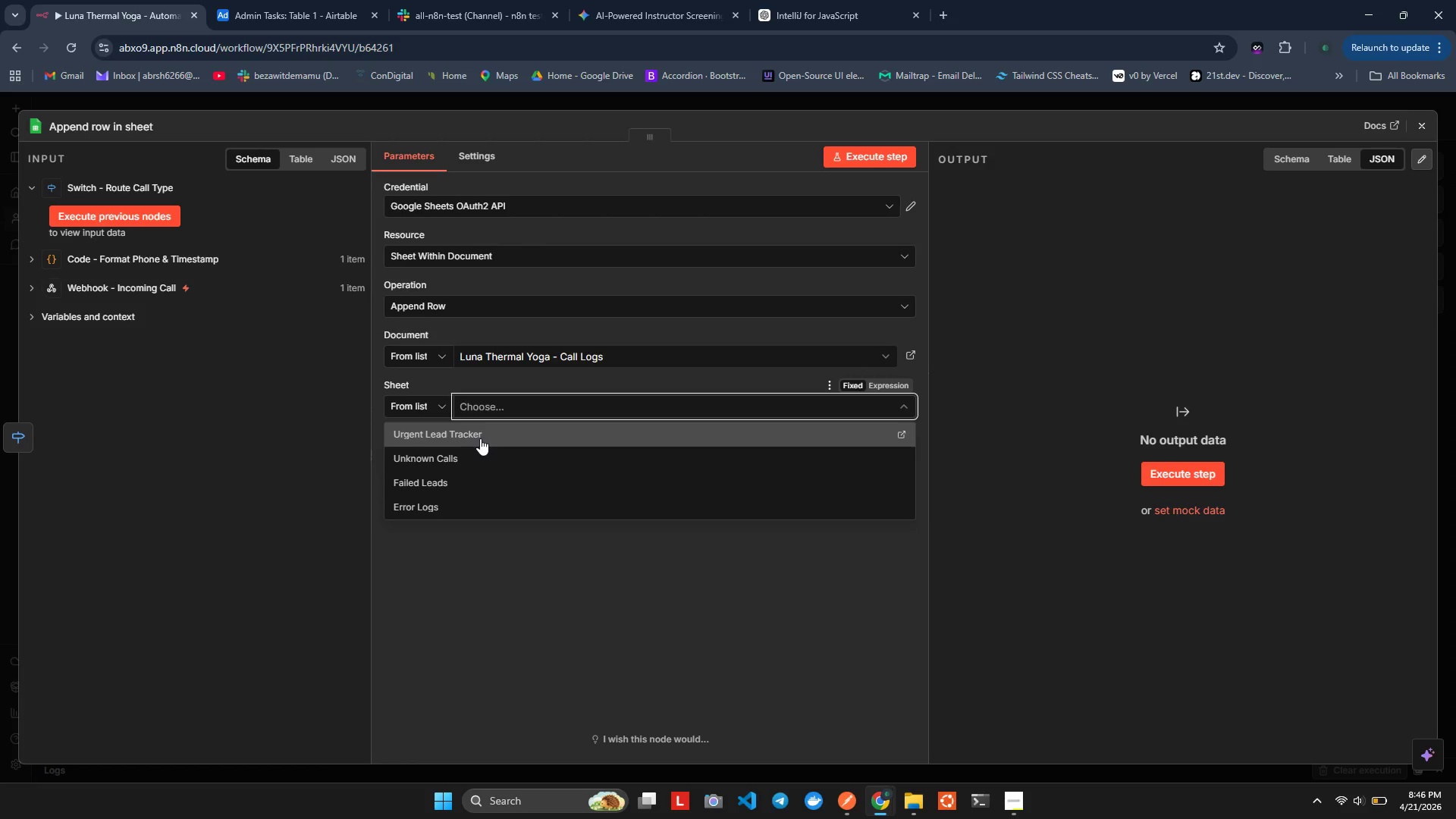 
left_click([432, 437])
 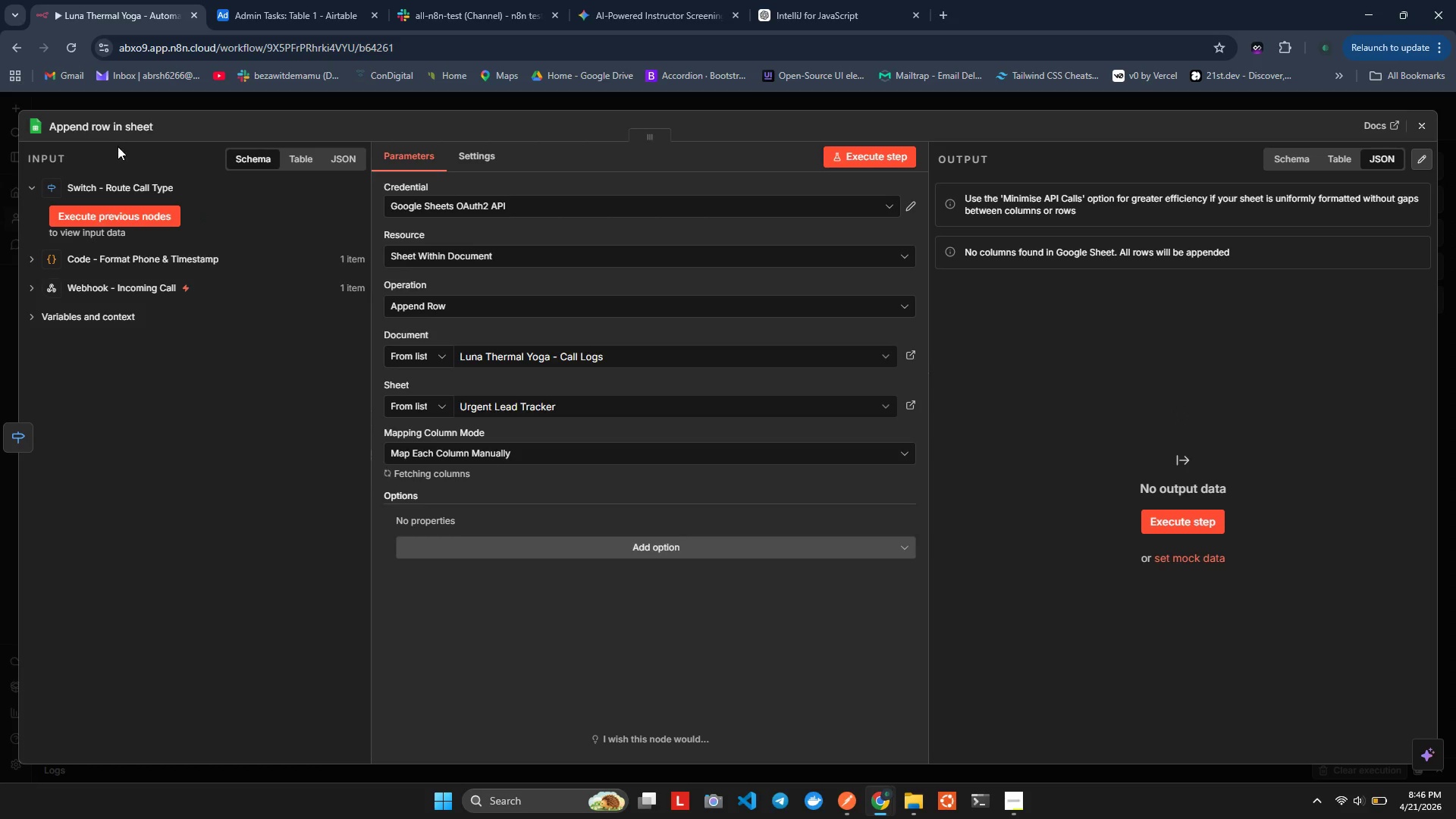 
left_click([114, 135])
 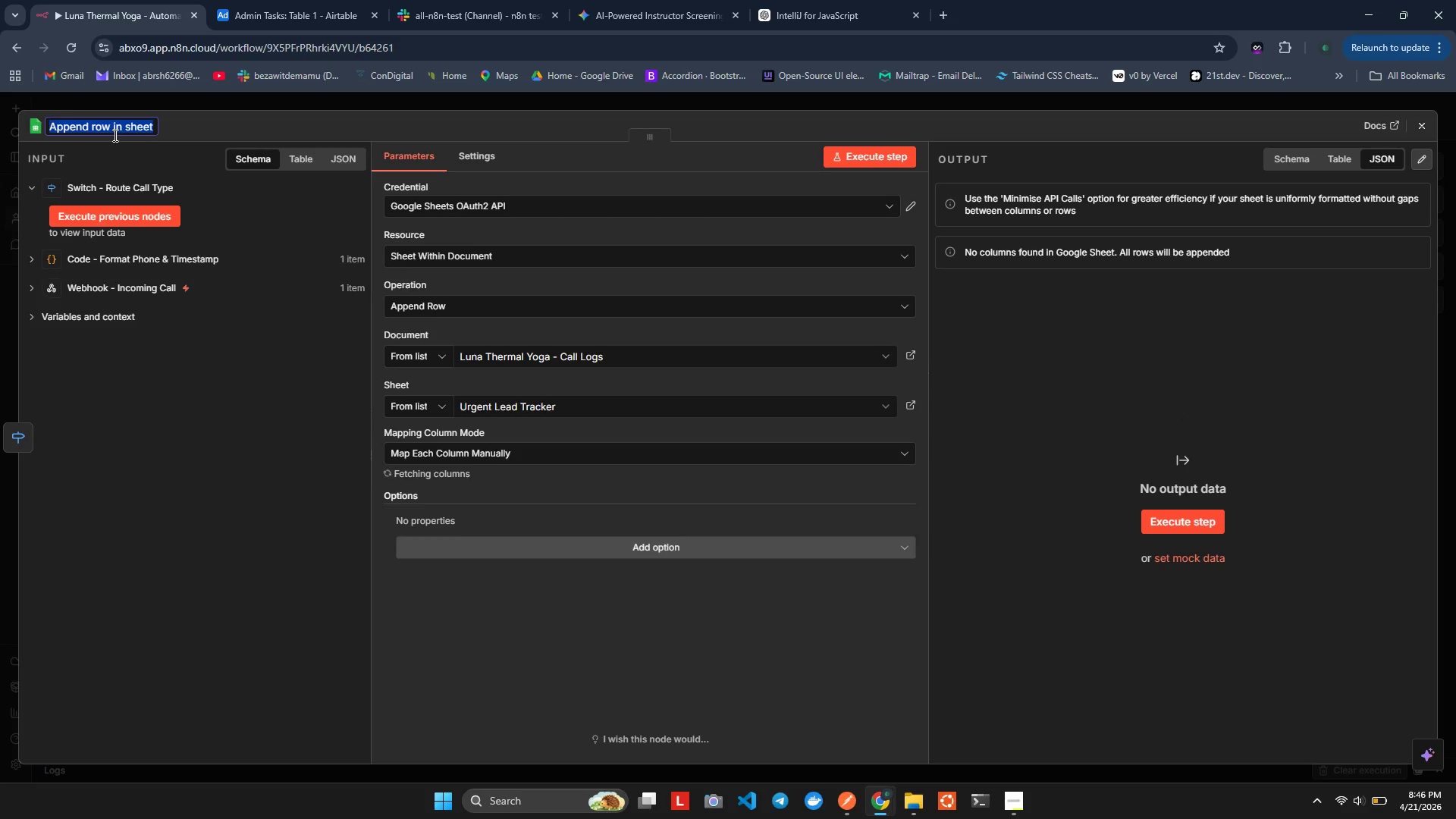 
type(Google Sheets - )
 